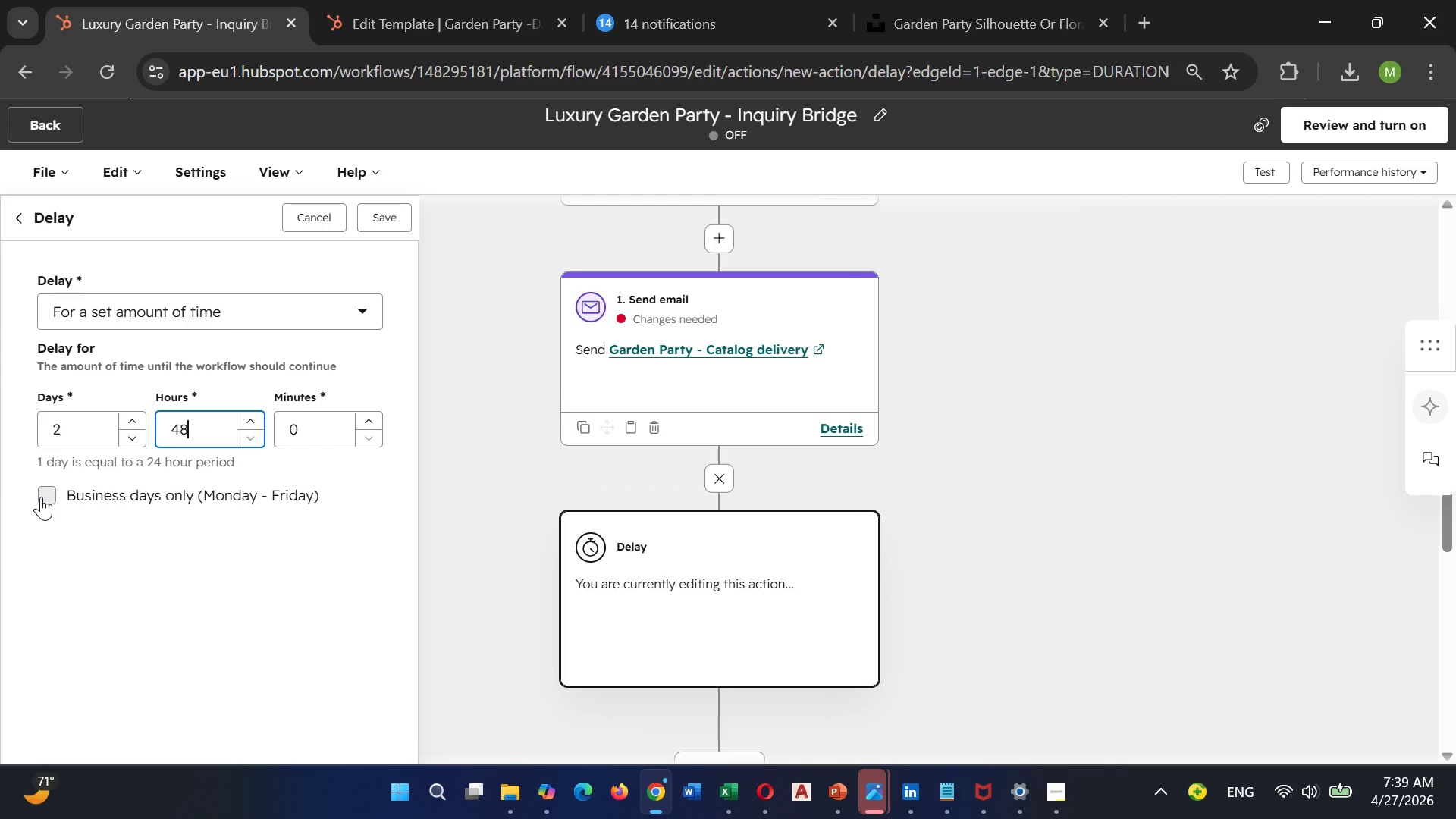 
left_click([41, 496])
 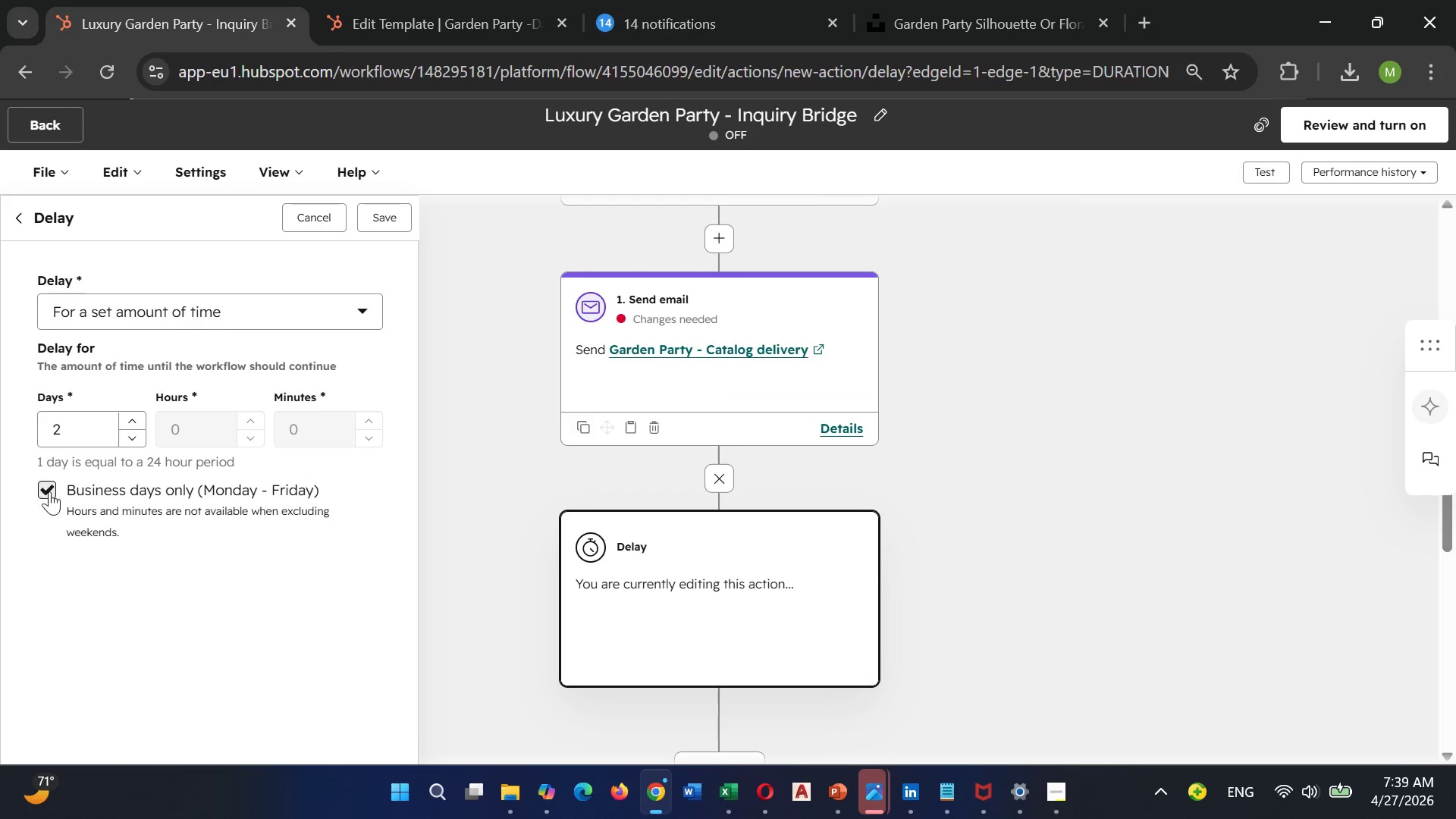 
wait(6.62)
 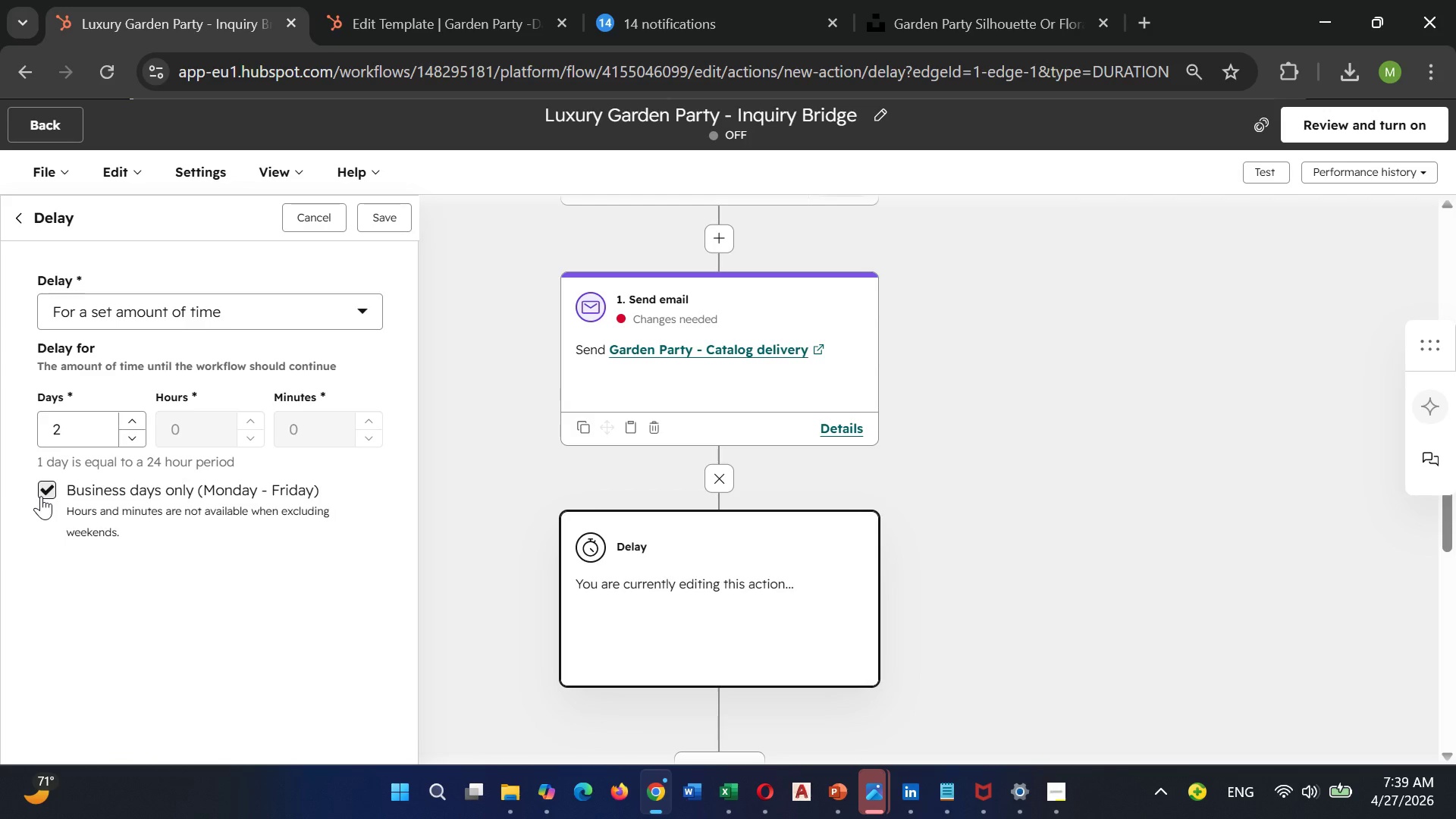 
left_click([381, 222])
 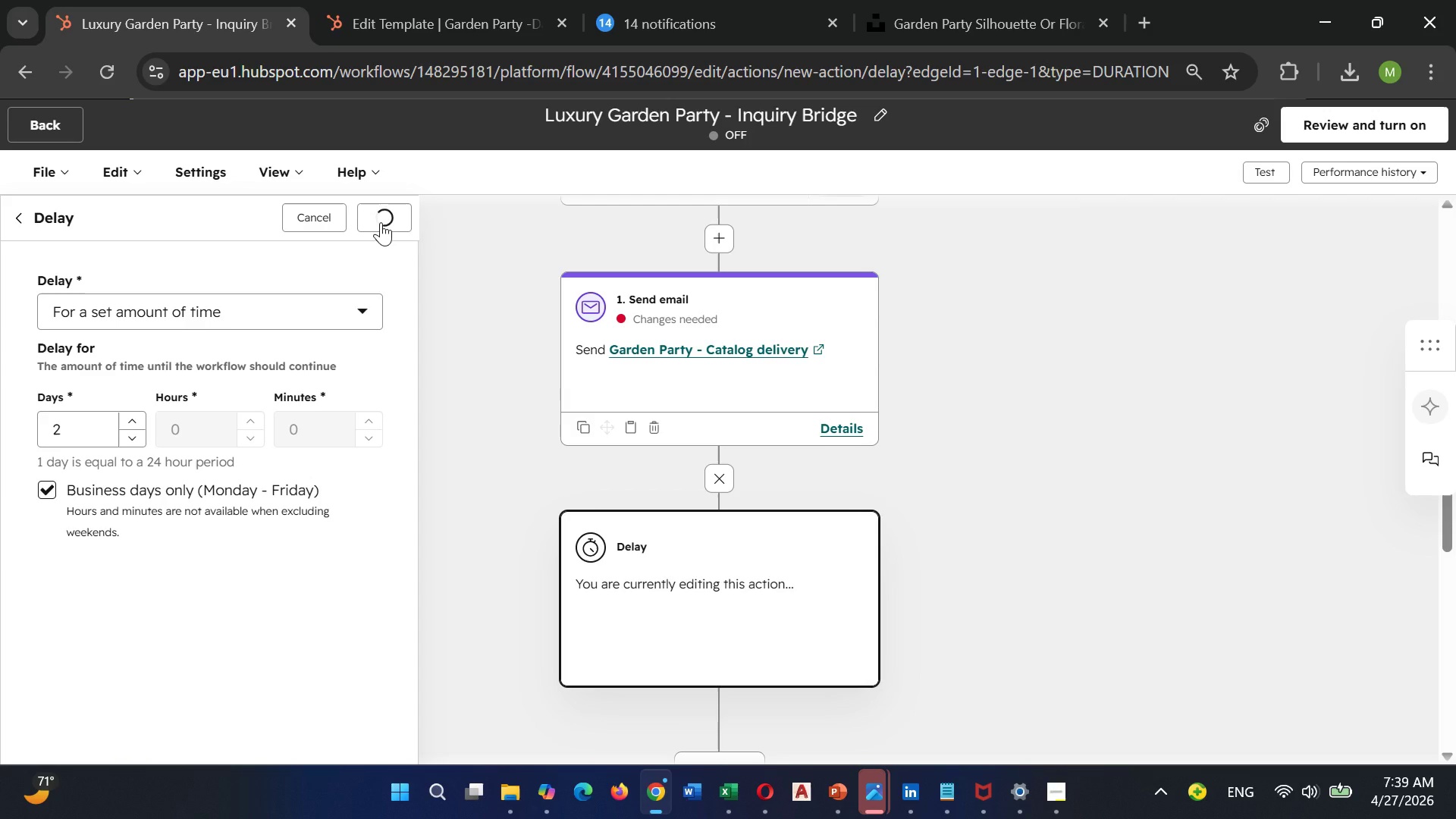 
wait(11.58)
 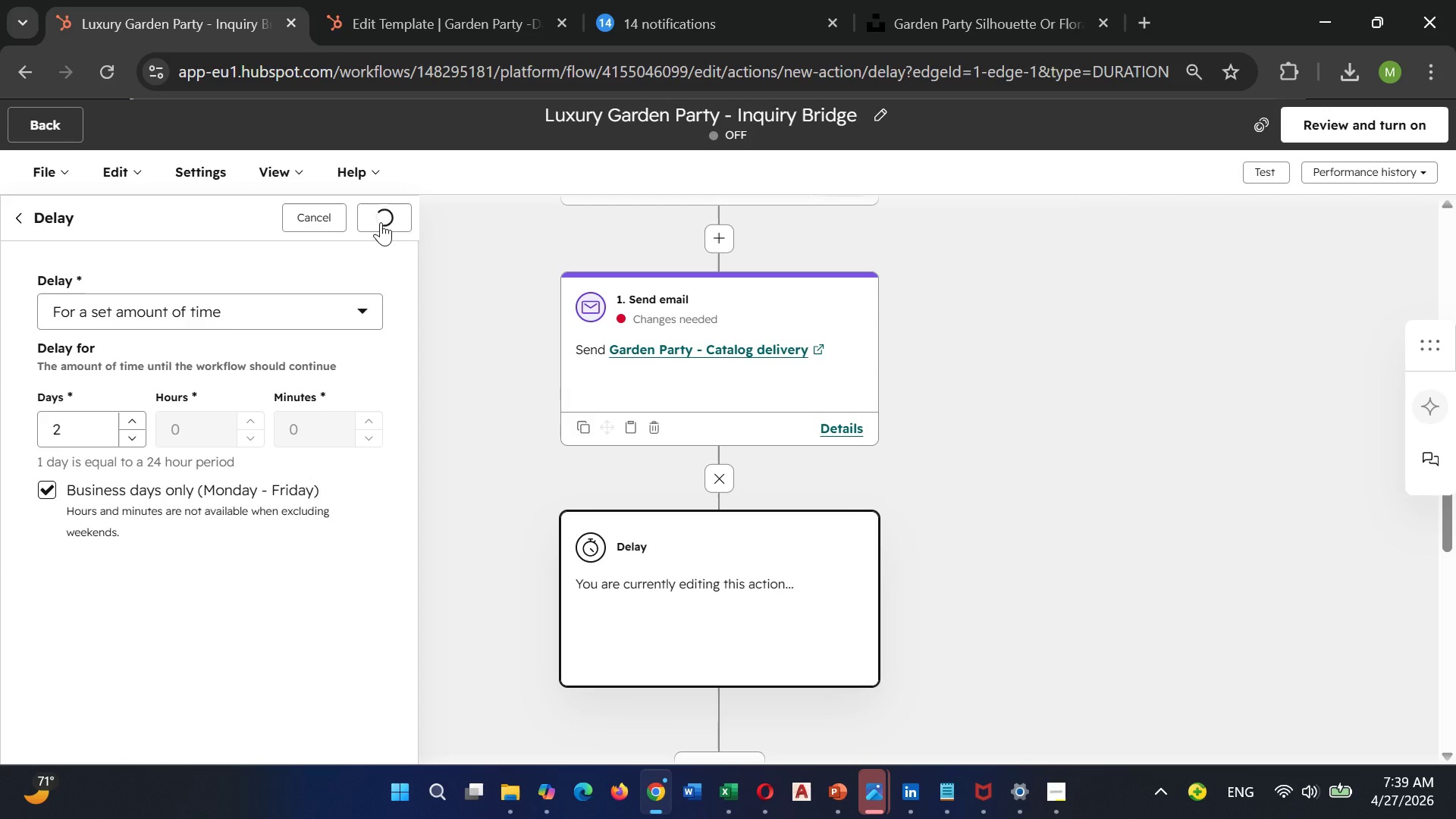 
scroll: coordinate [489, 394], scroll_direction: down, amount: 2.0
 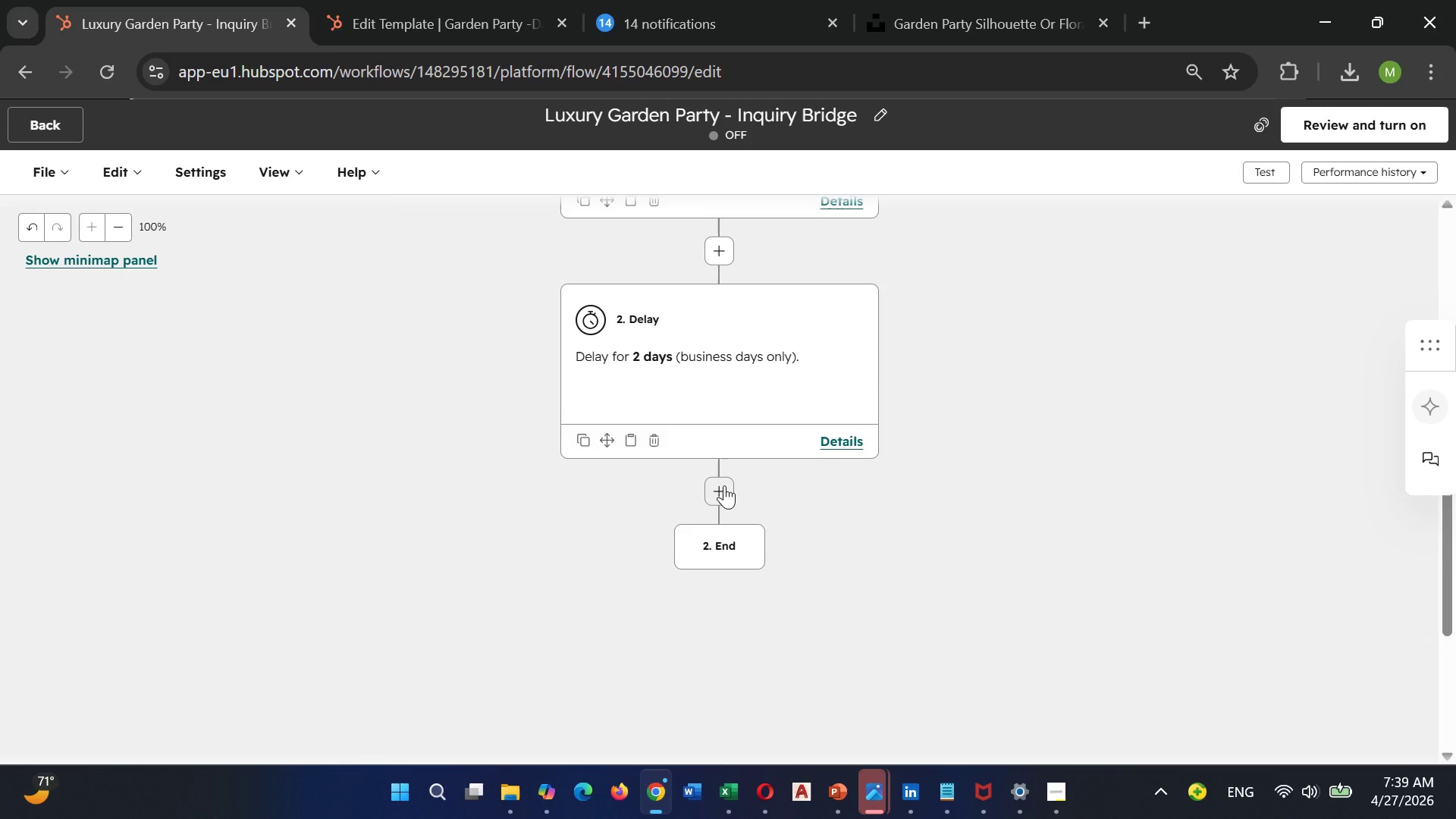 
left_click([724, 485])
 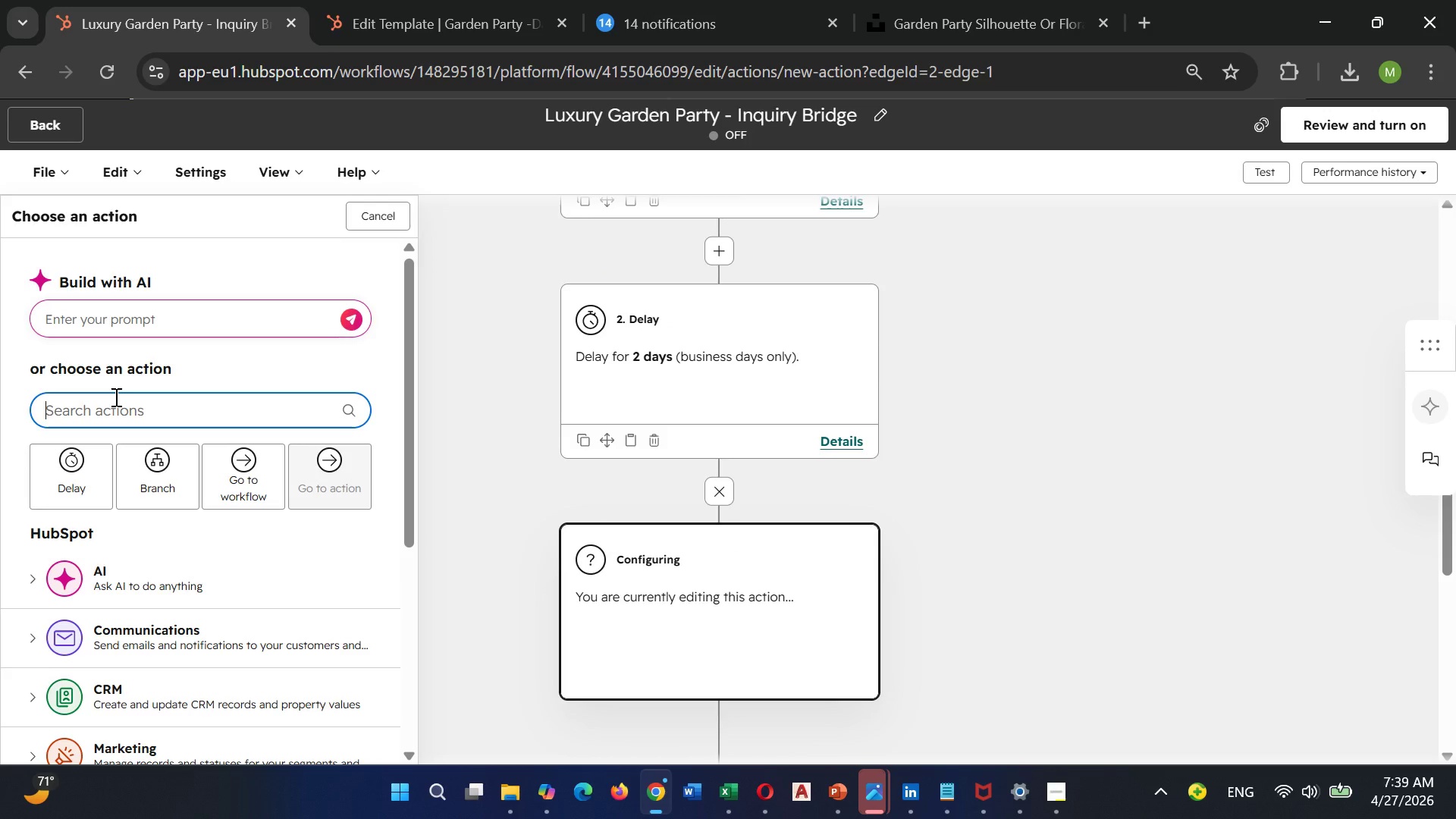 
type(send)
 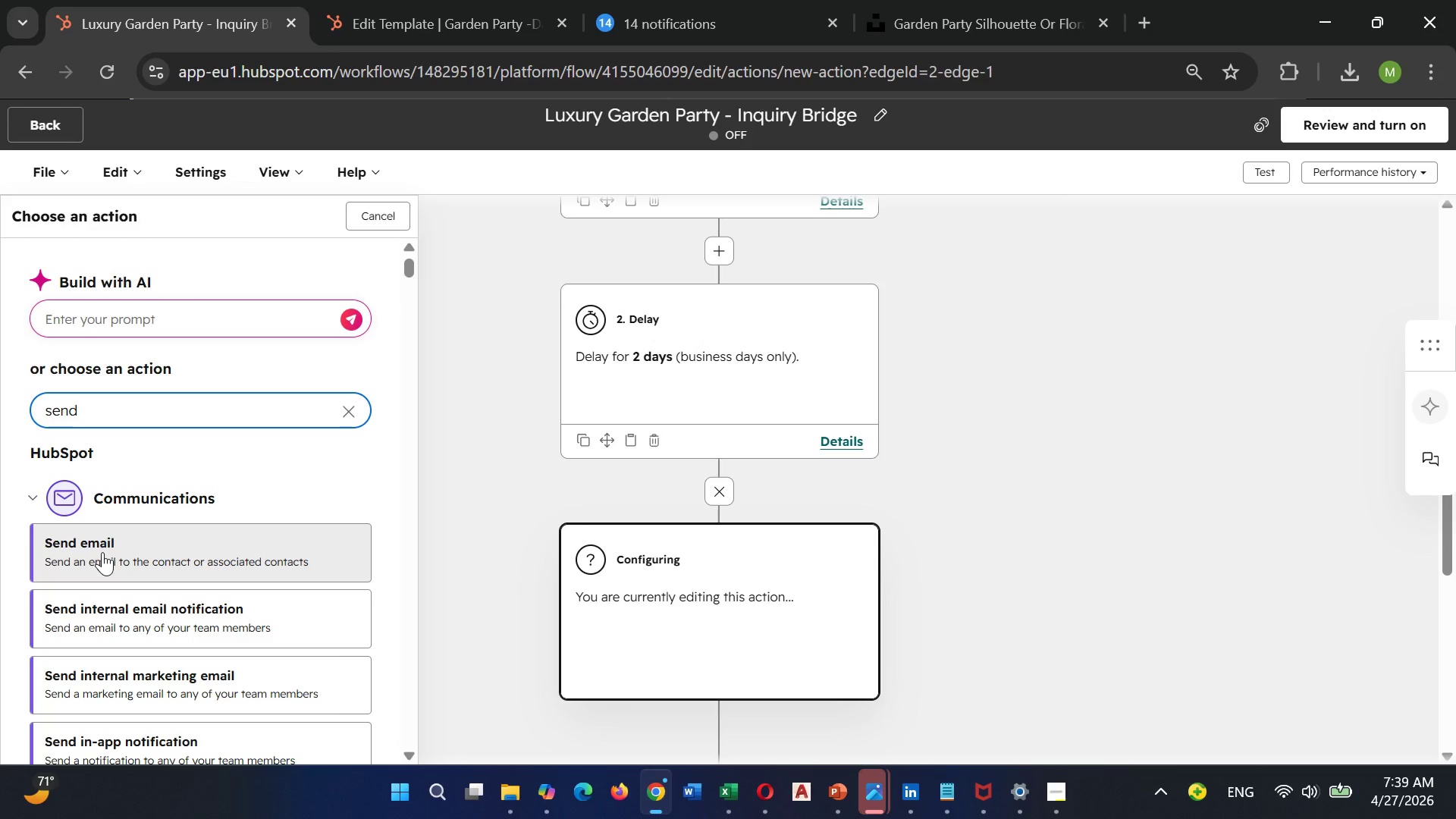 
left_click([102, 552])
 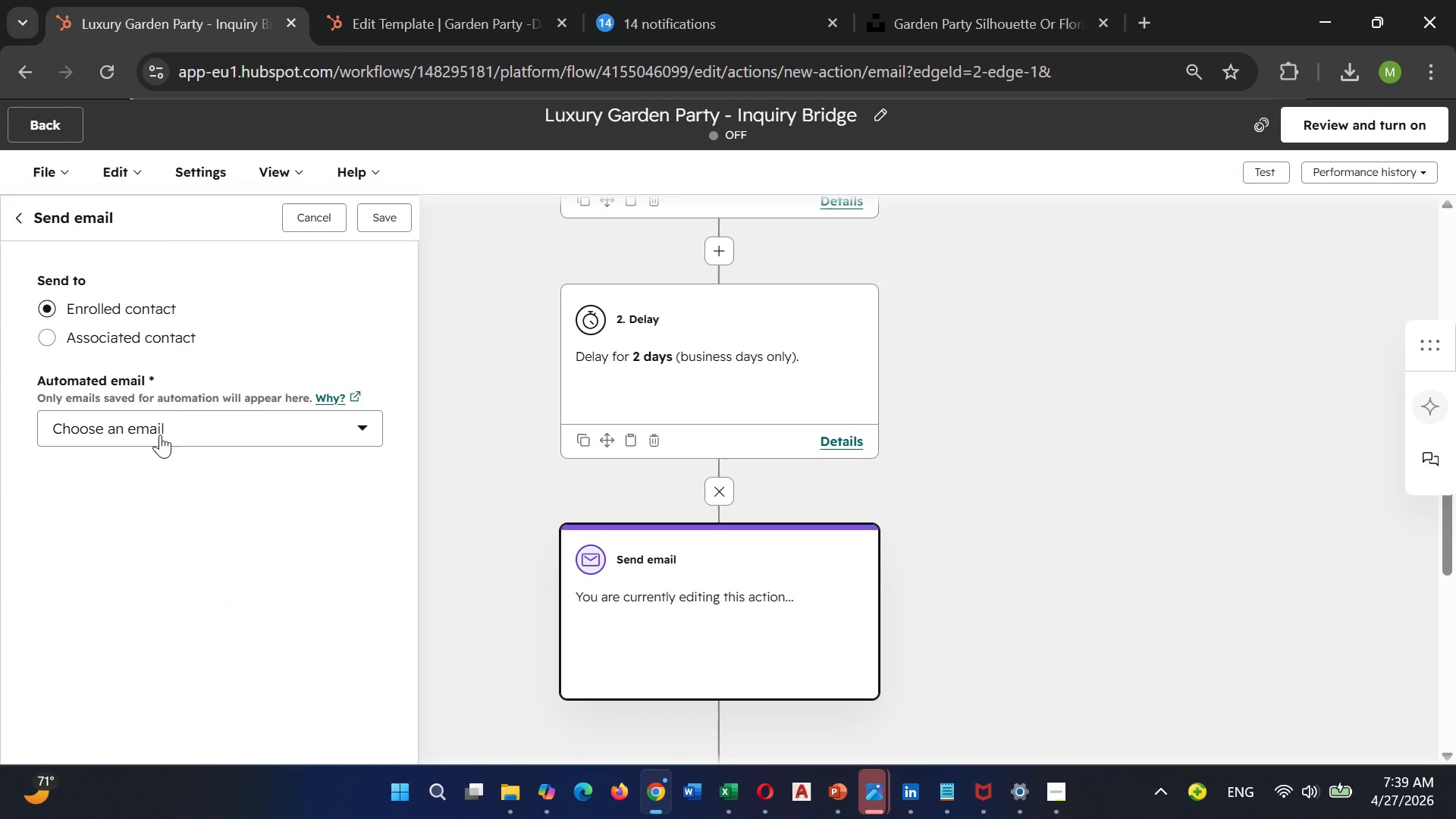 
left_click([160, 435])
 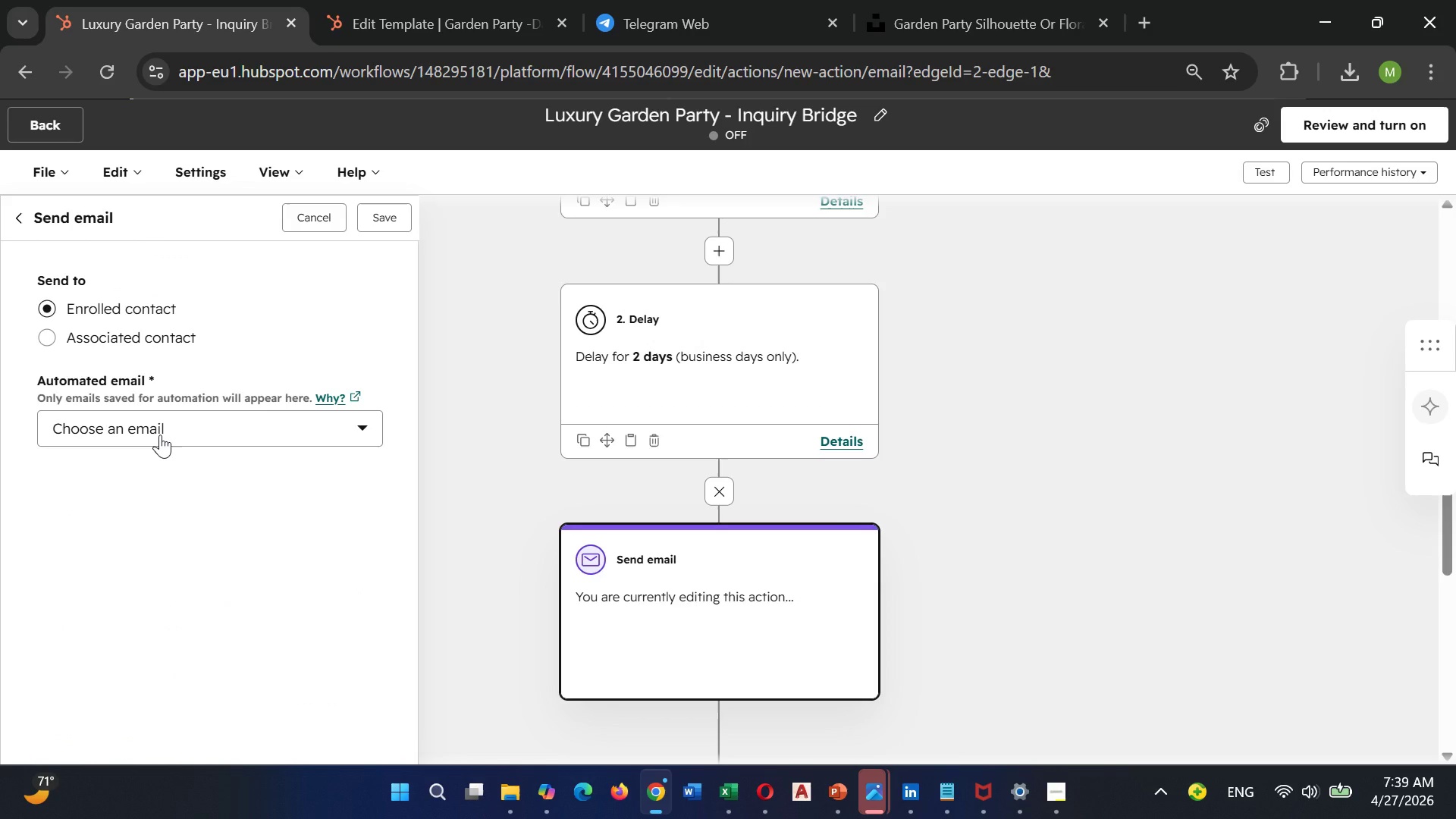 
left_click([160, 435])
 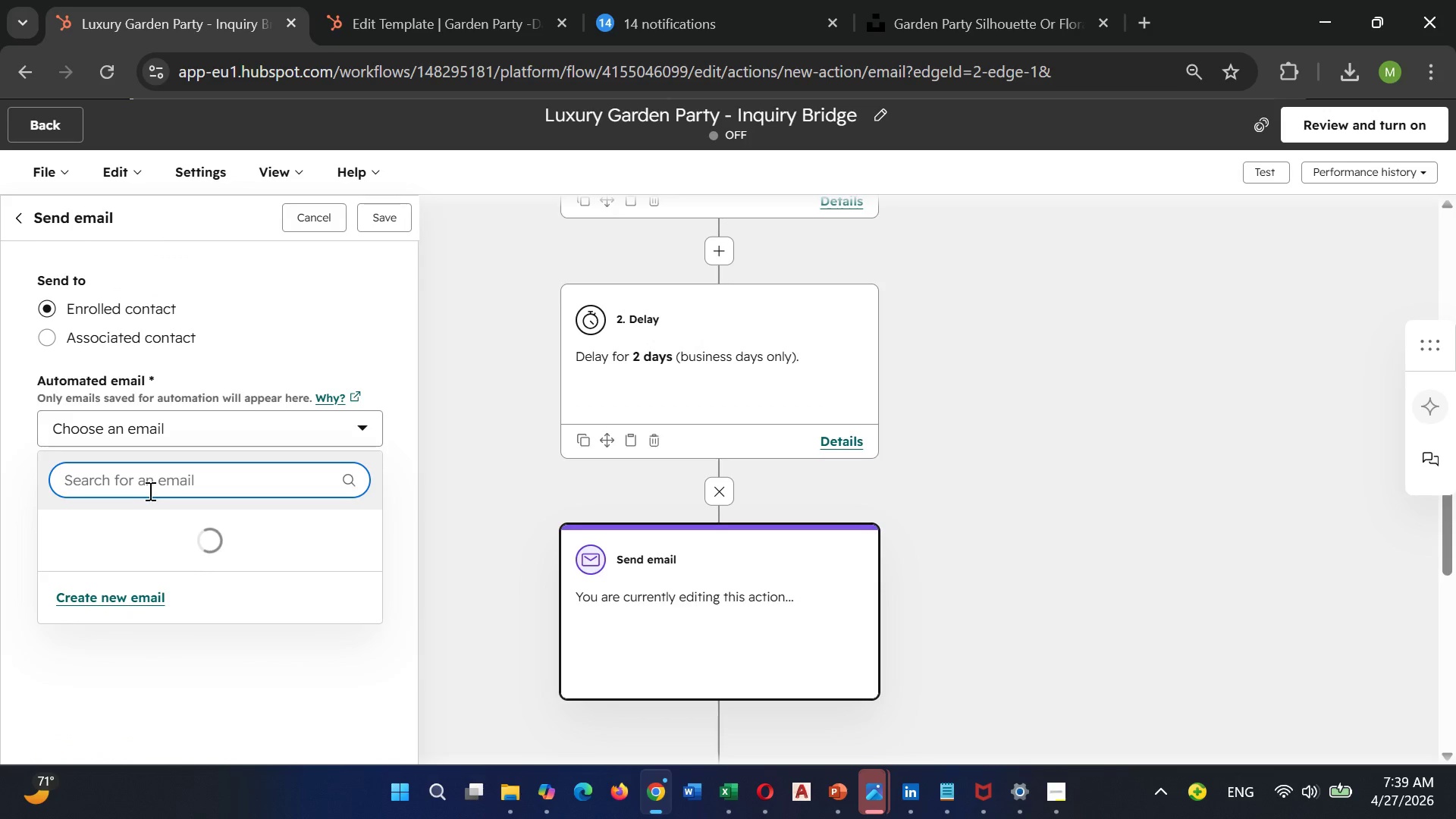 
mouse_move([146, 497])
 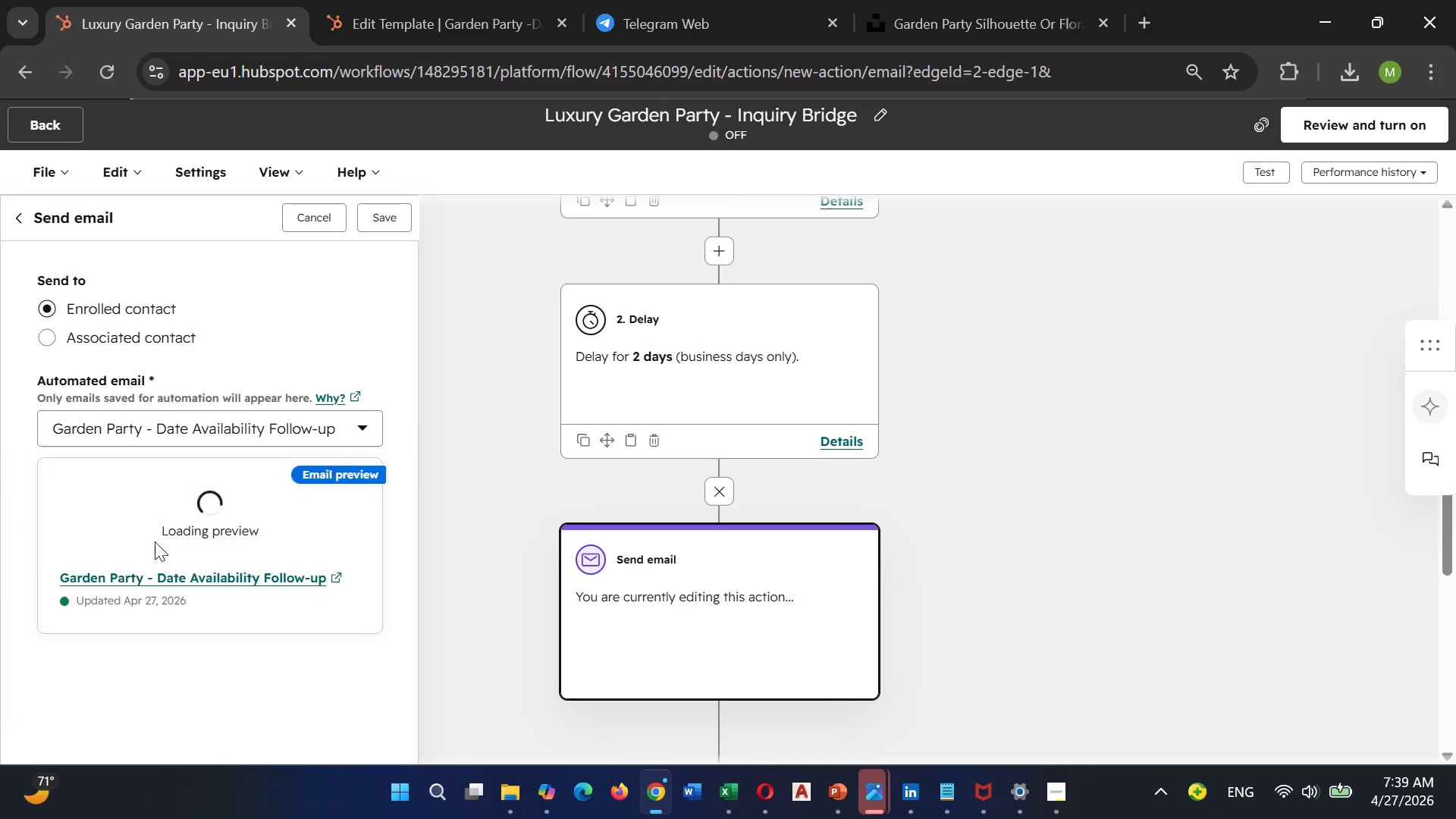 
left_click([155, 541])
 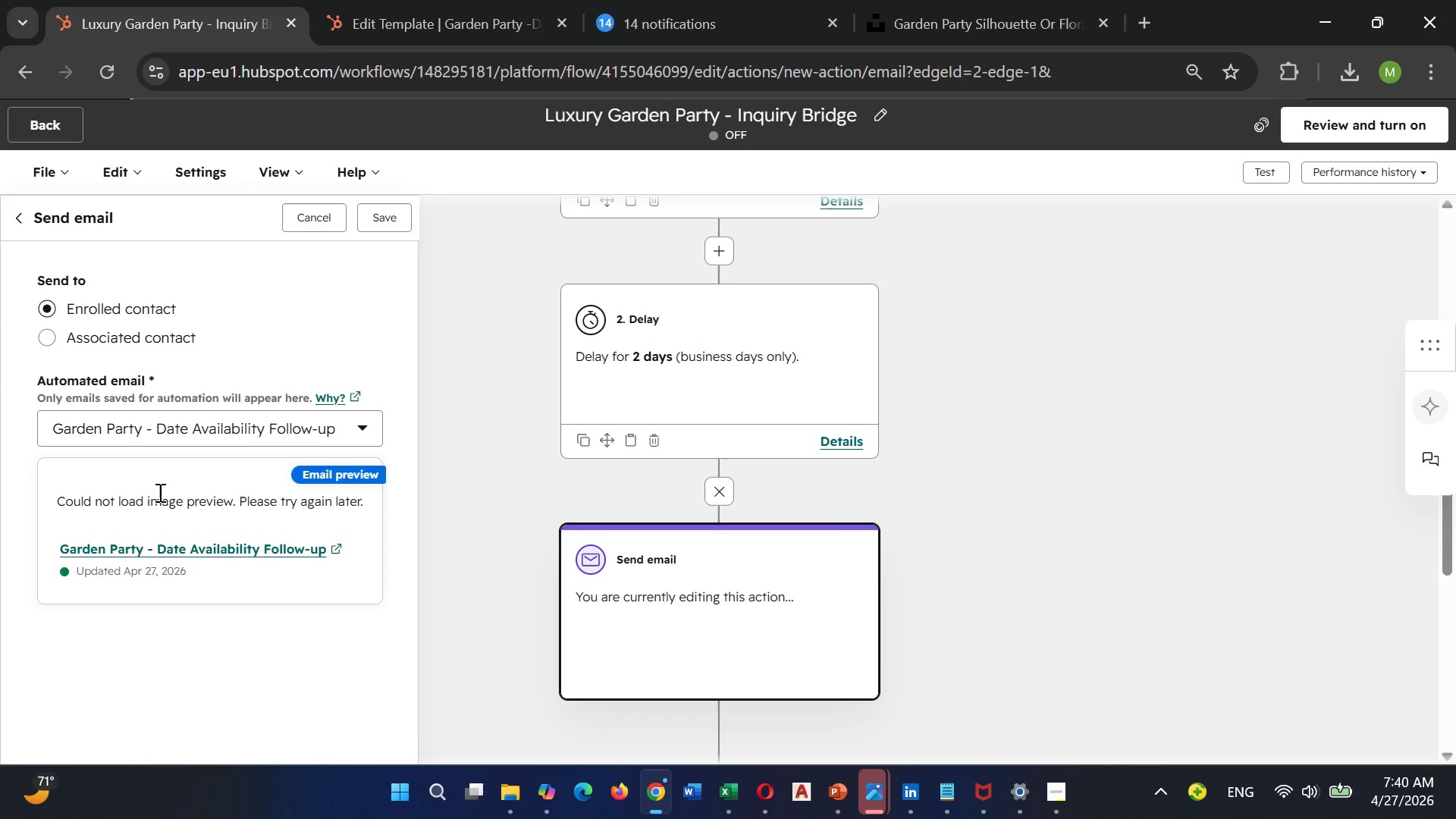 
wait(25.45)
 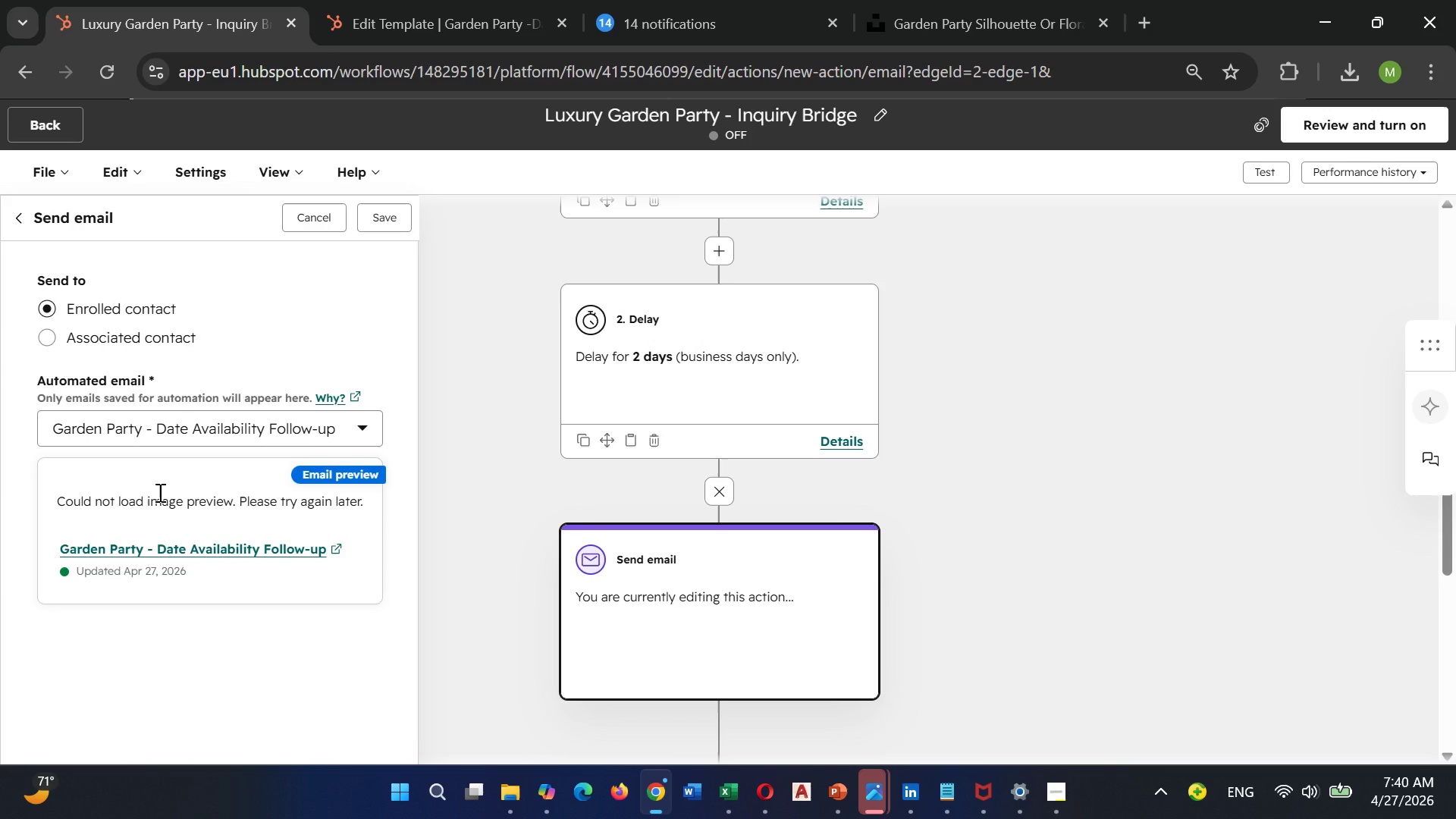 
left_click([367, 218])
 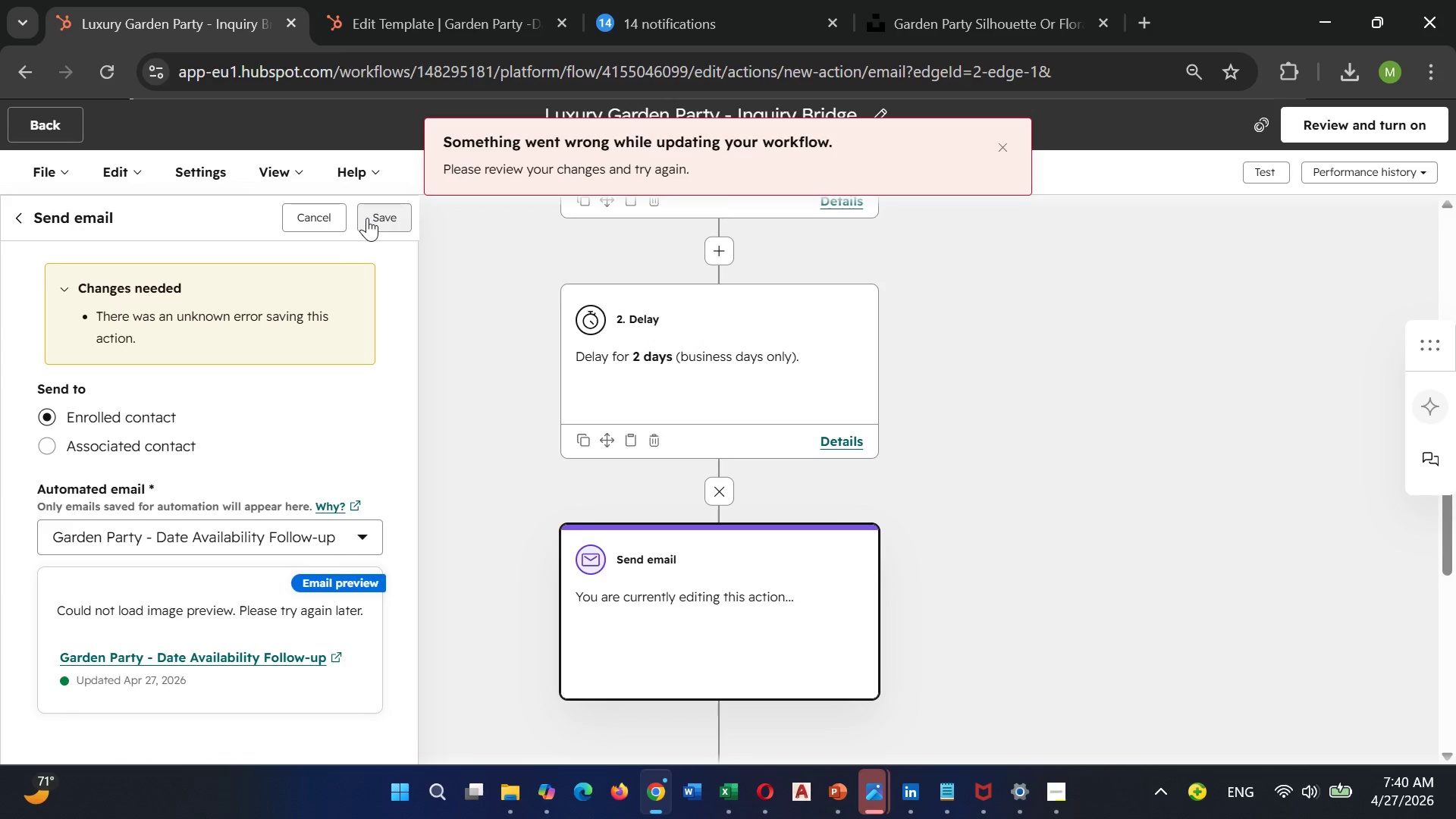 
wait(21.84)
 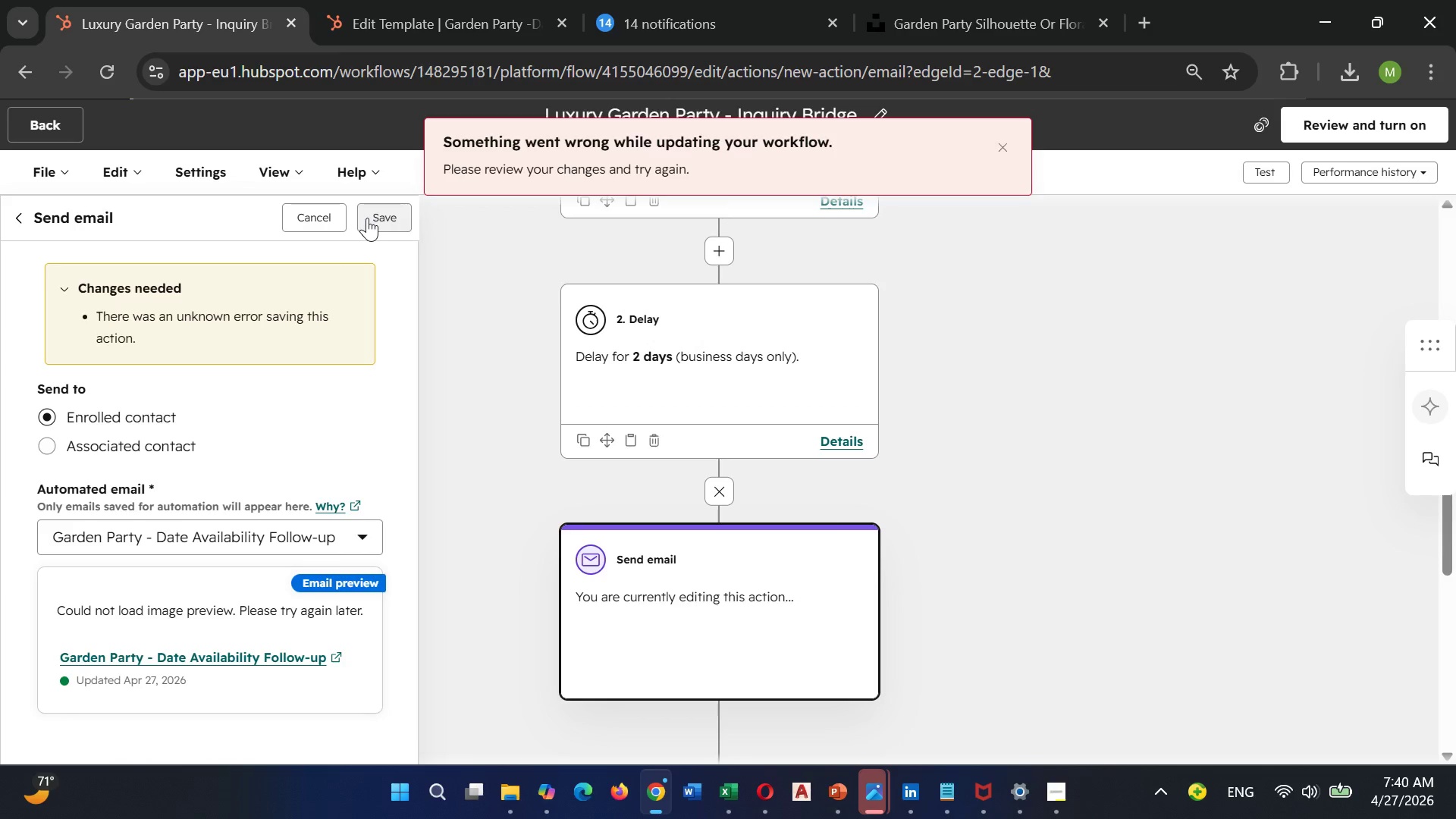 
left_click([376, 218])
 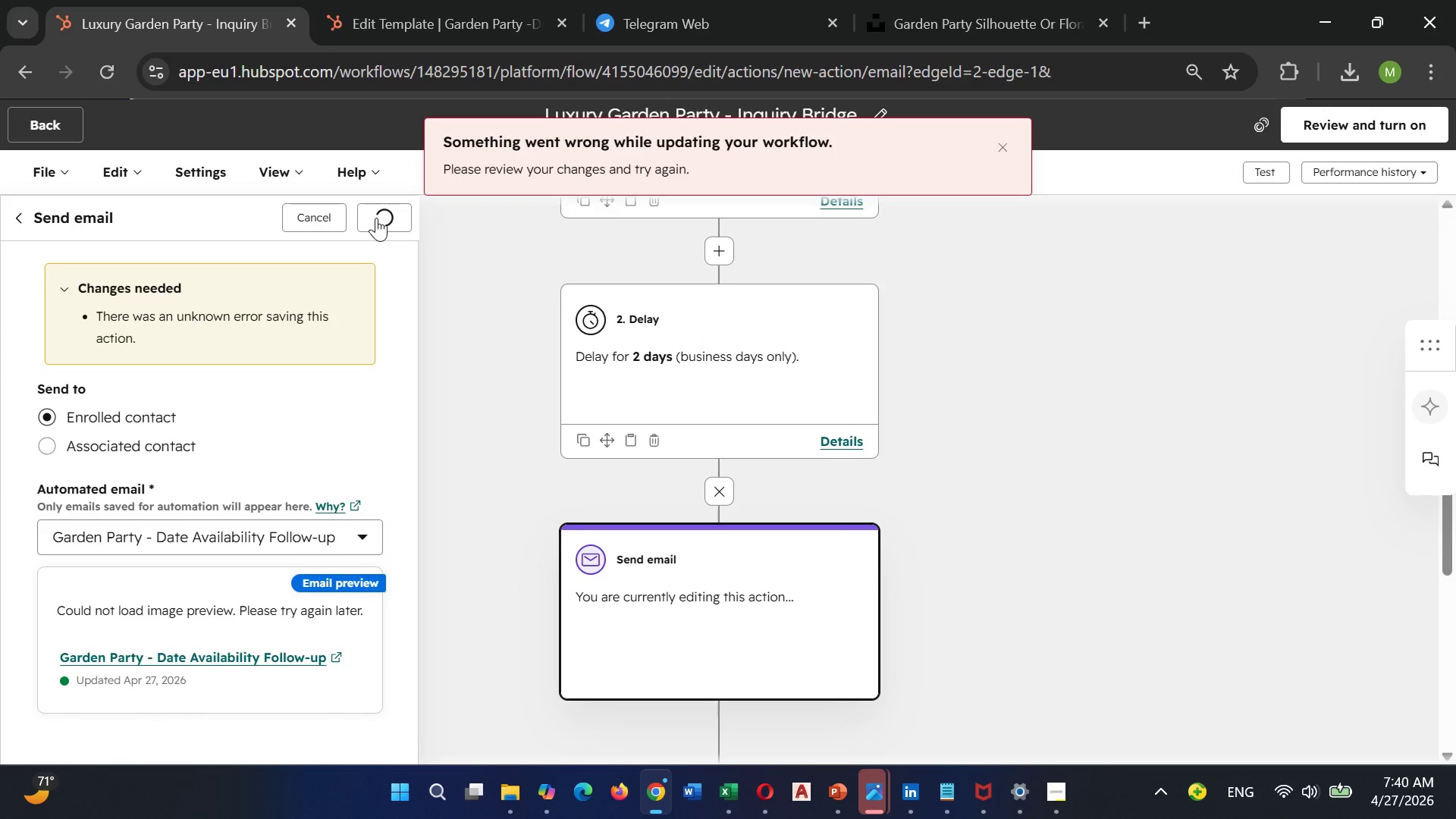 
wait(9.44)
 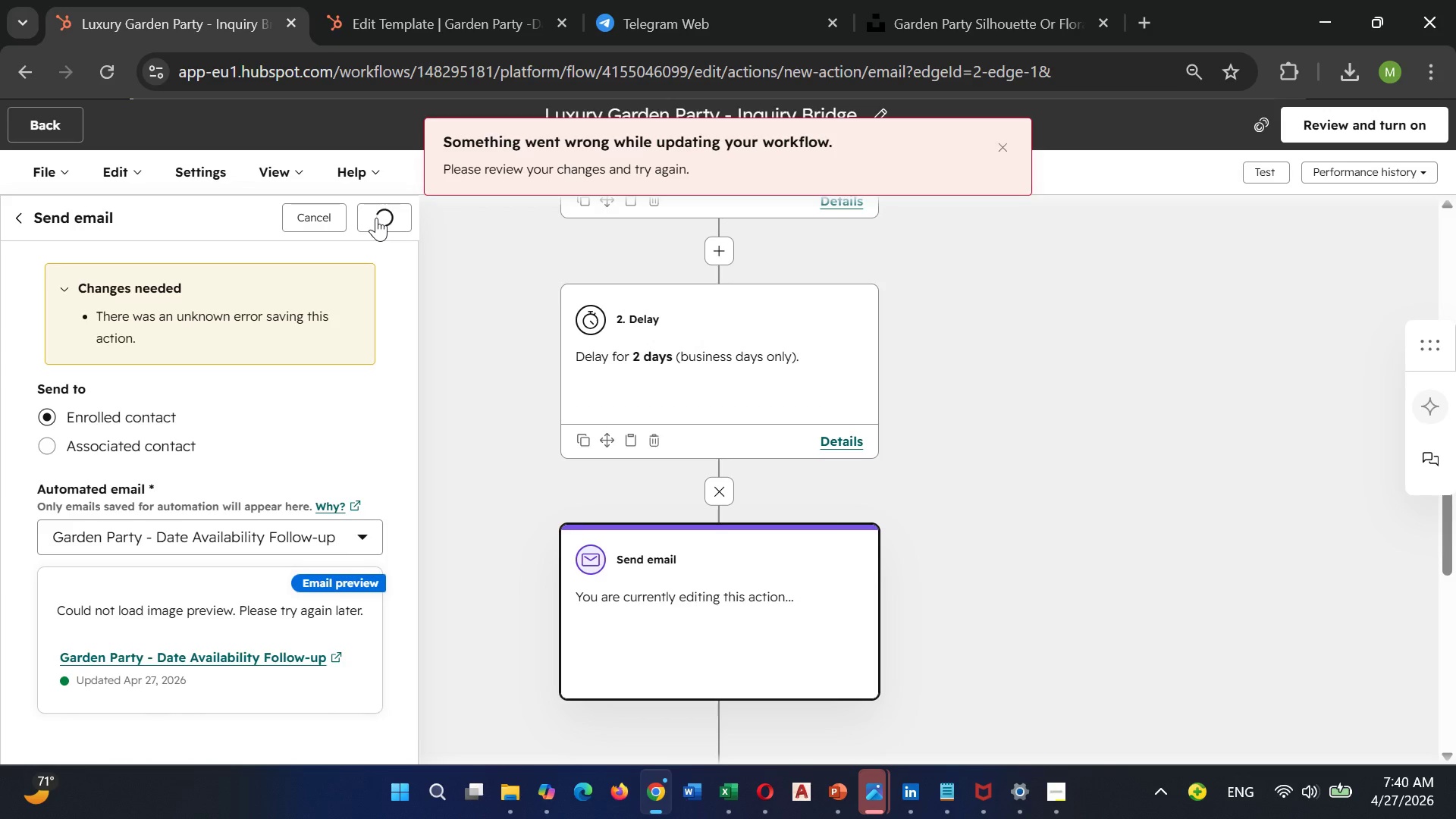 
left_click([1003, 145])
 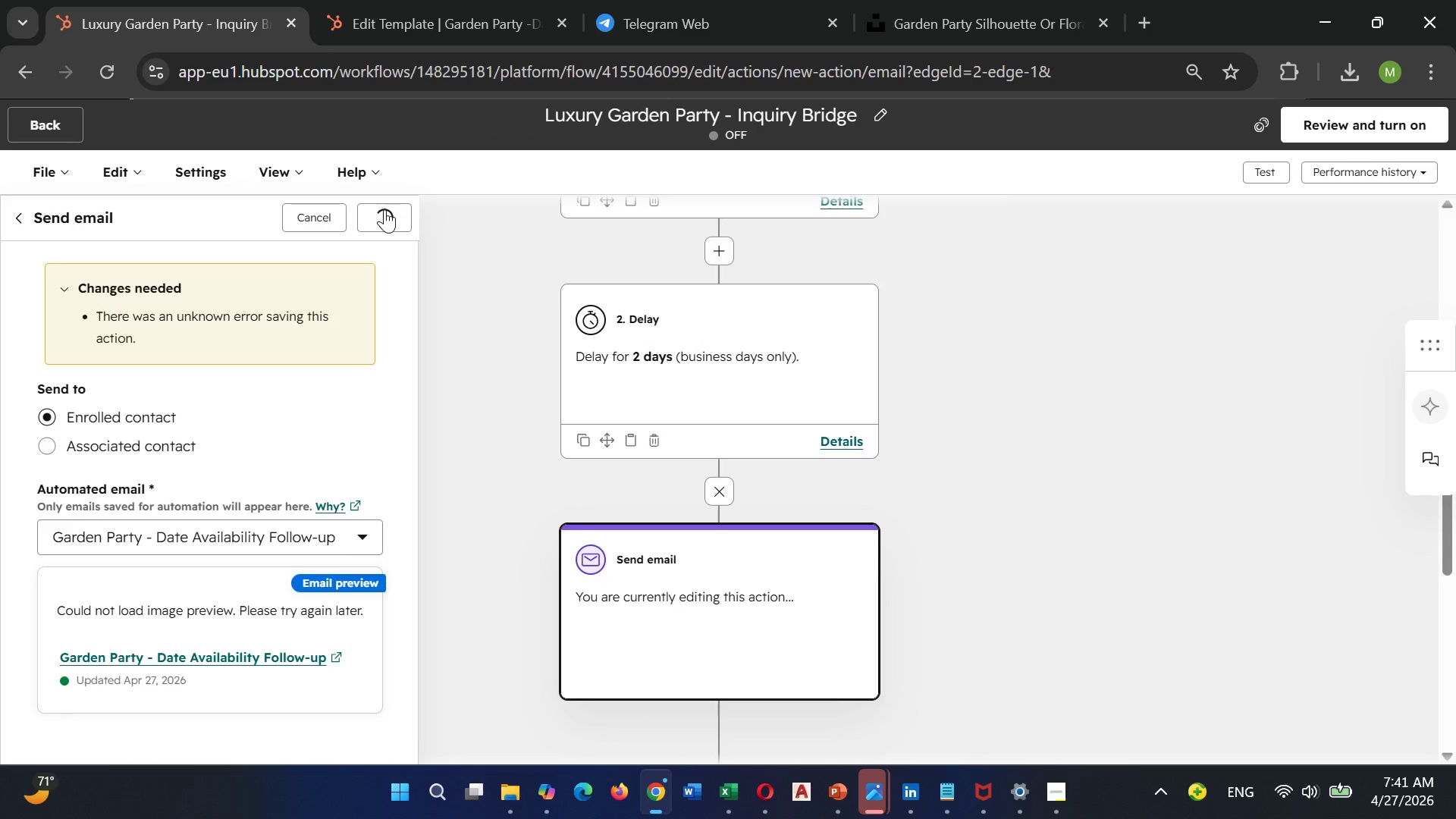 
wait(9.97)
 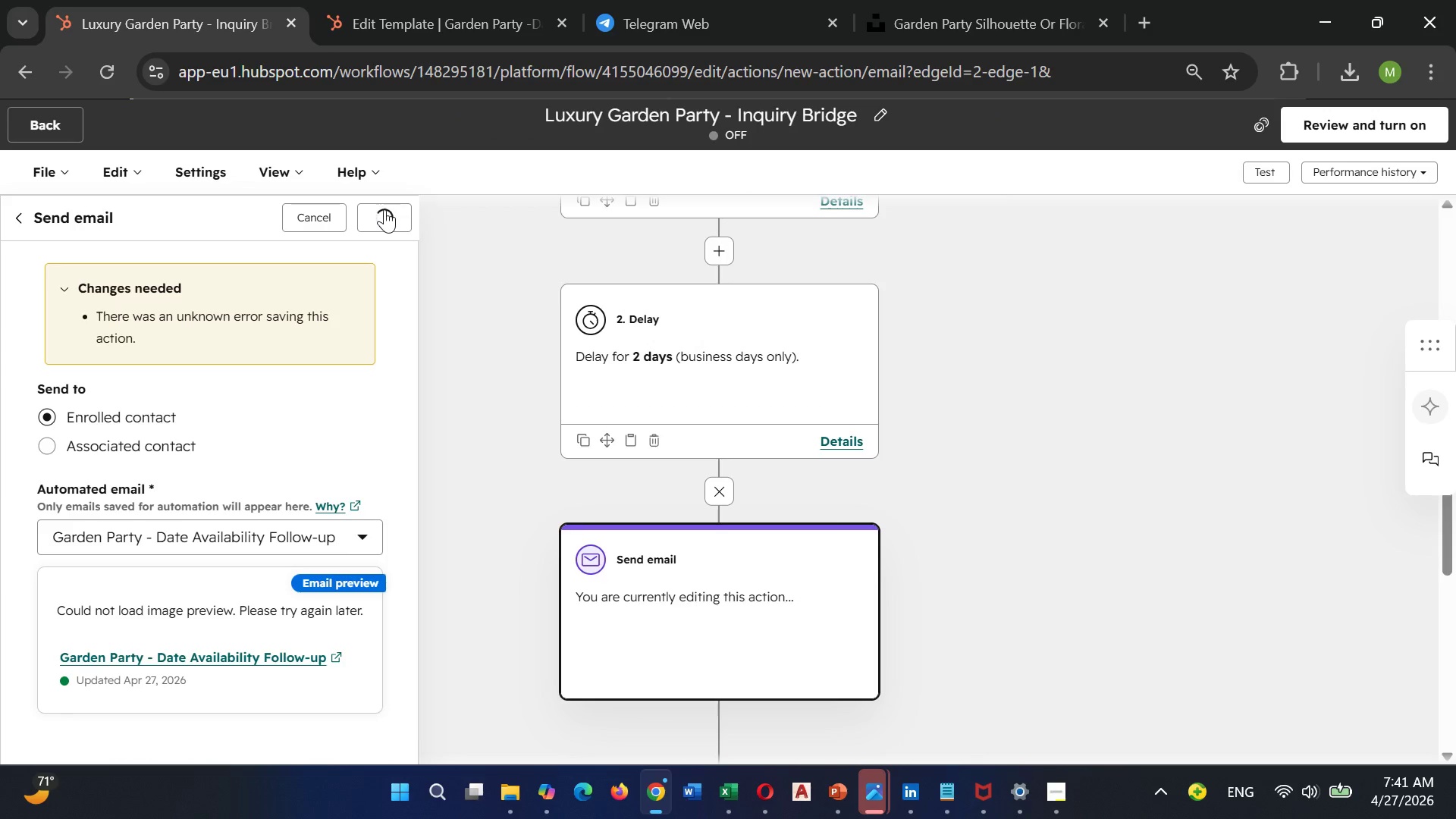 
left_click([387, 214])
 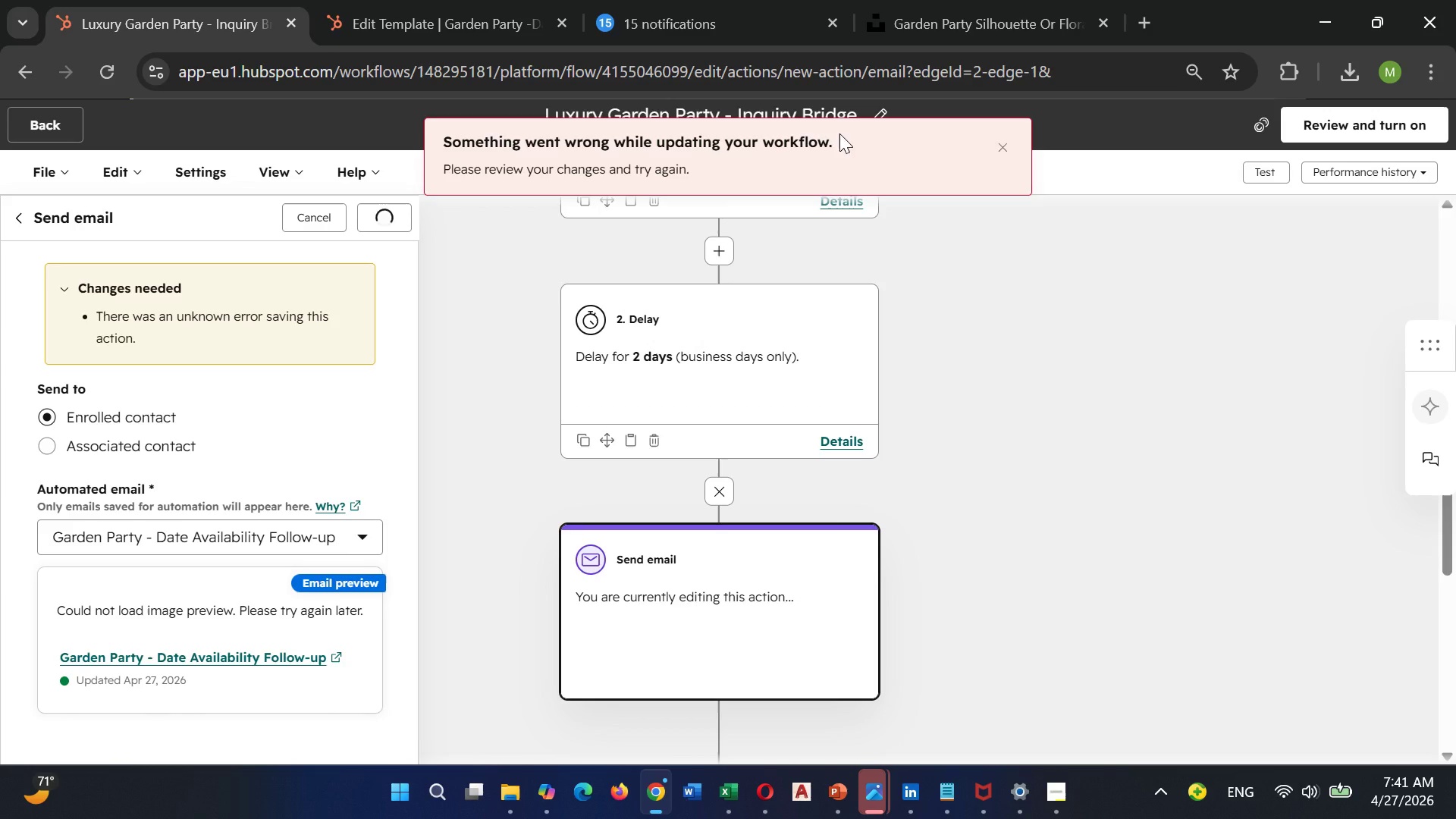 
wait(5.48)
 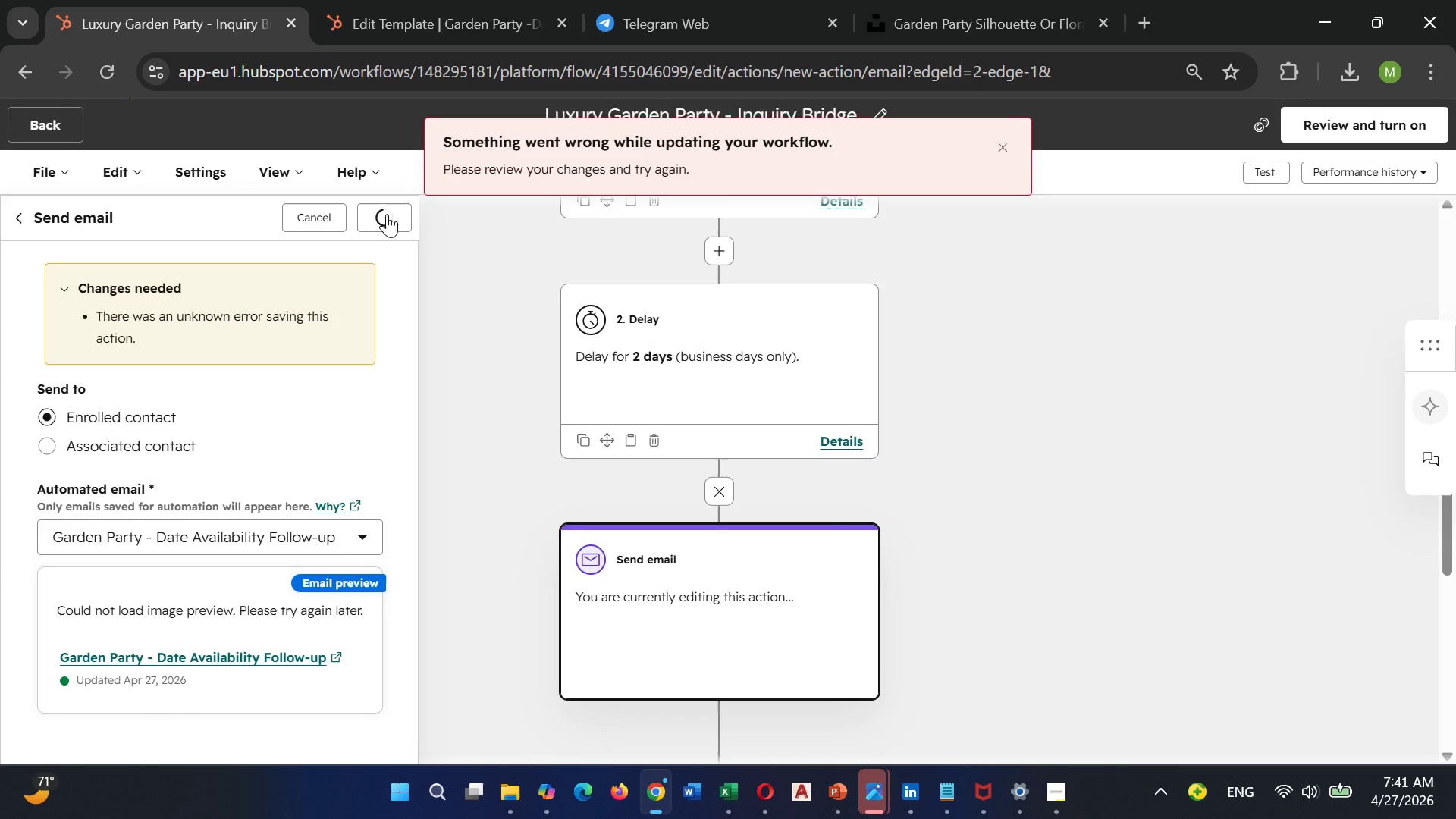 
left_click([1004, 149])
 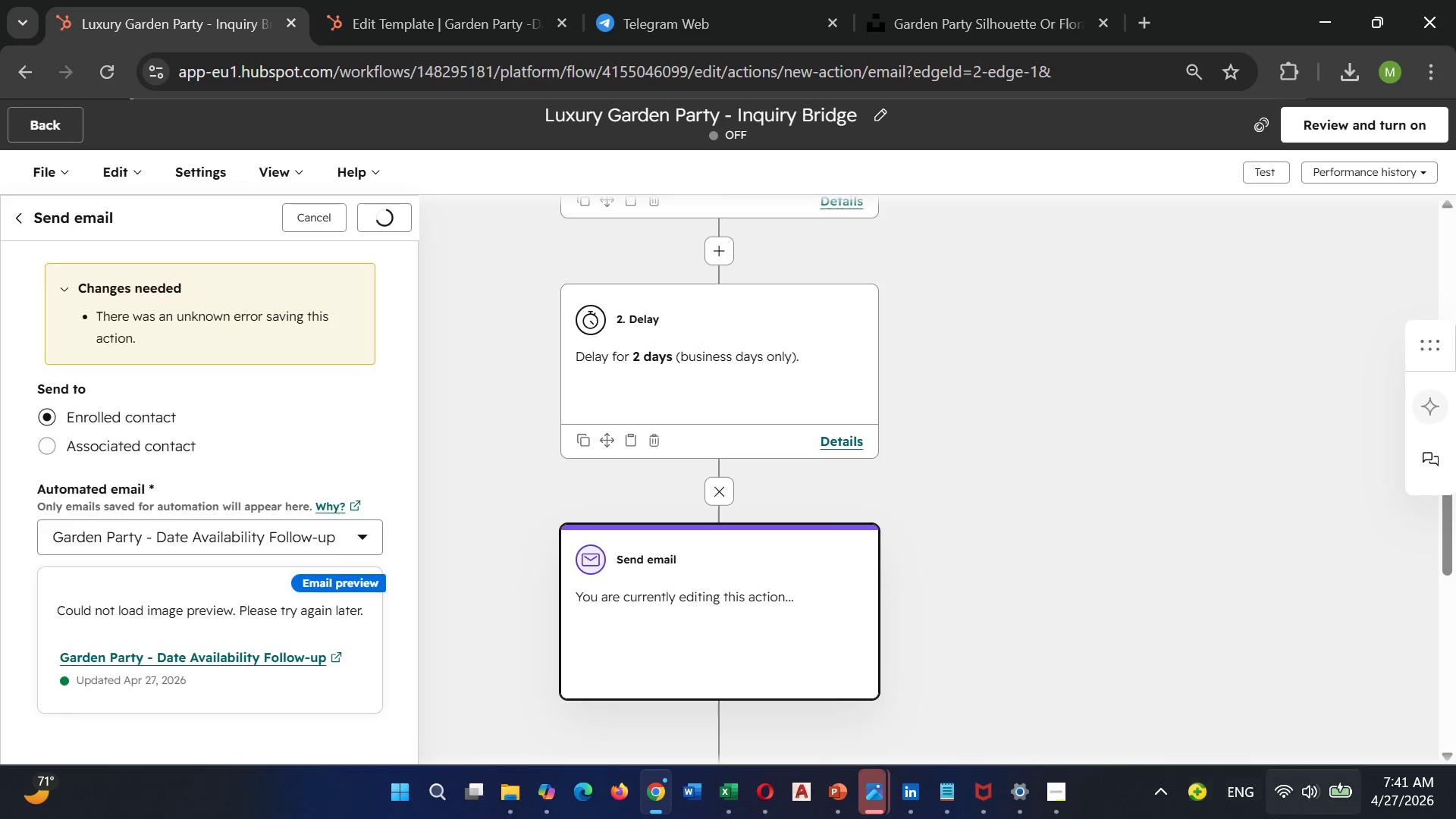 
left_click([1277, 783])
 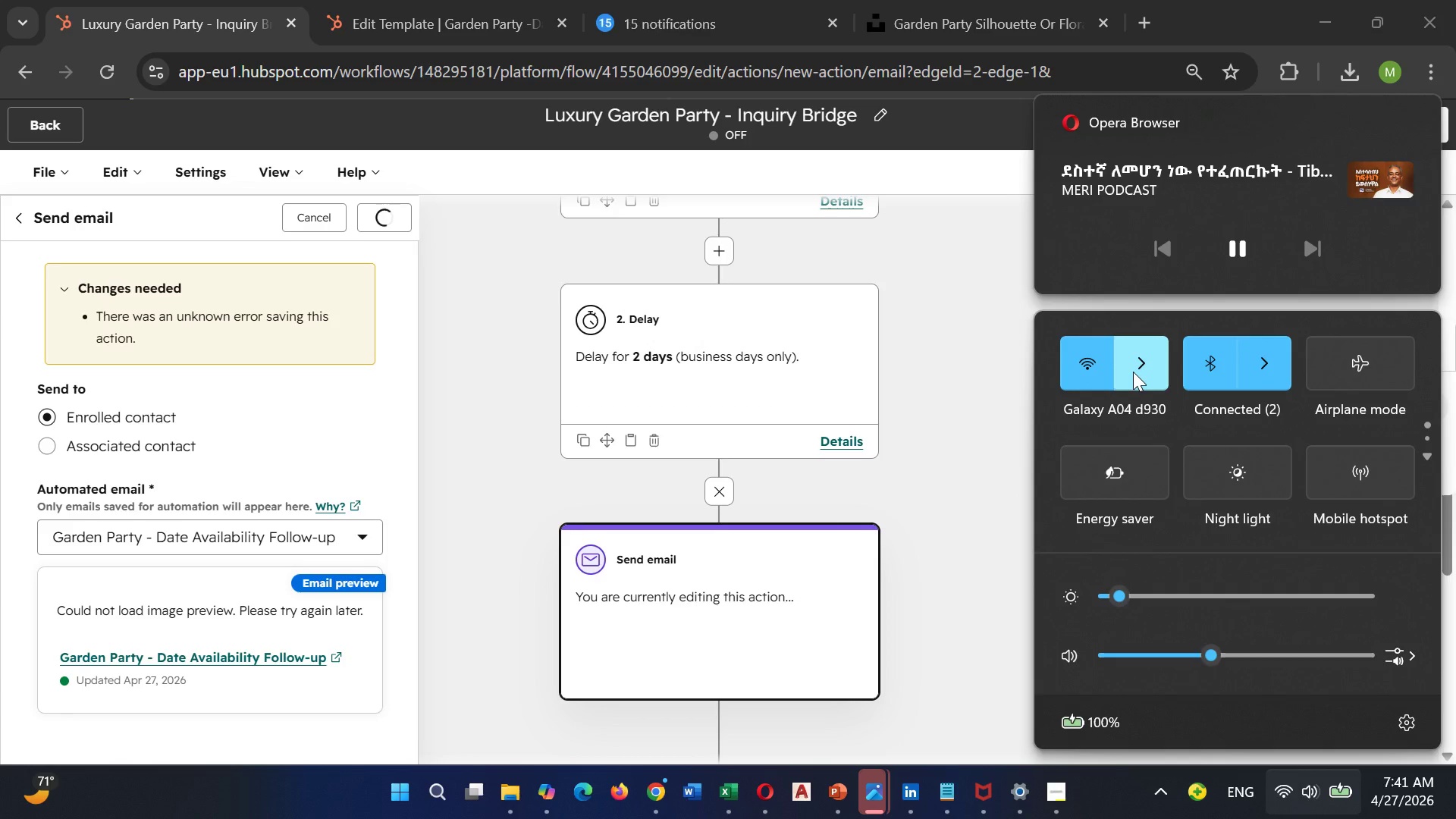 
left_click([1133, 372])
 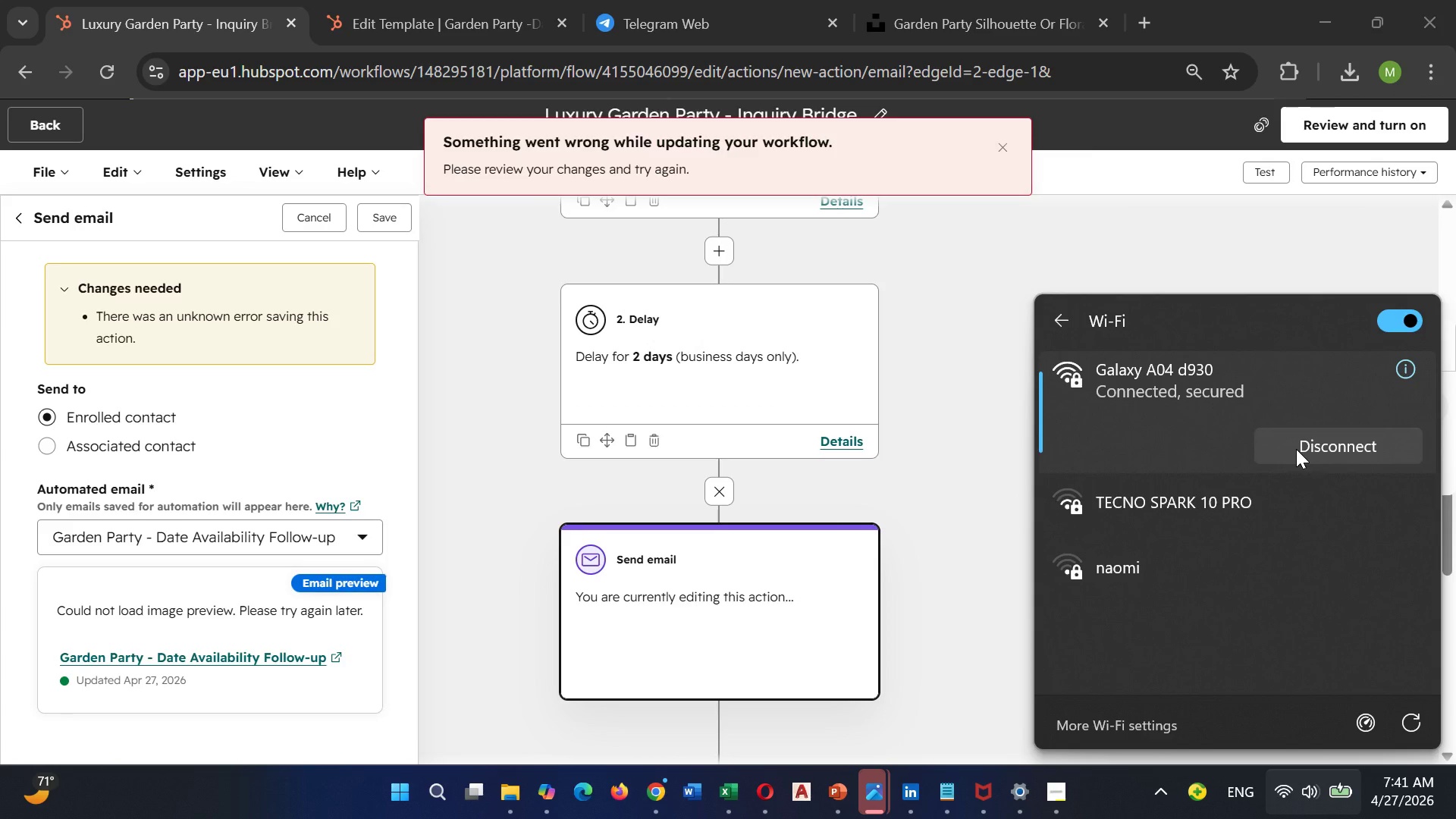 
wait(6.69)
 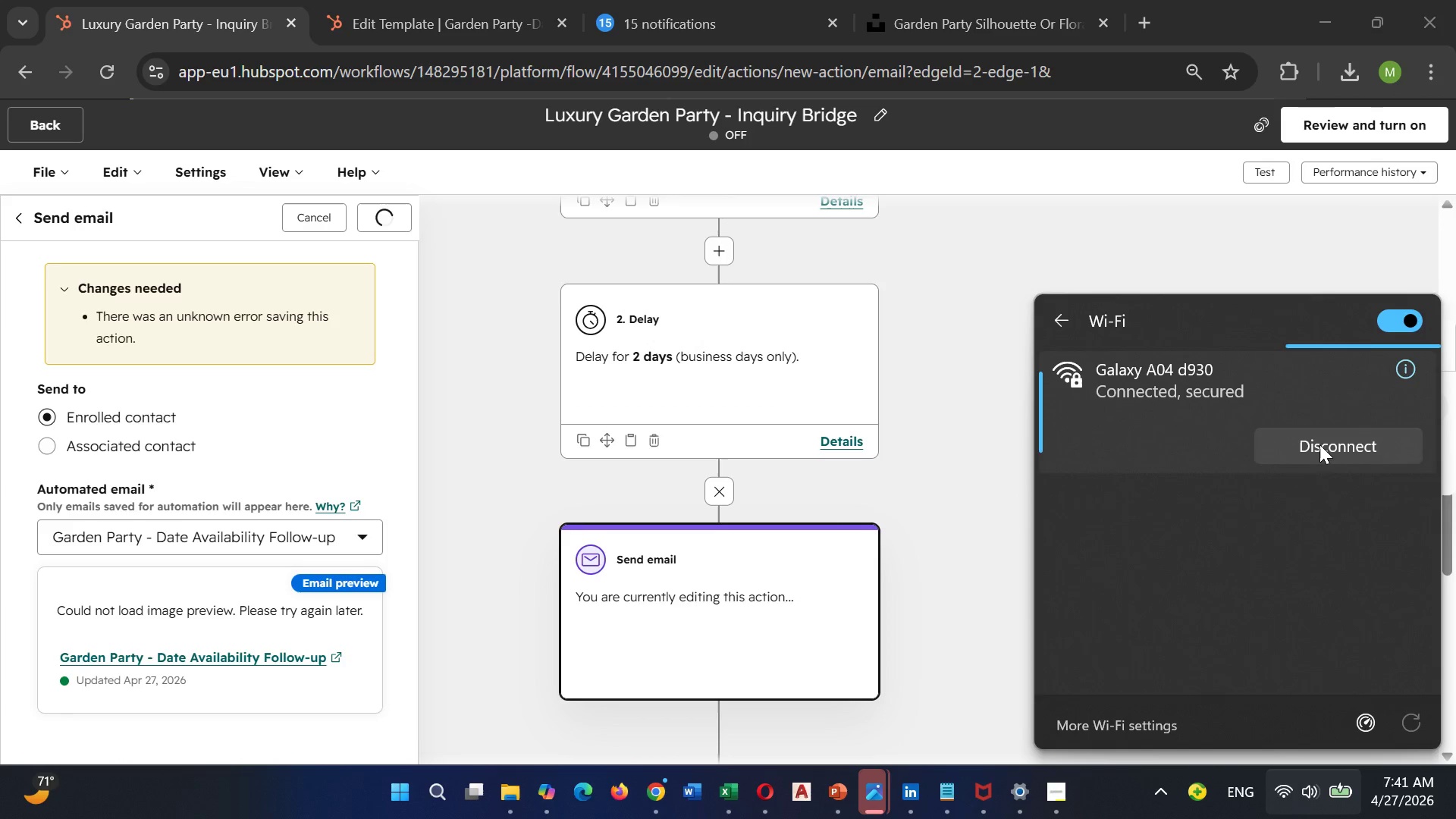 
left_click([381, 212])
 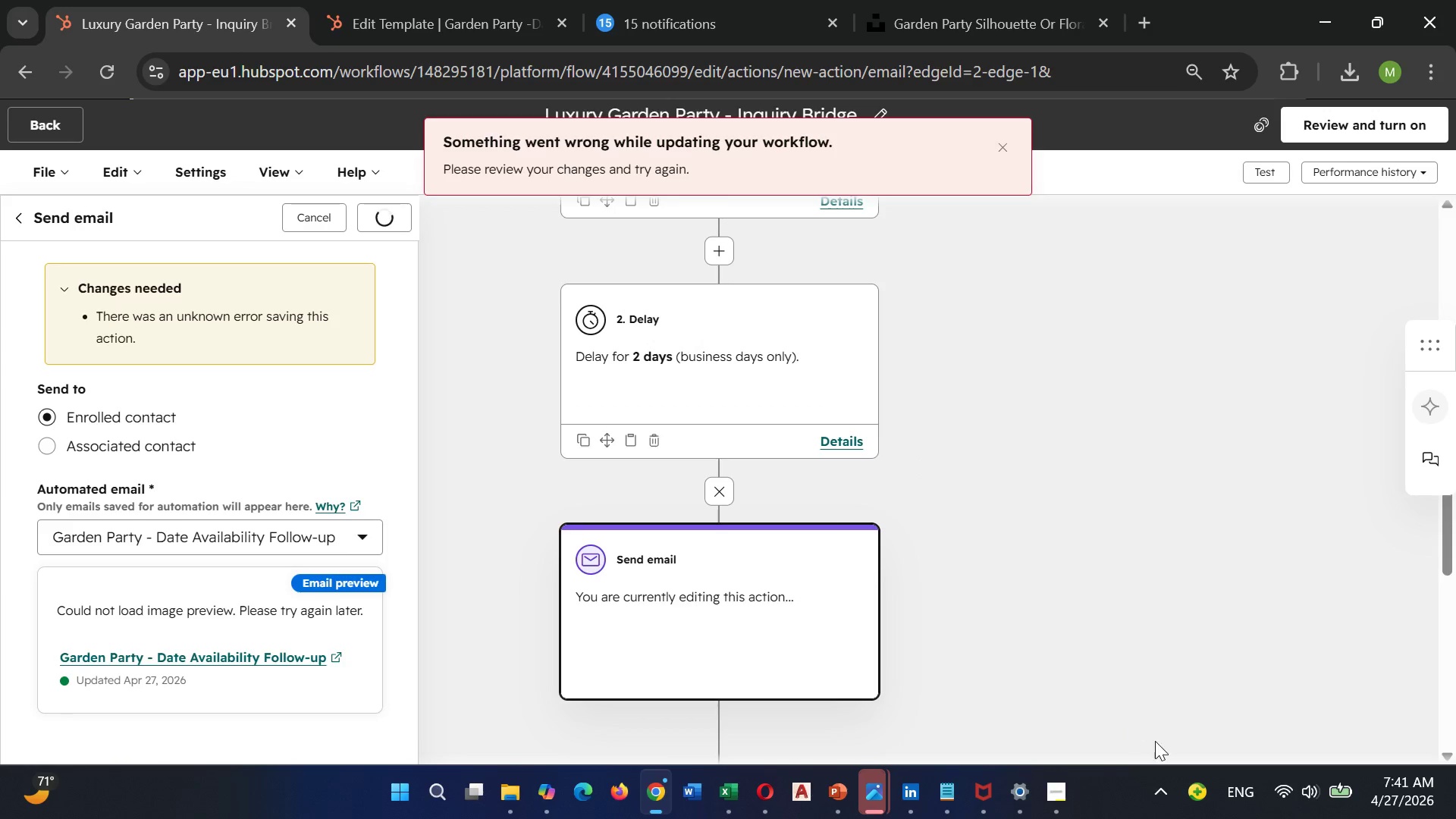 
wait(6.8)
 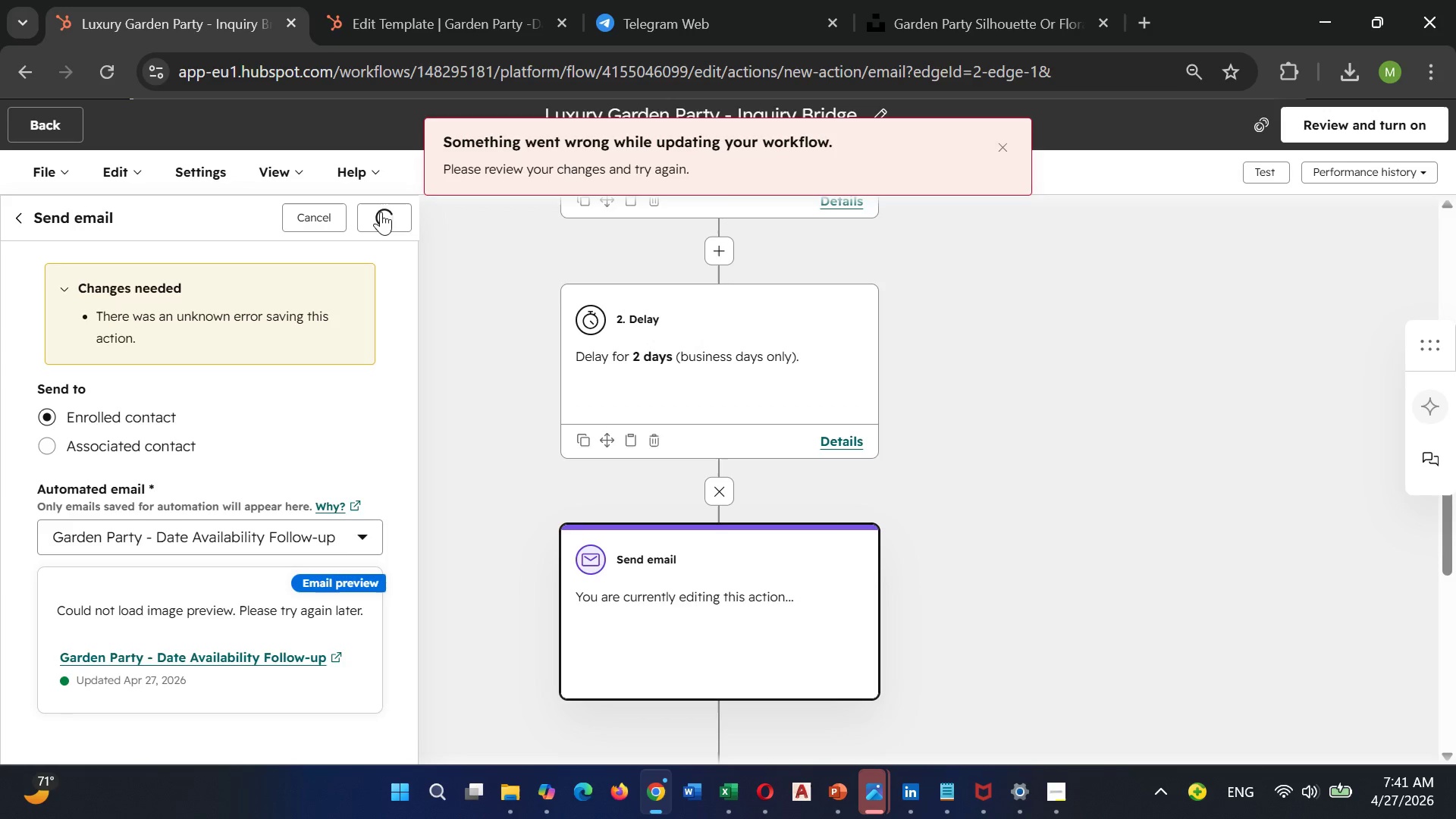 
left_click([1277, 792])
 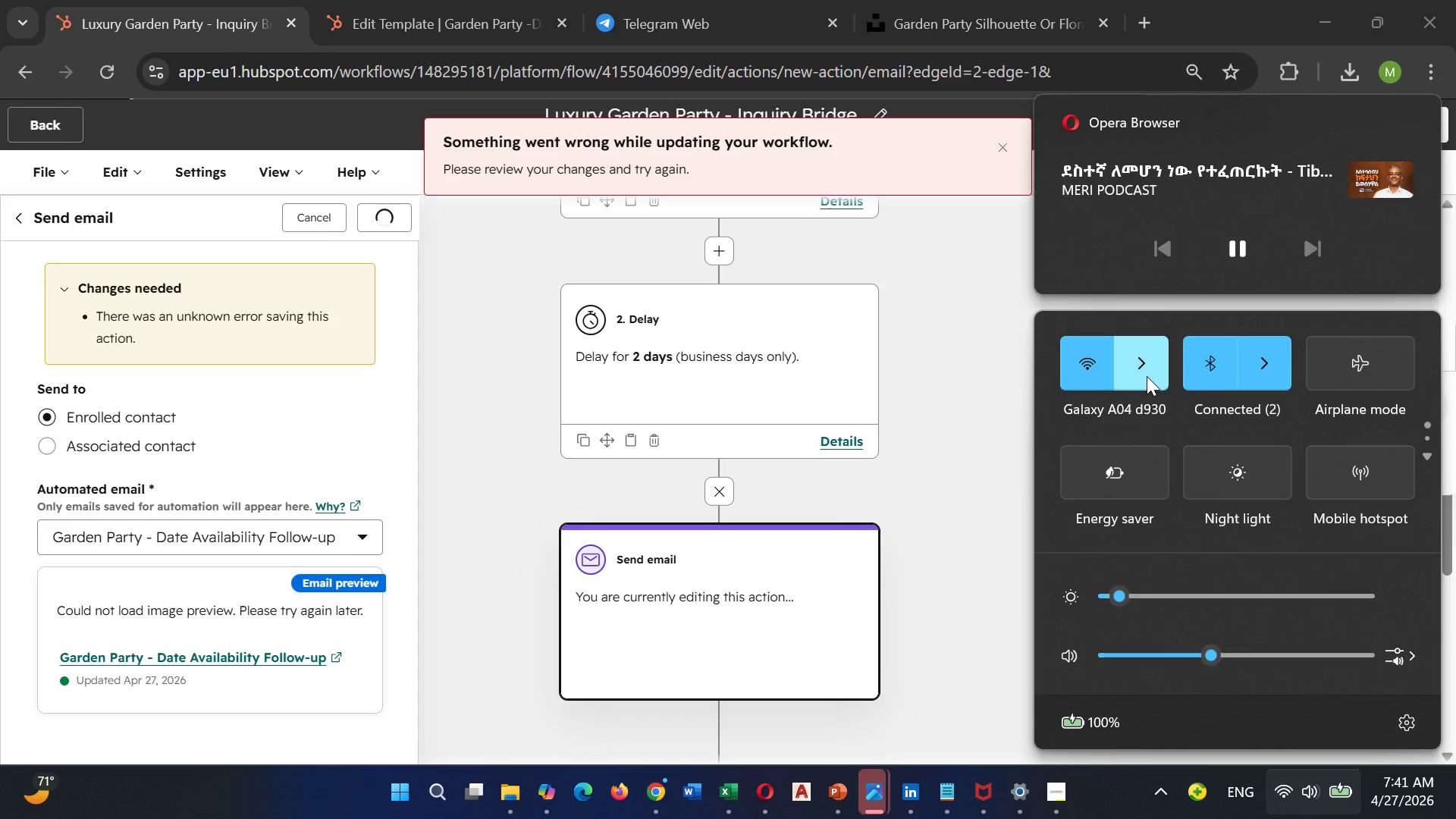 
left_click([1147, 376])
 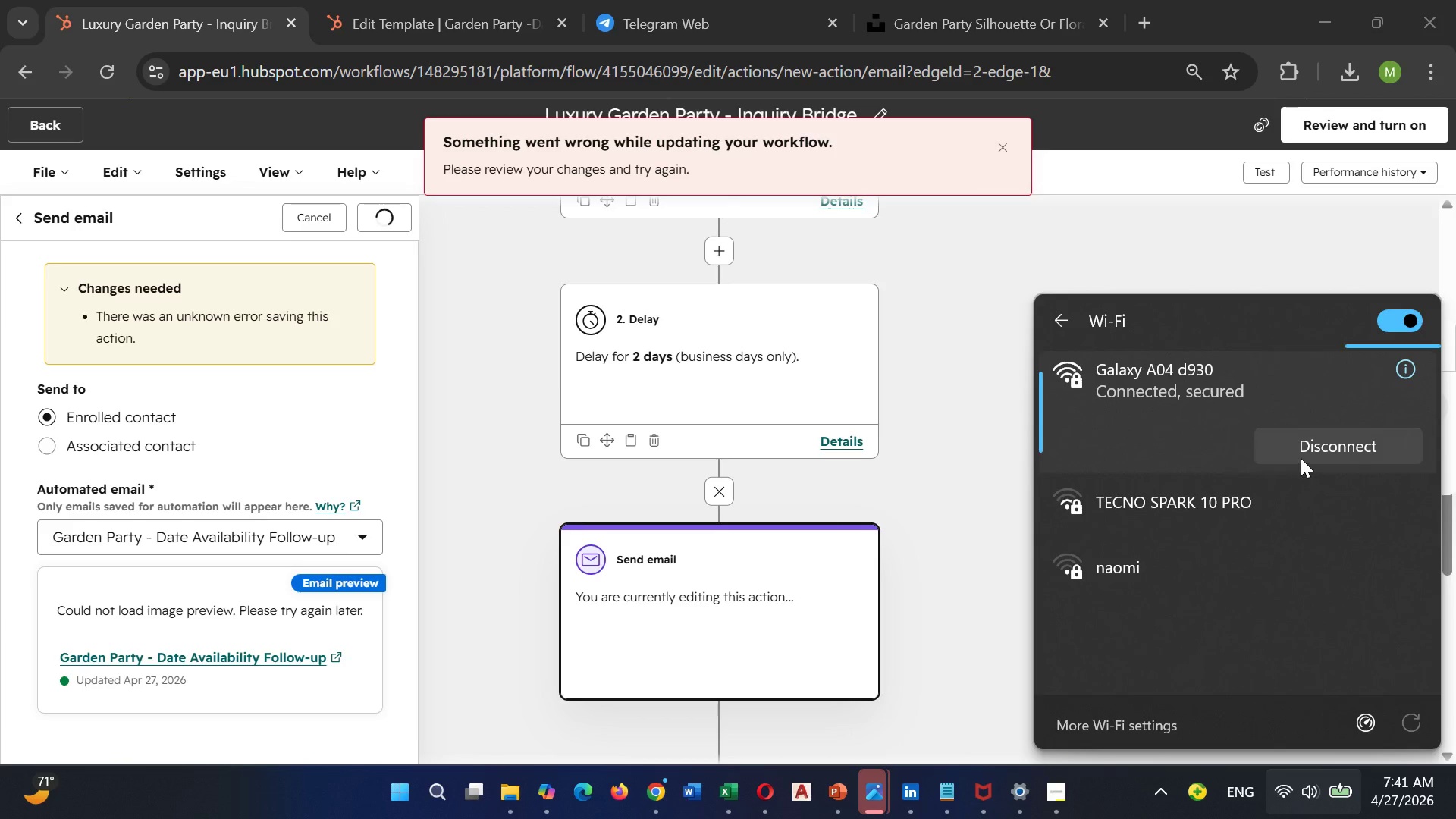 
left_click([1307, 446])
 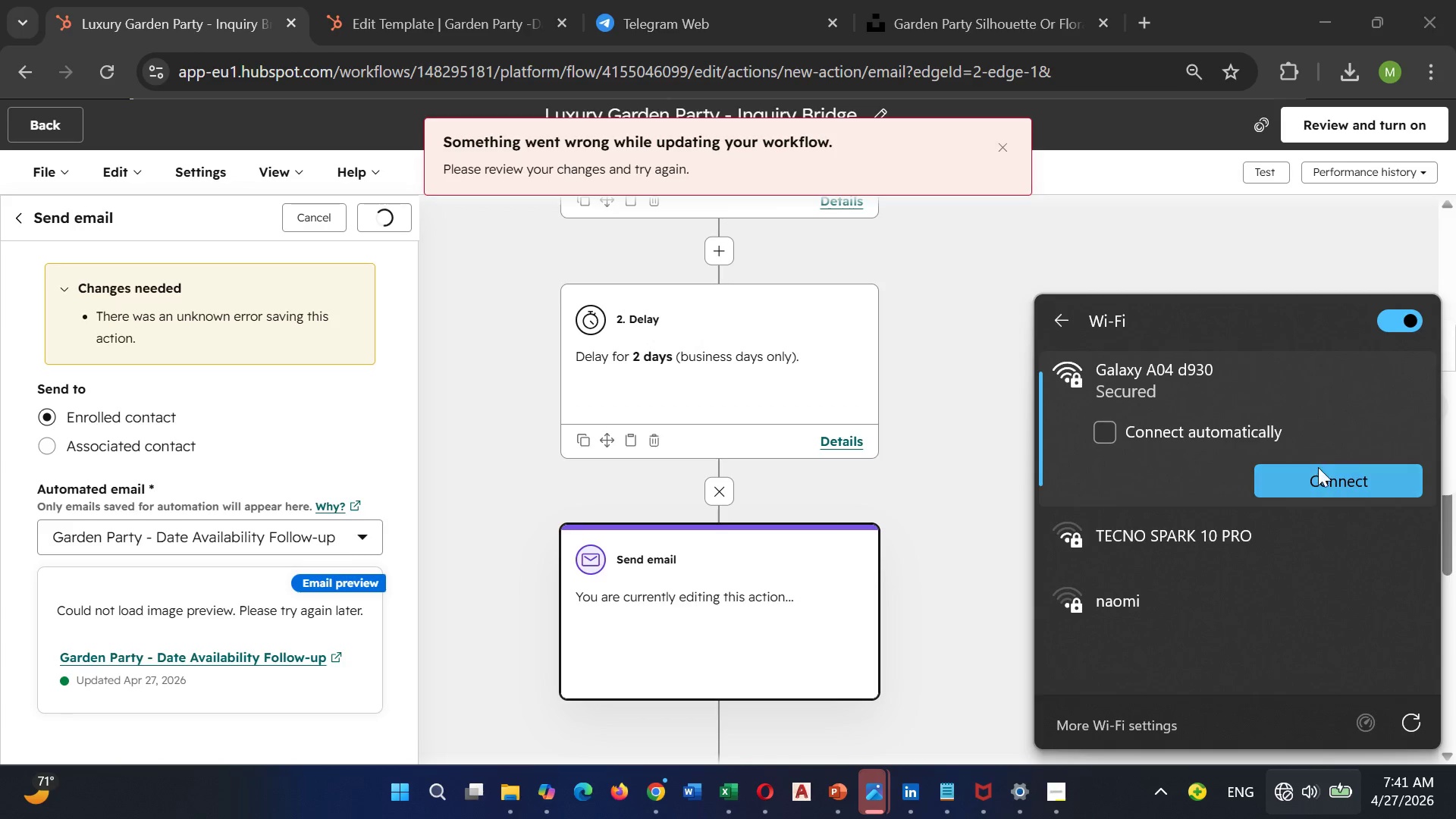 
left_click([1320, 471])
 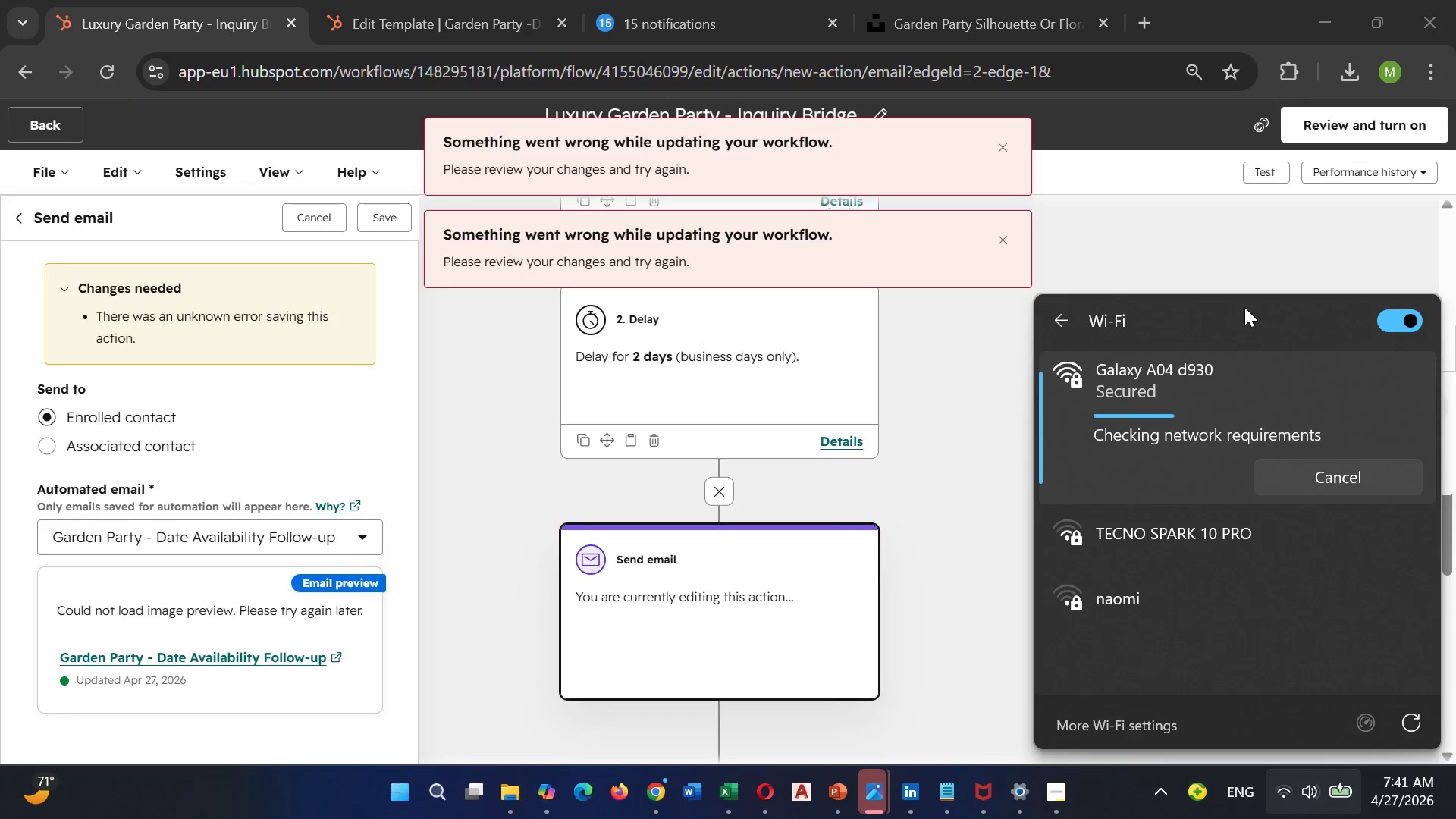 
wait(5.64)
 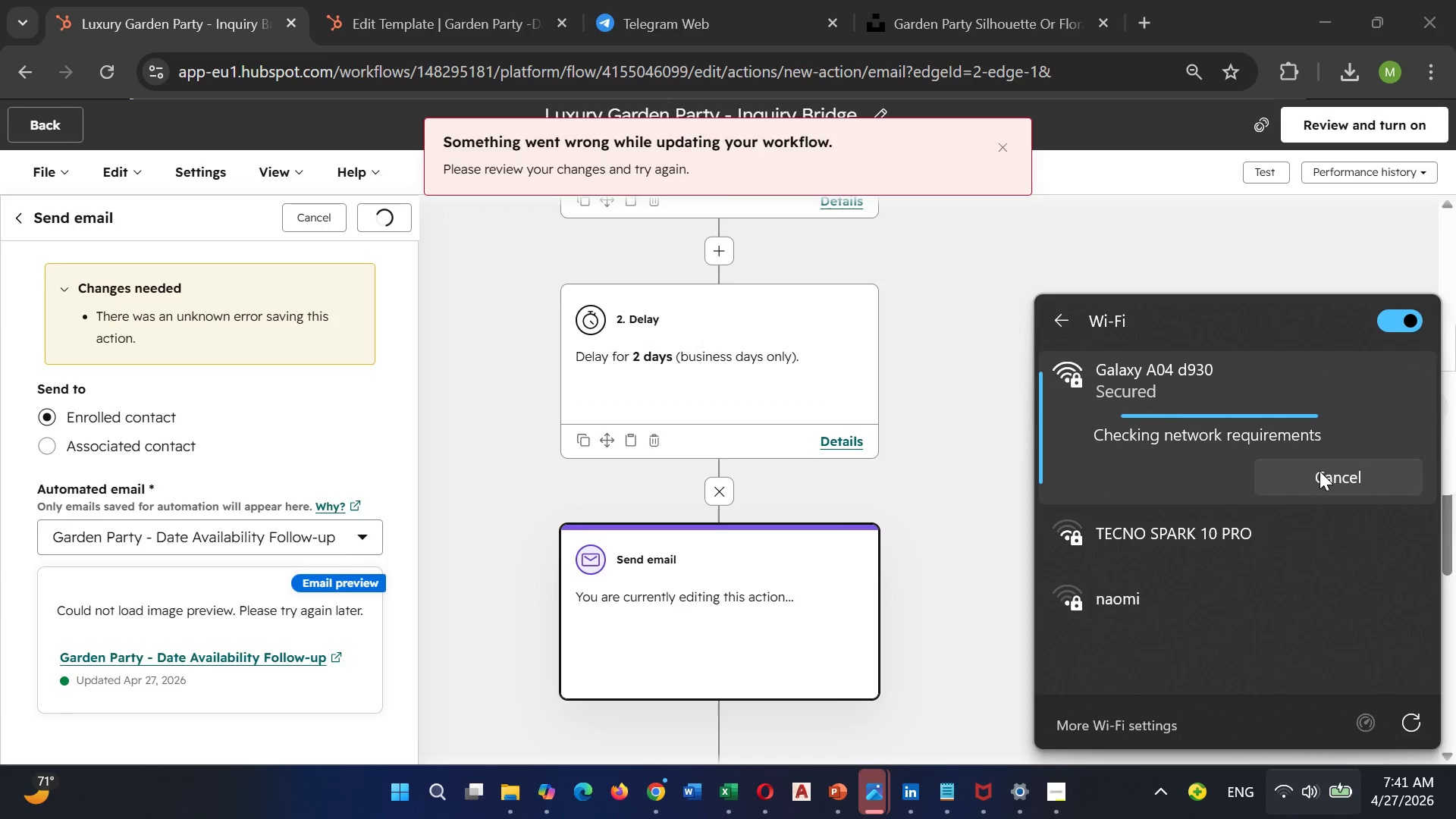 
left_click([1244, 307])
 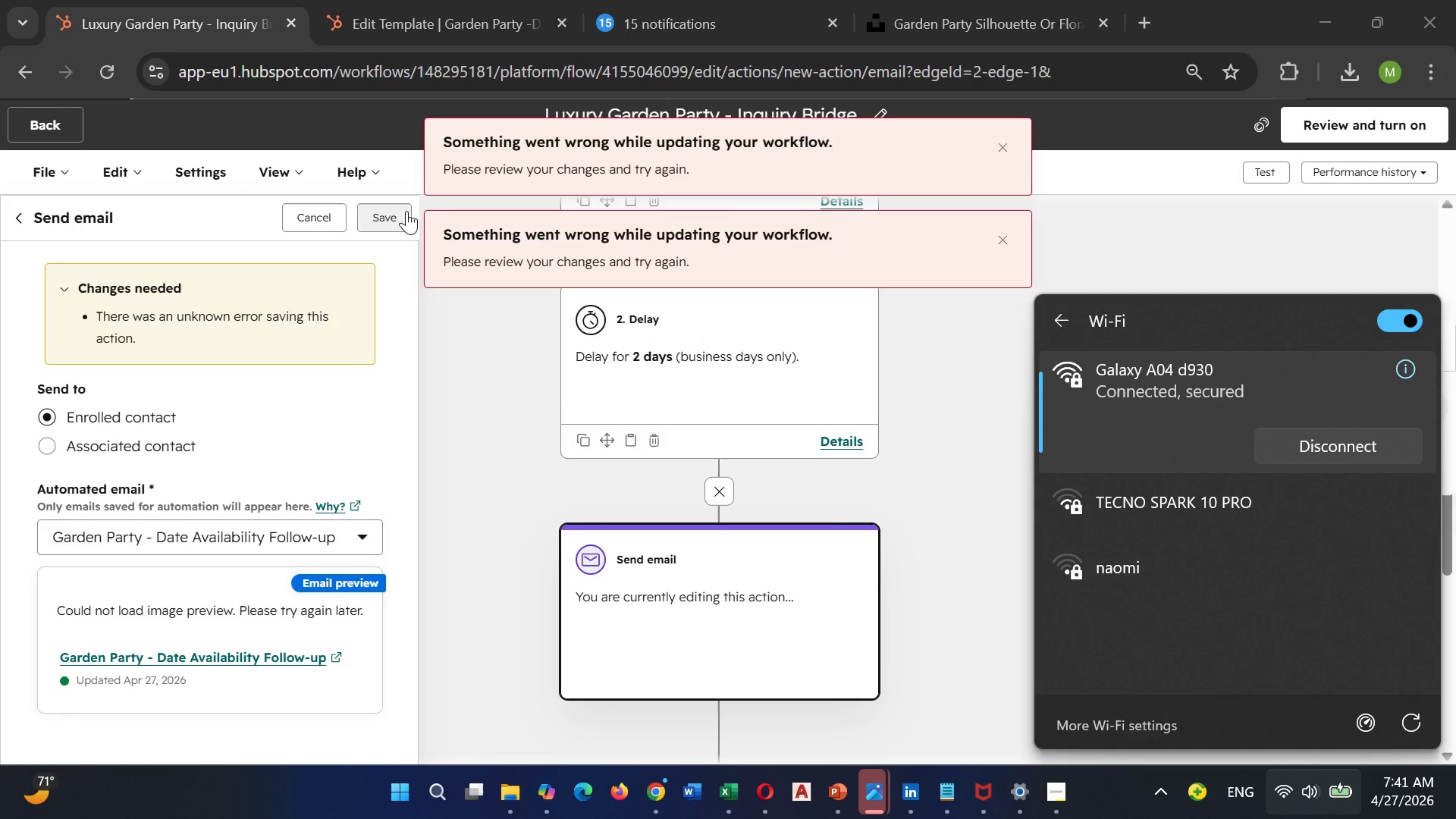 
left_click([405, 211])
 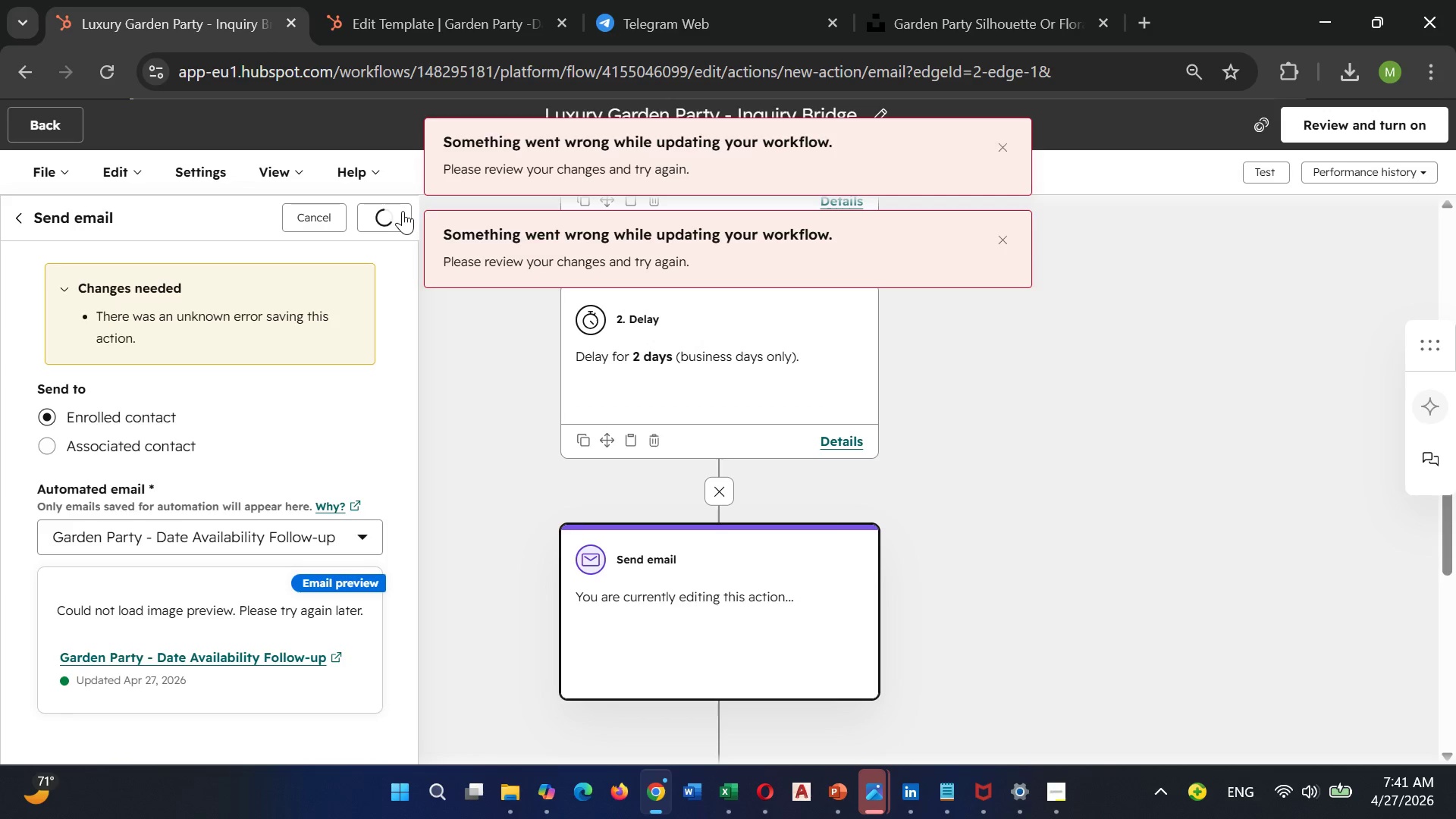 
wait(10.48)
 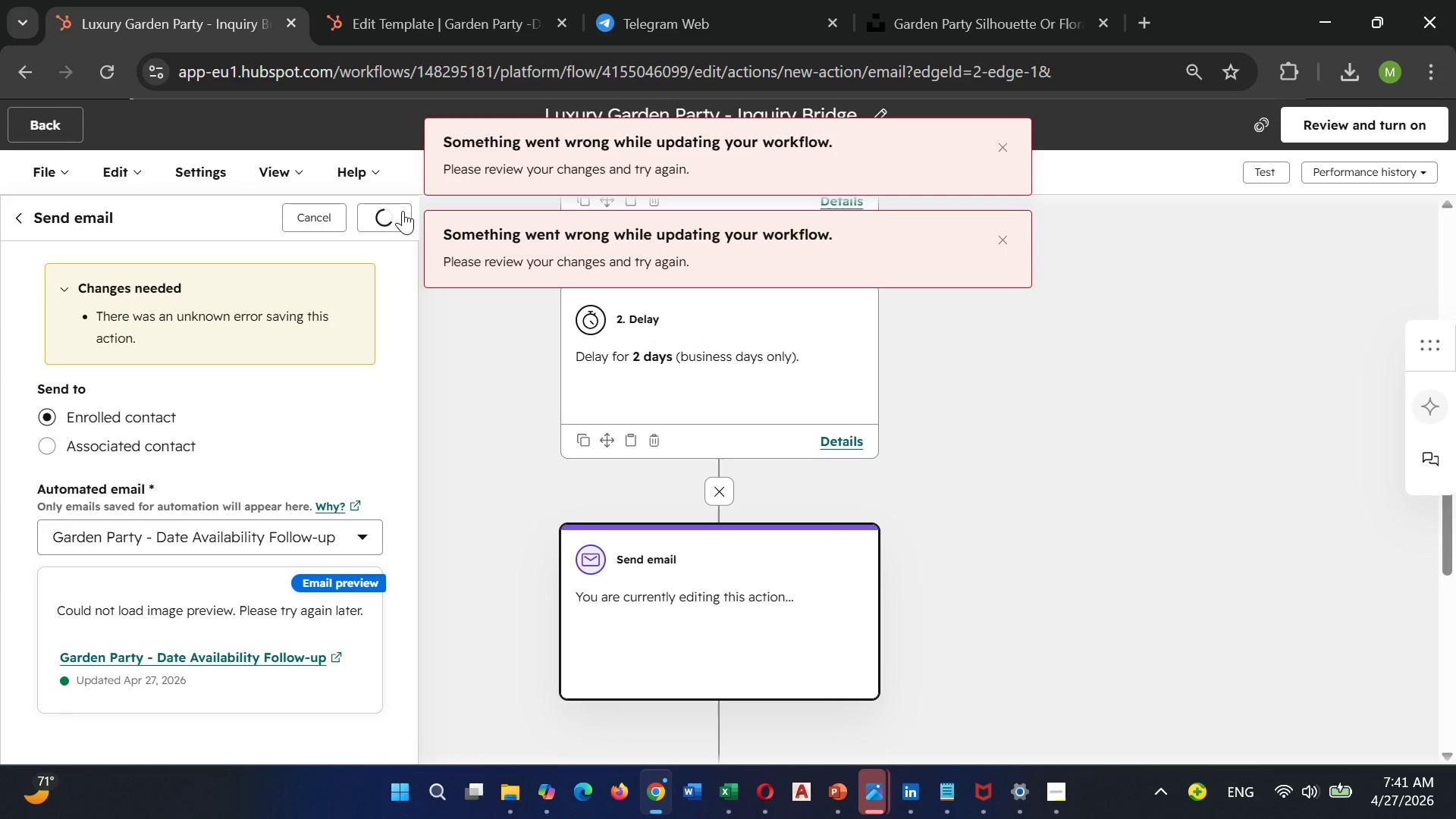 
left_click([1006, 323])
 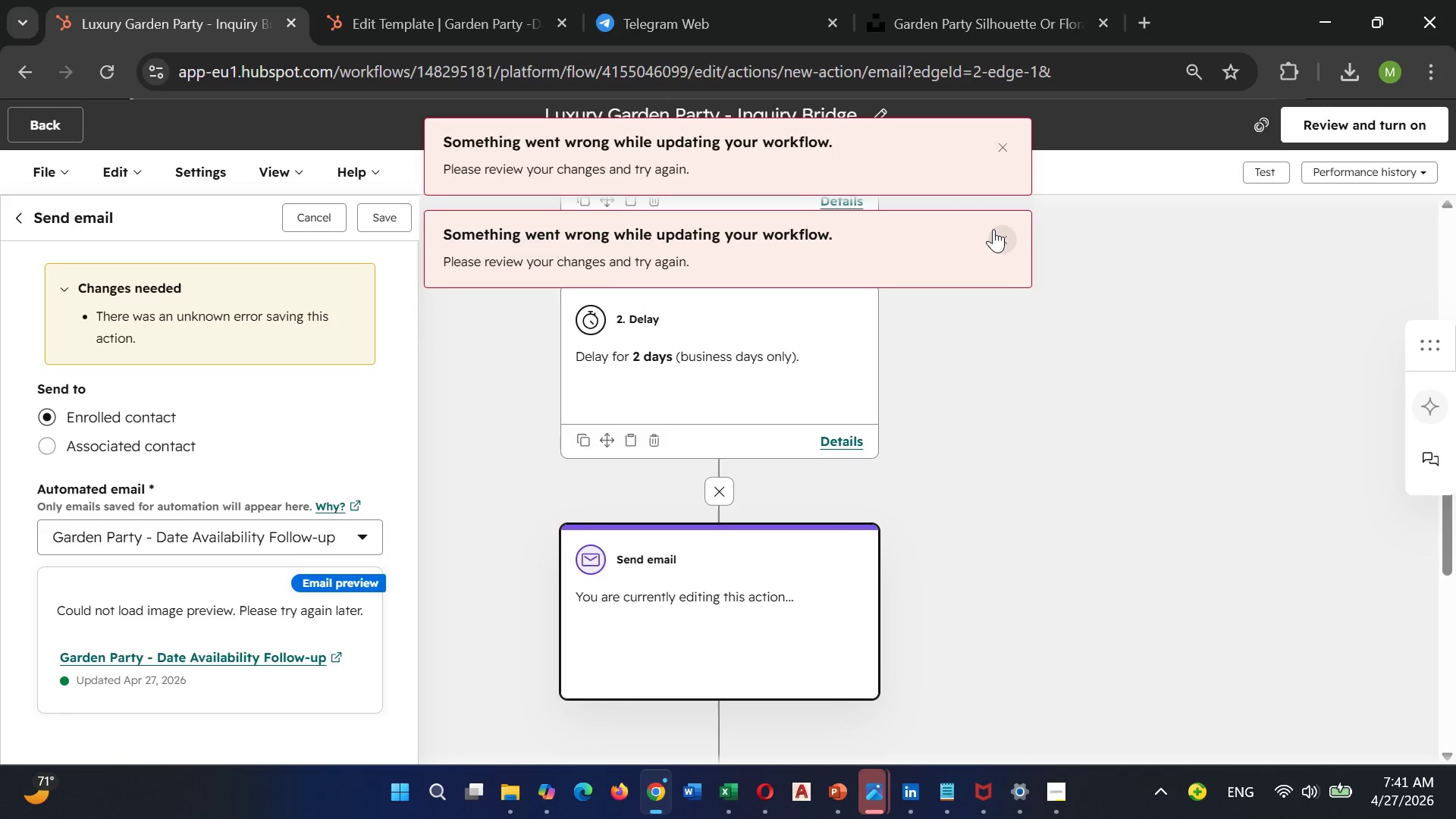 
left_click([993, 229])
 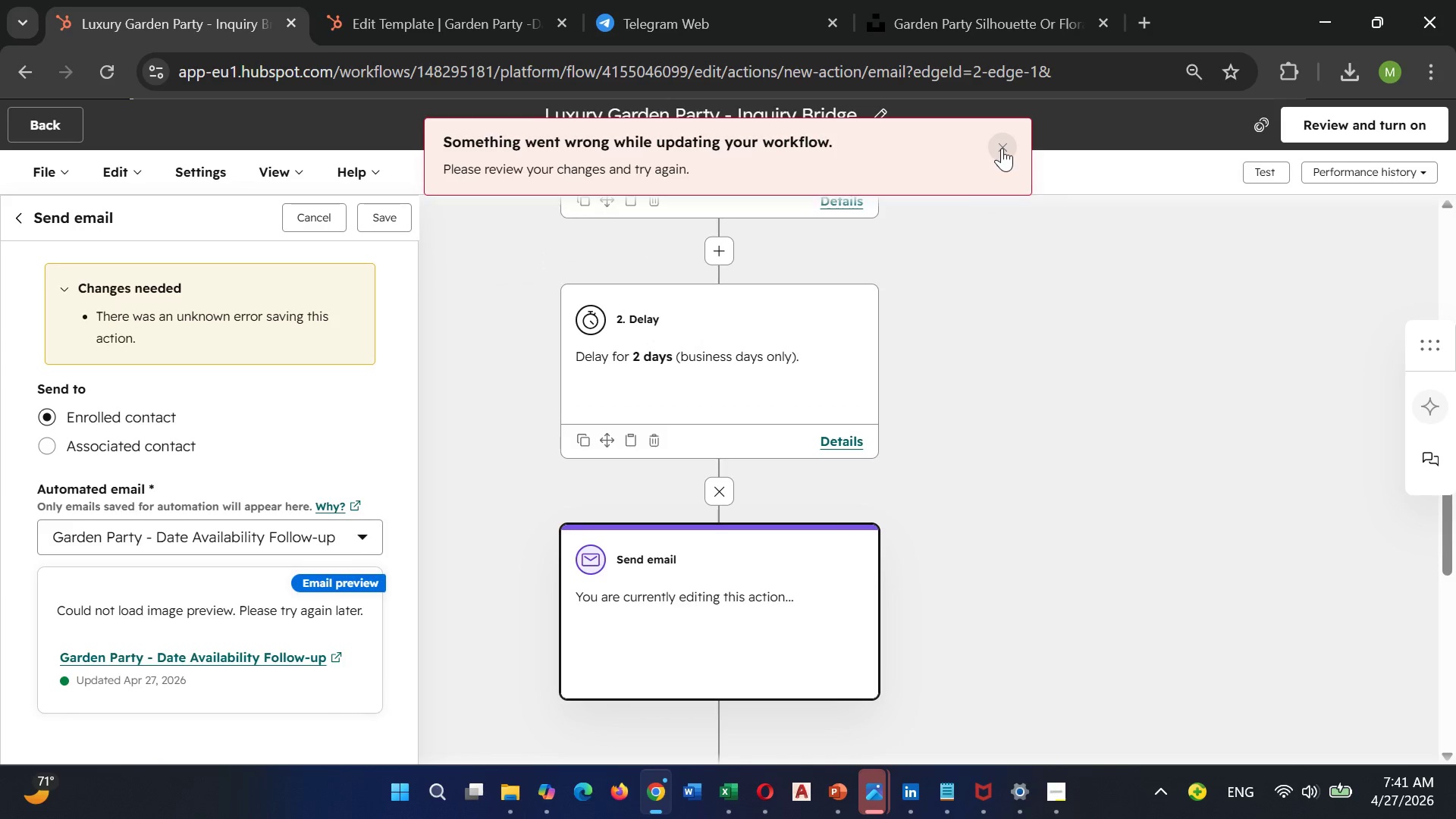 
left_click([1002, 148])
 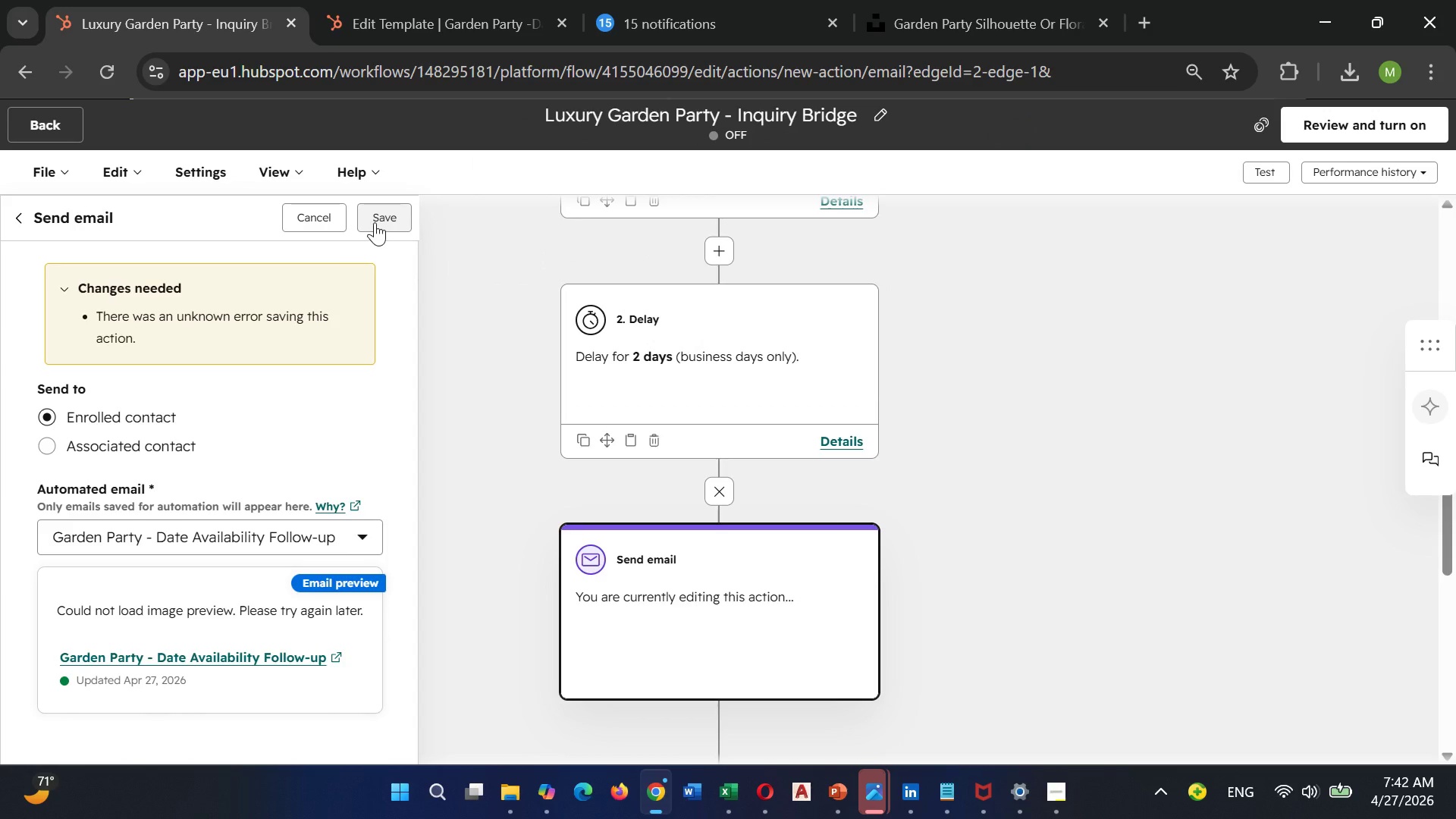 
left_click([375, 222])
 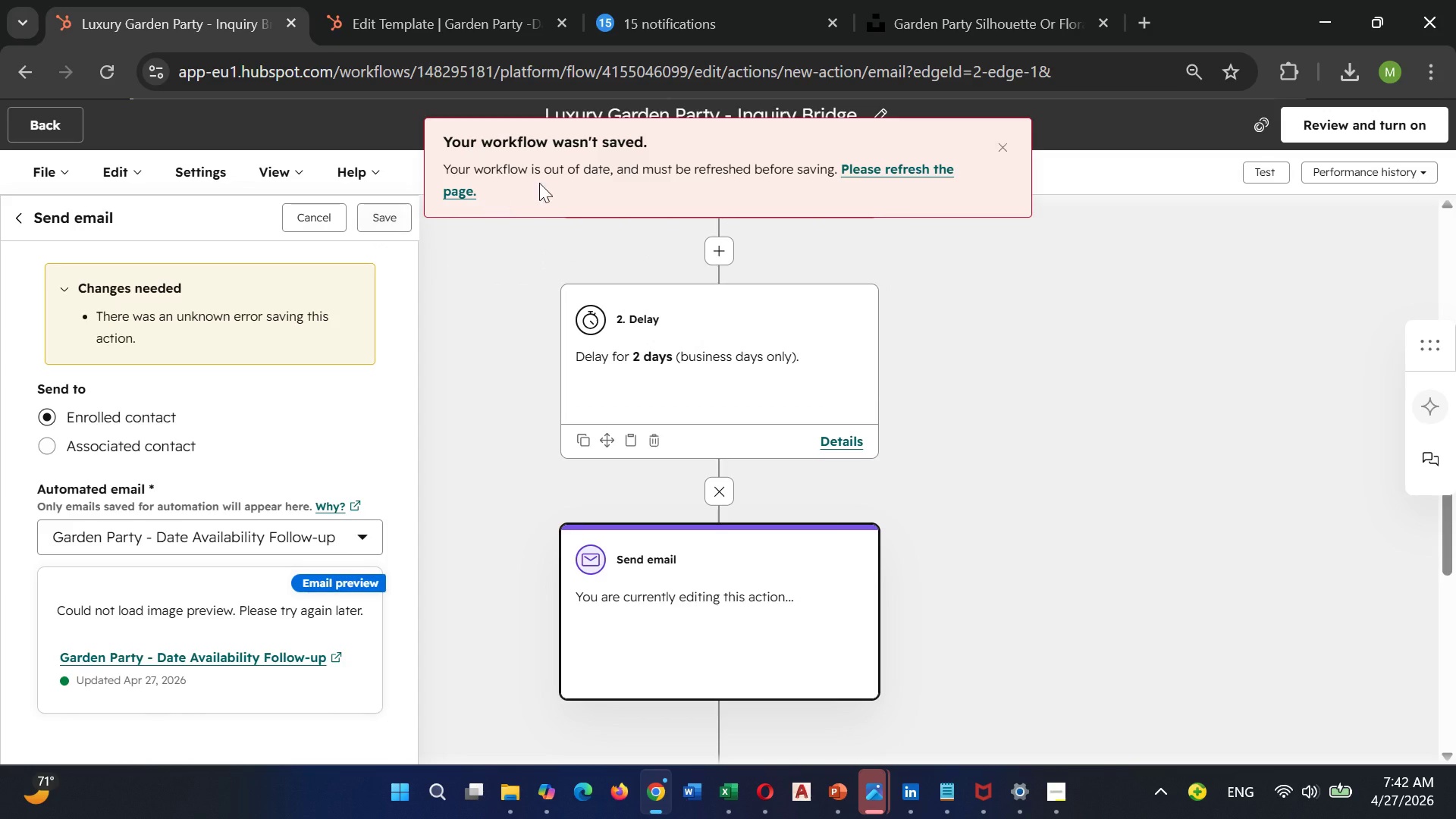 
left_click([846, 167])
 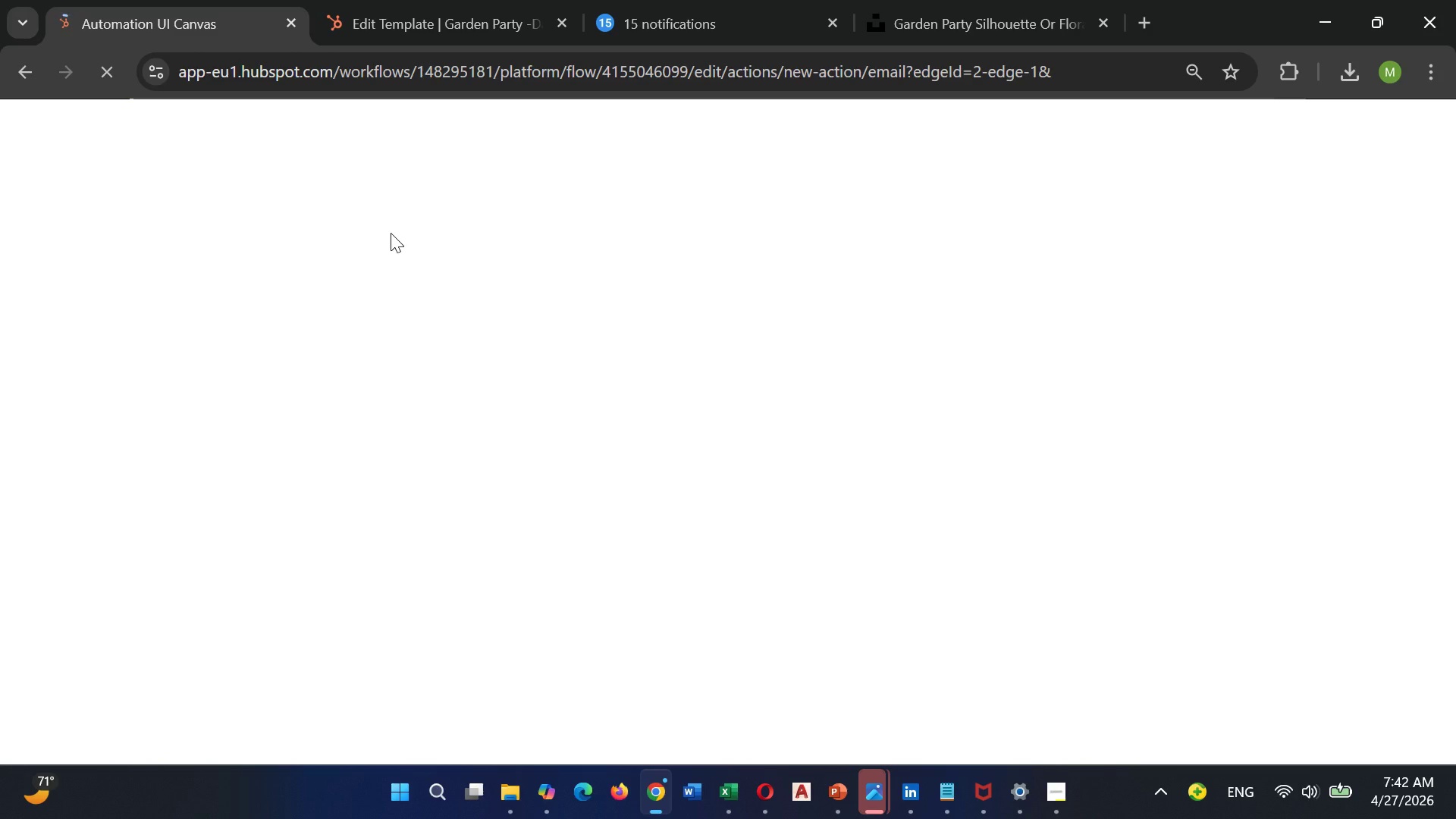 
mouse_move([251, 303])
 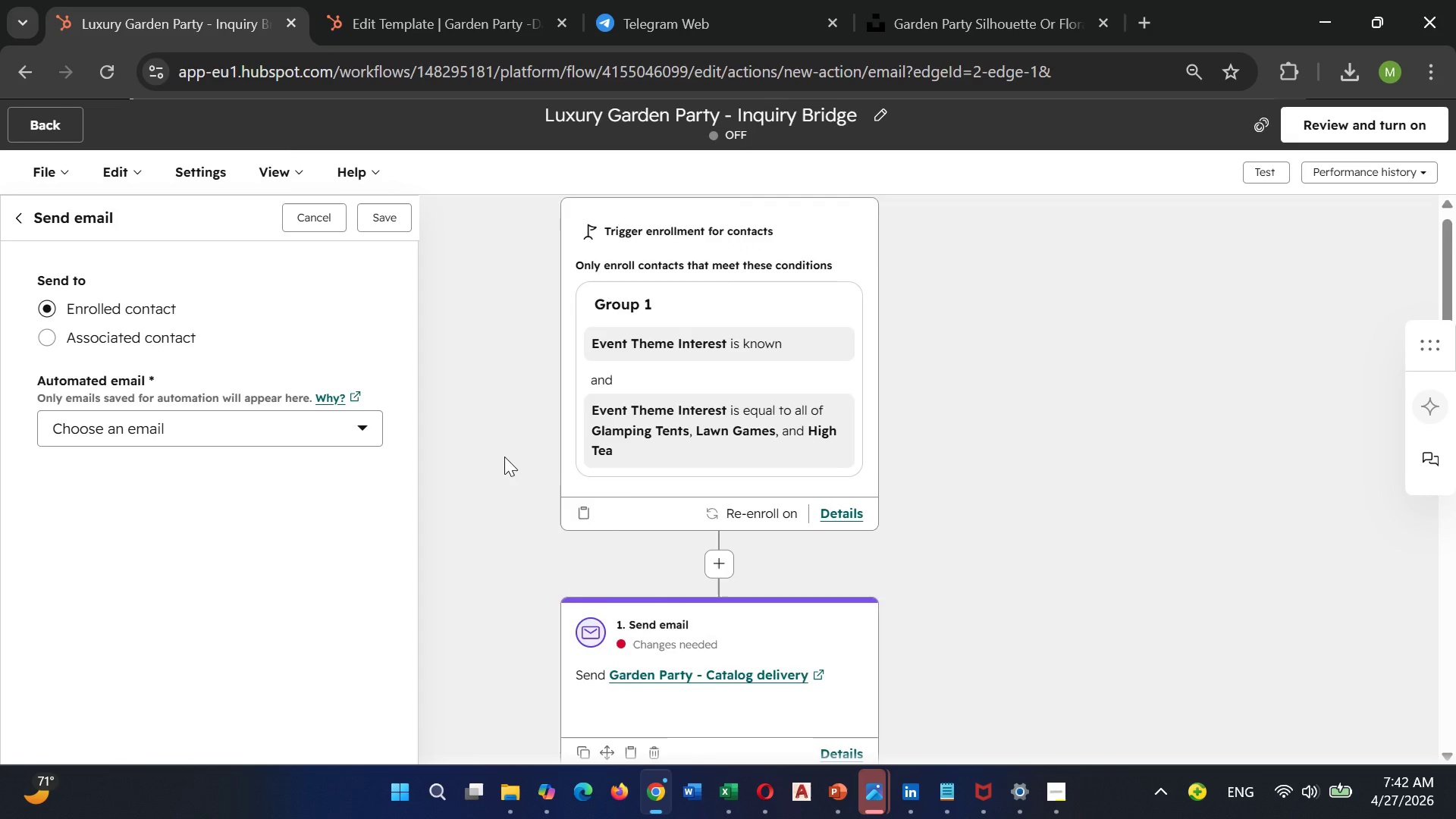 
scroll: coordinate [504, 457], scroll_direction: down, amount: 5.0
 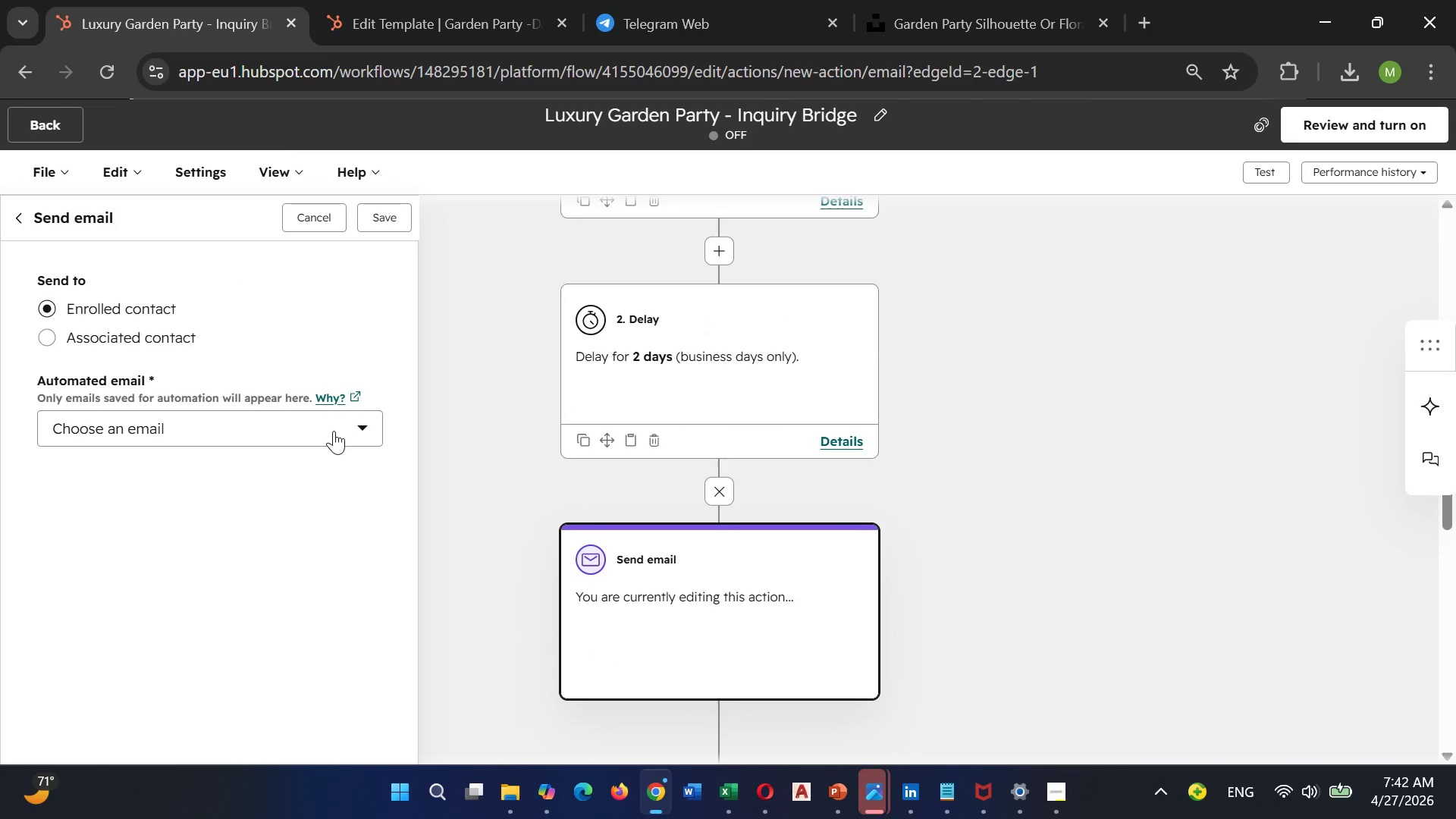 
left_click([331, 431])
 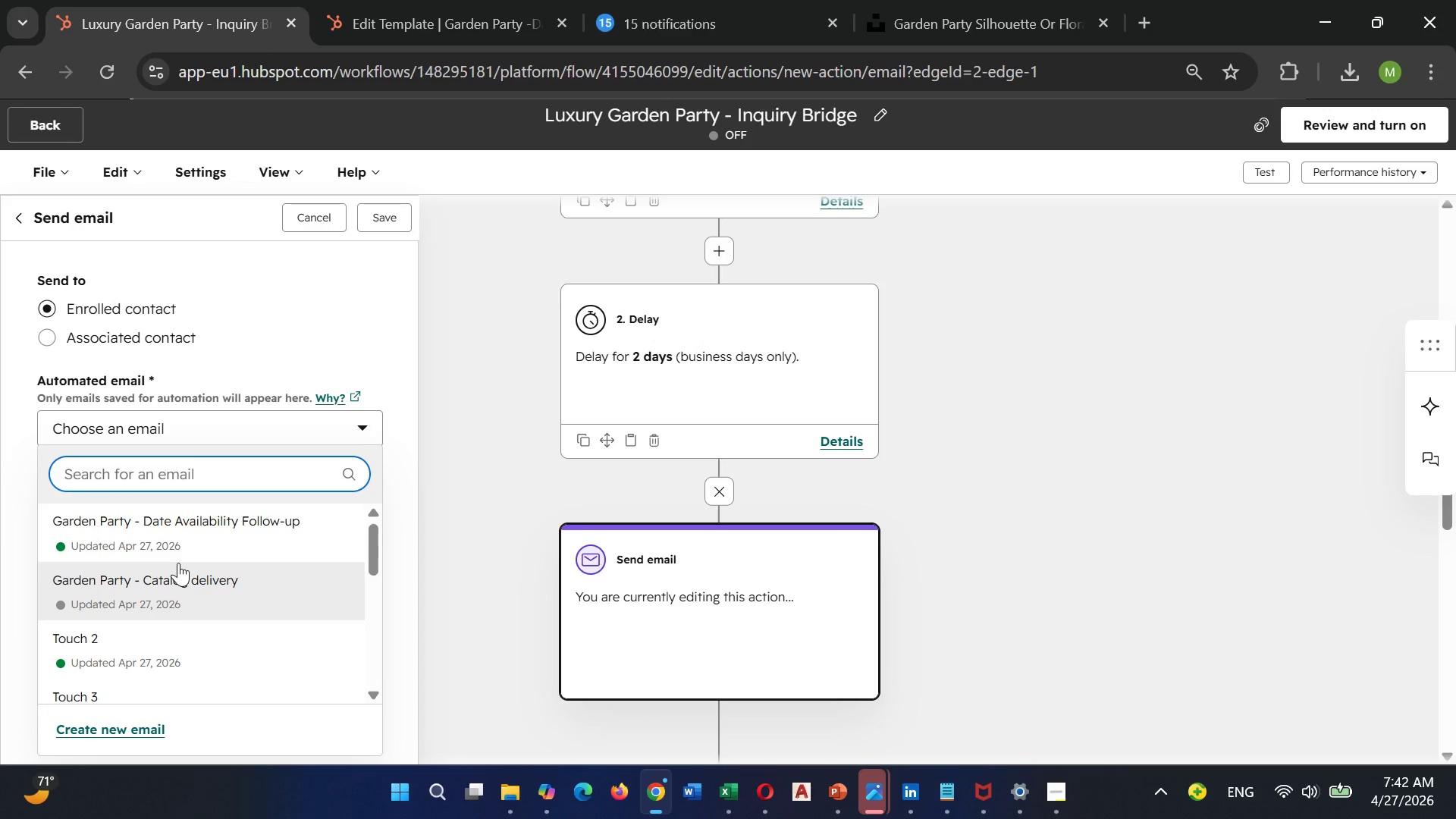 
wait(5.38)
 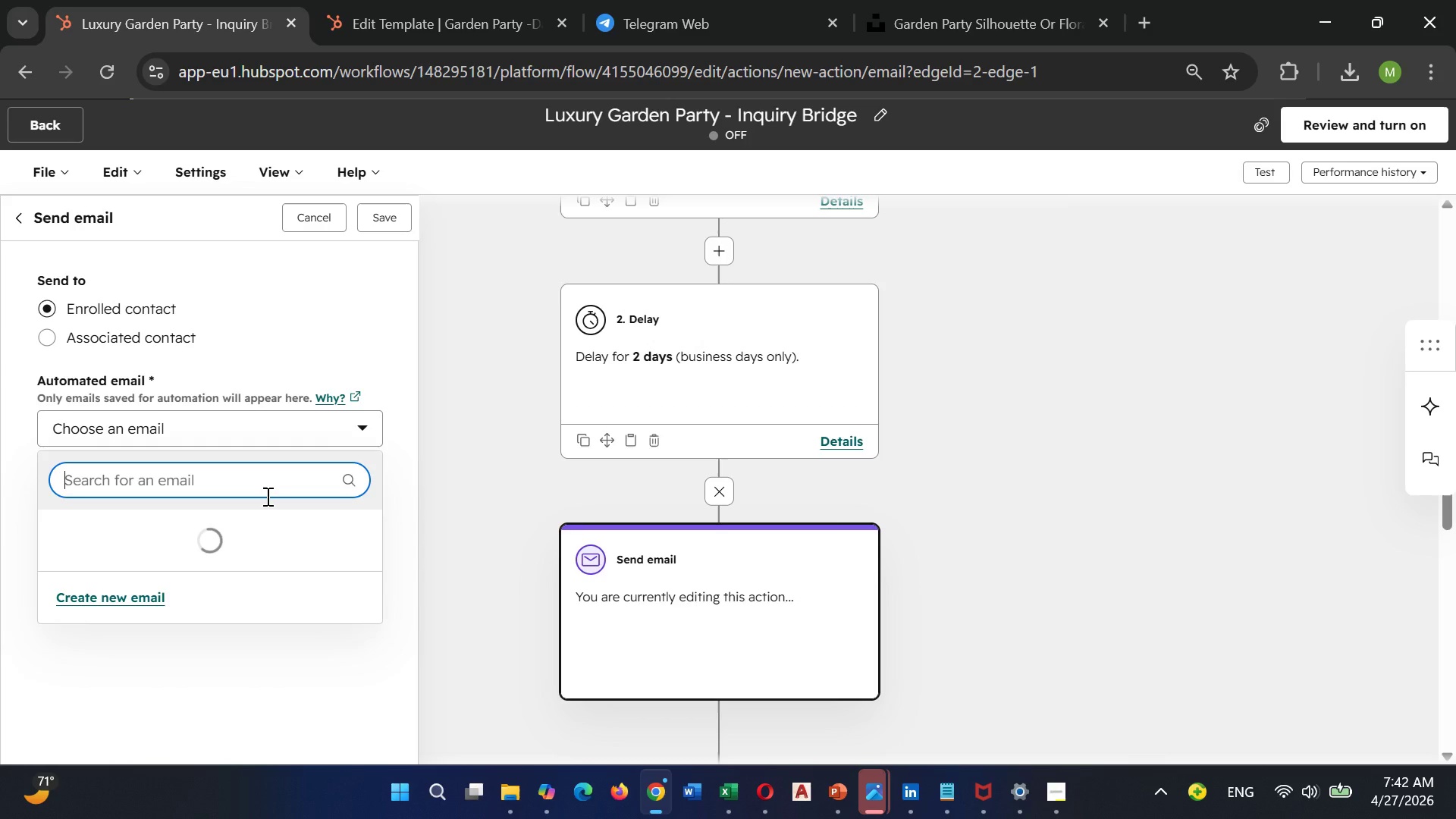 
left_click([198, 534])
 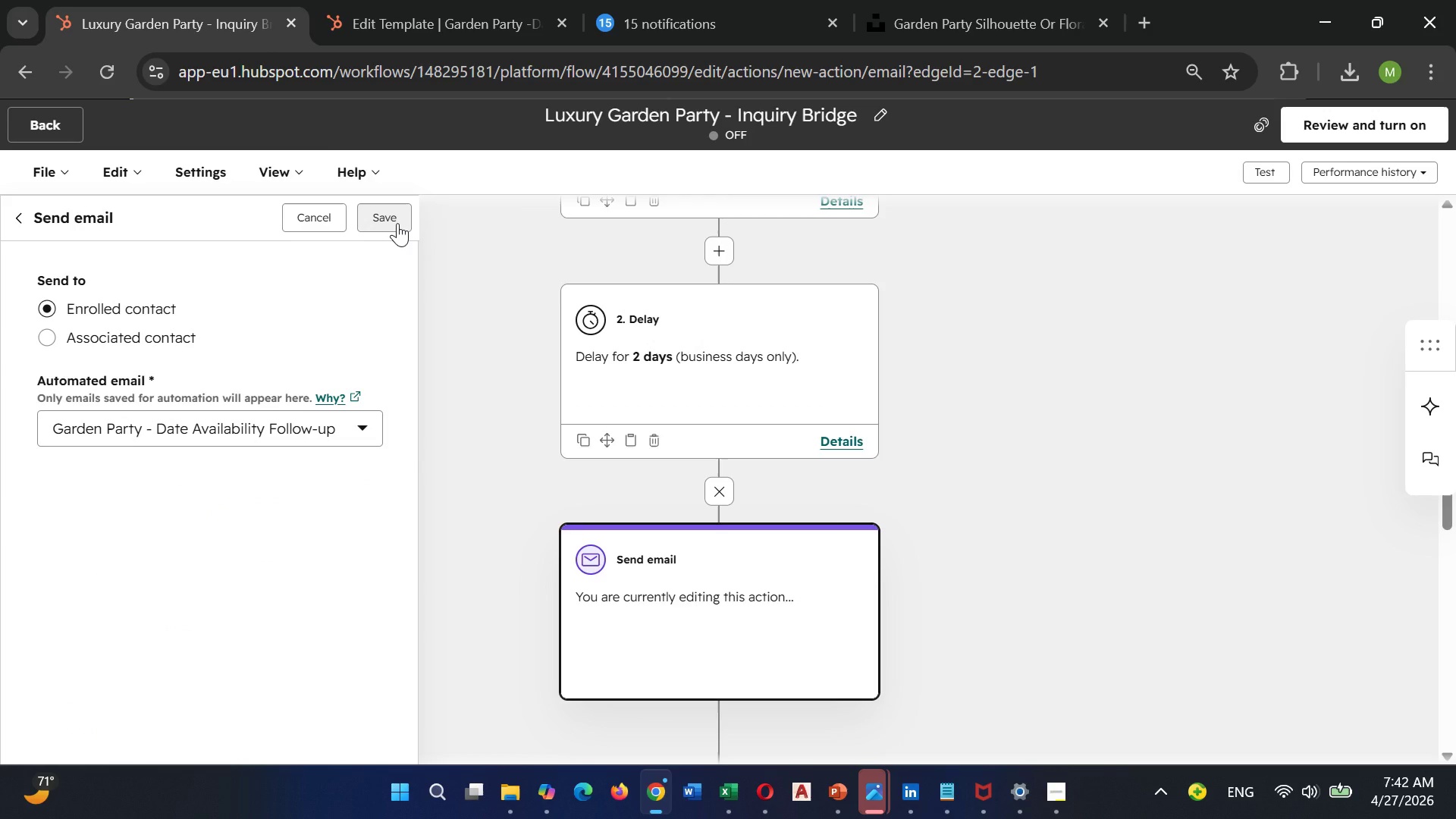 
left_click([396, 219])
 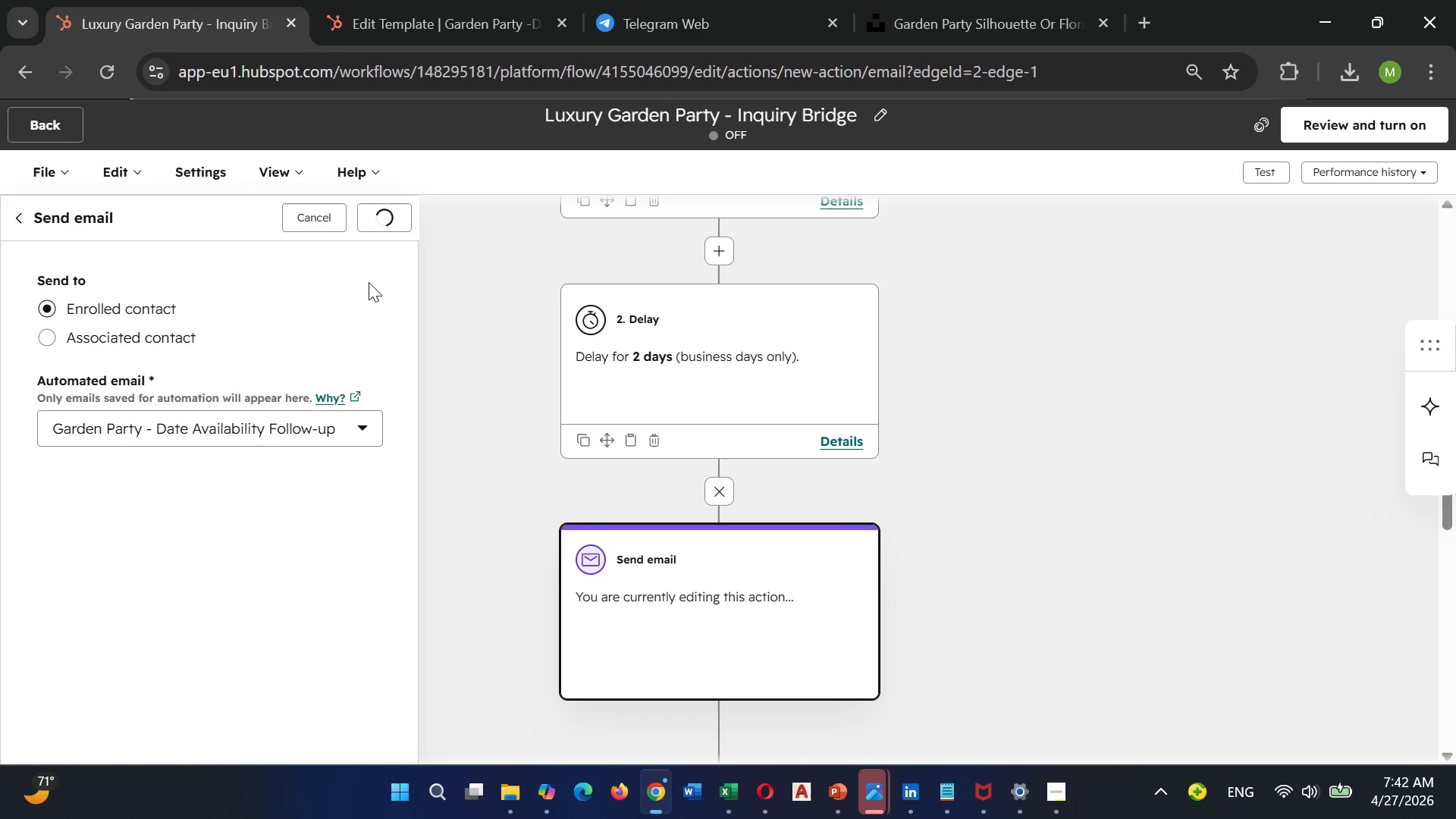 
wait(19.31)
 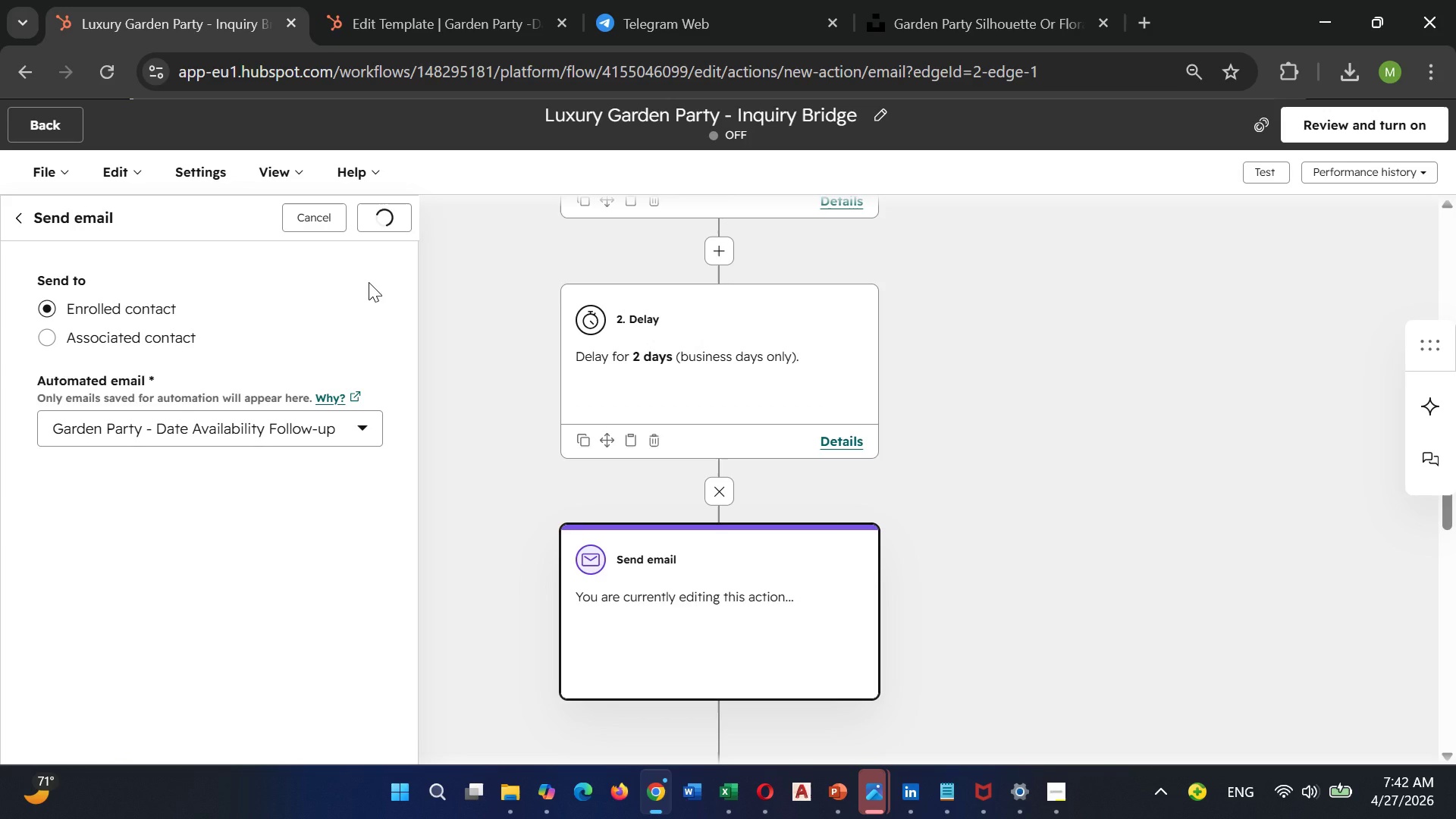 
left_click([383, 220])
 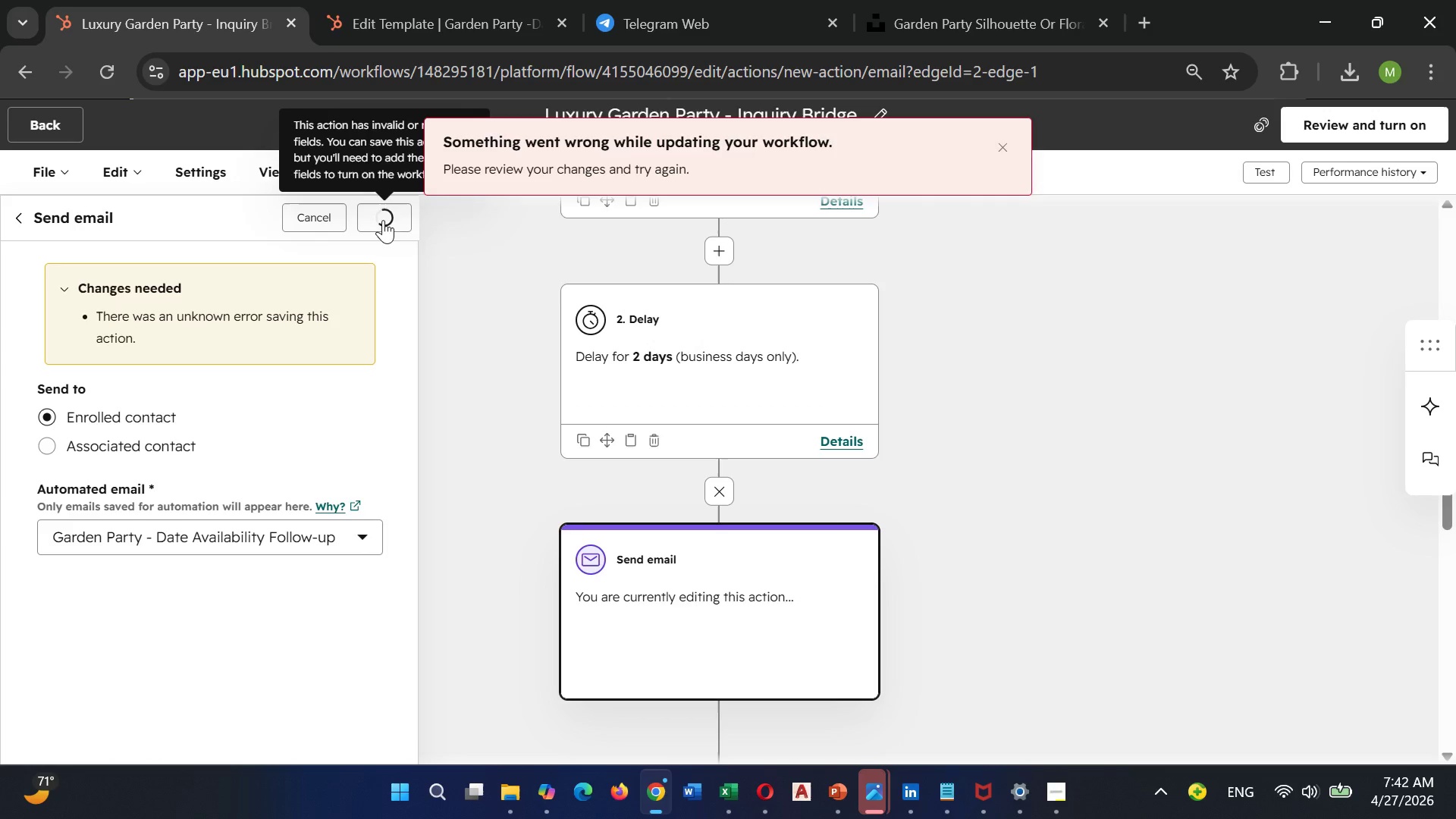 
mouse_move([716, 150])
 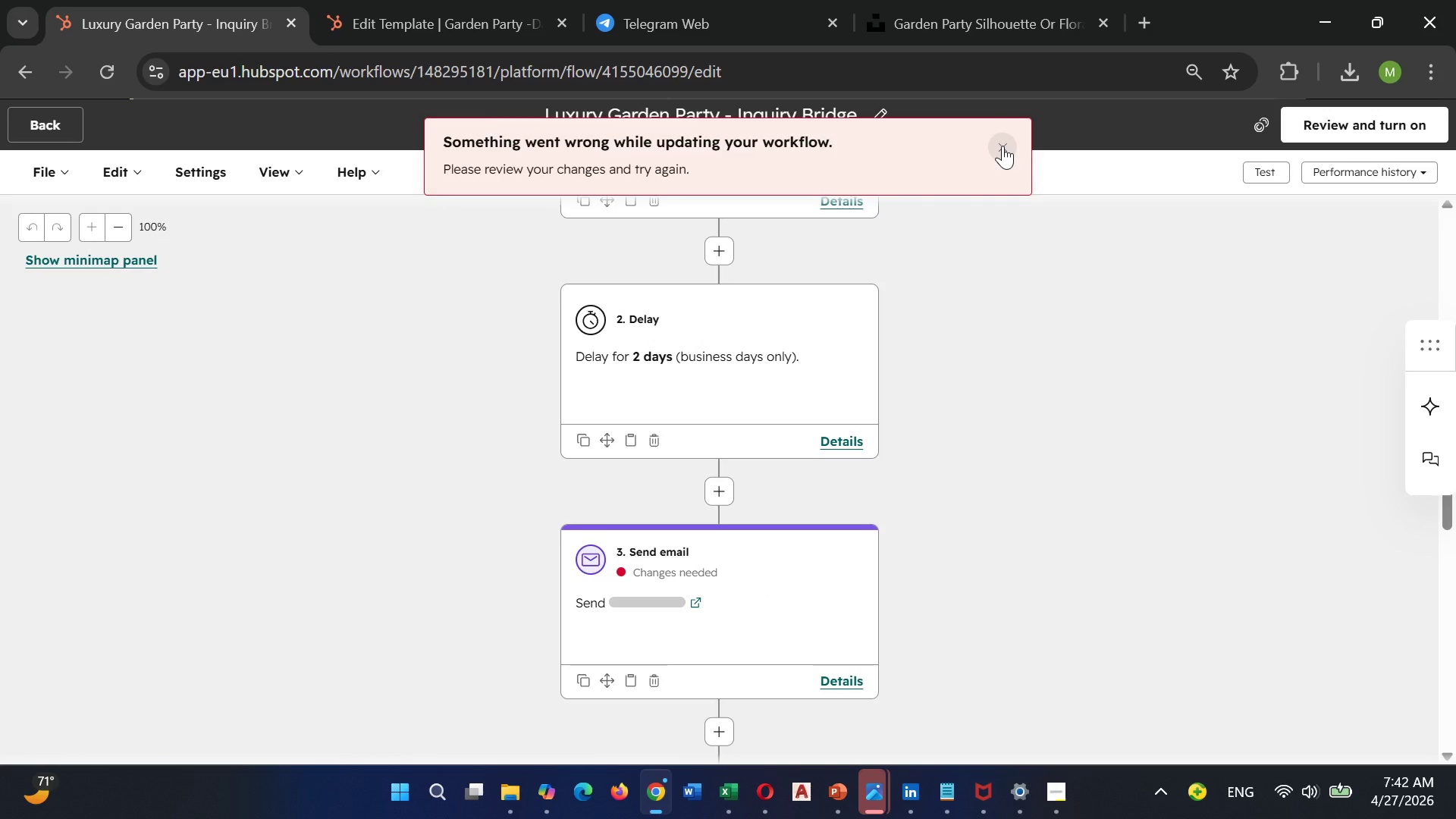 
left_click([1003, 146])
 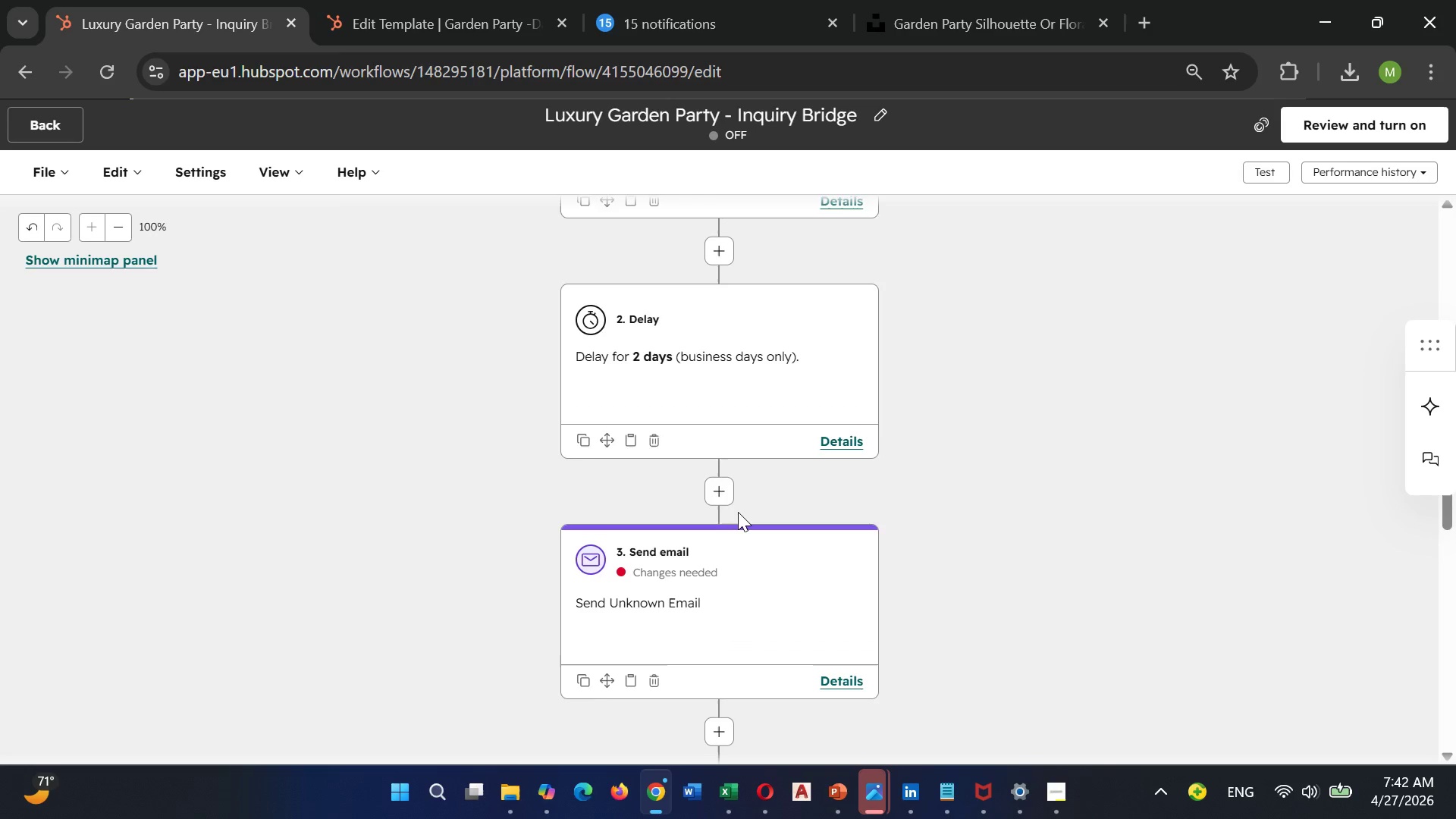 
scroll: coordinate [738, 512], scroll_direction: down, amount: 1.0
 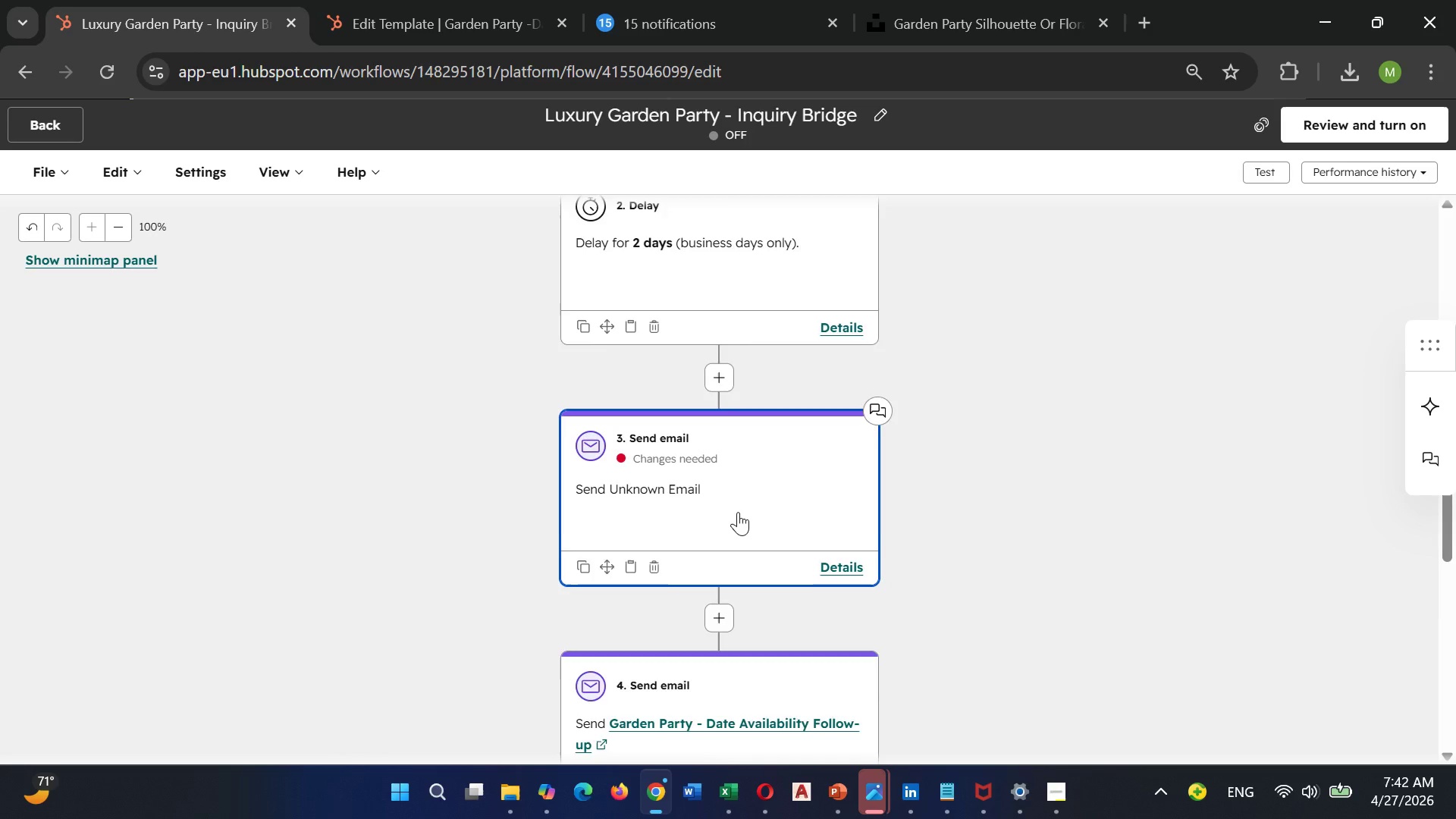 
wait(8.94)
 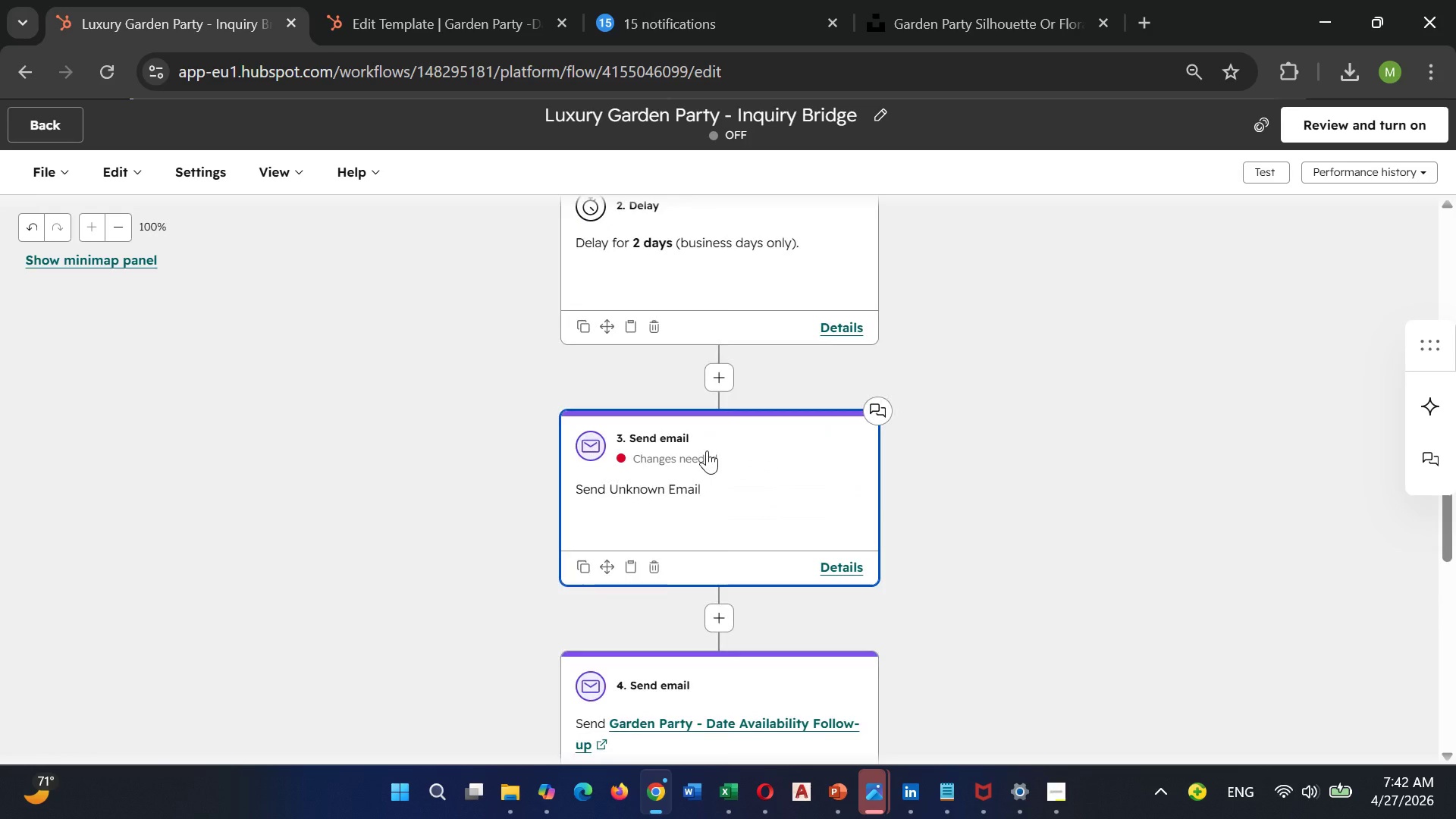 
left_click([707, 451])
 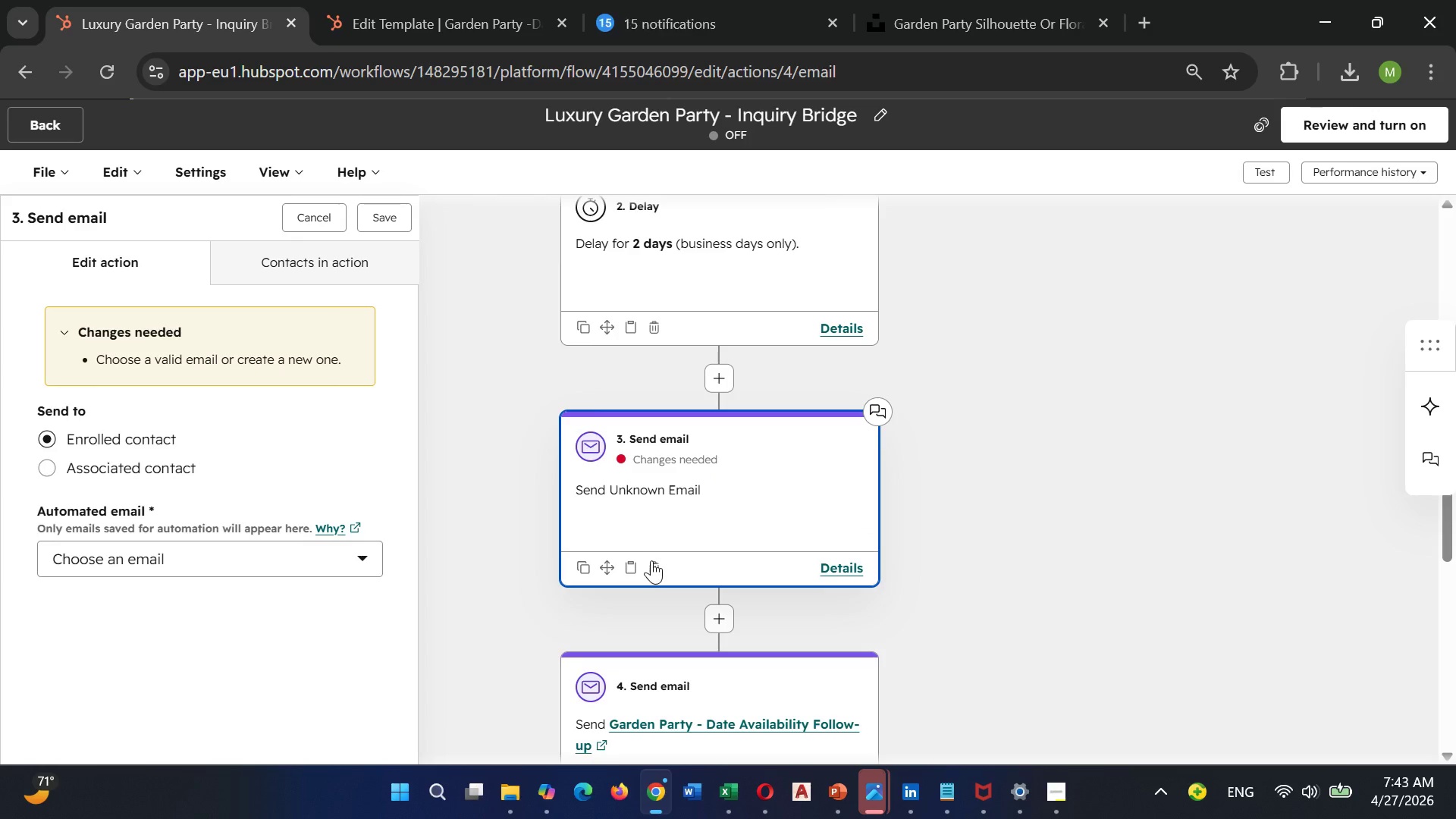 
scroll: coordinate [710, 436], scroll_direction: none, amount: 0.0
 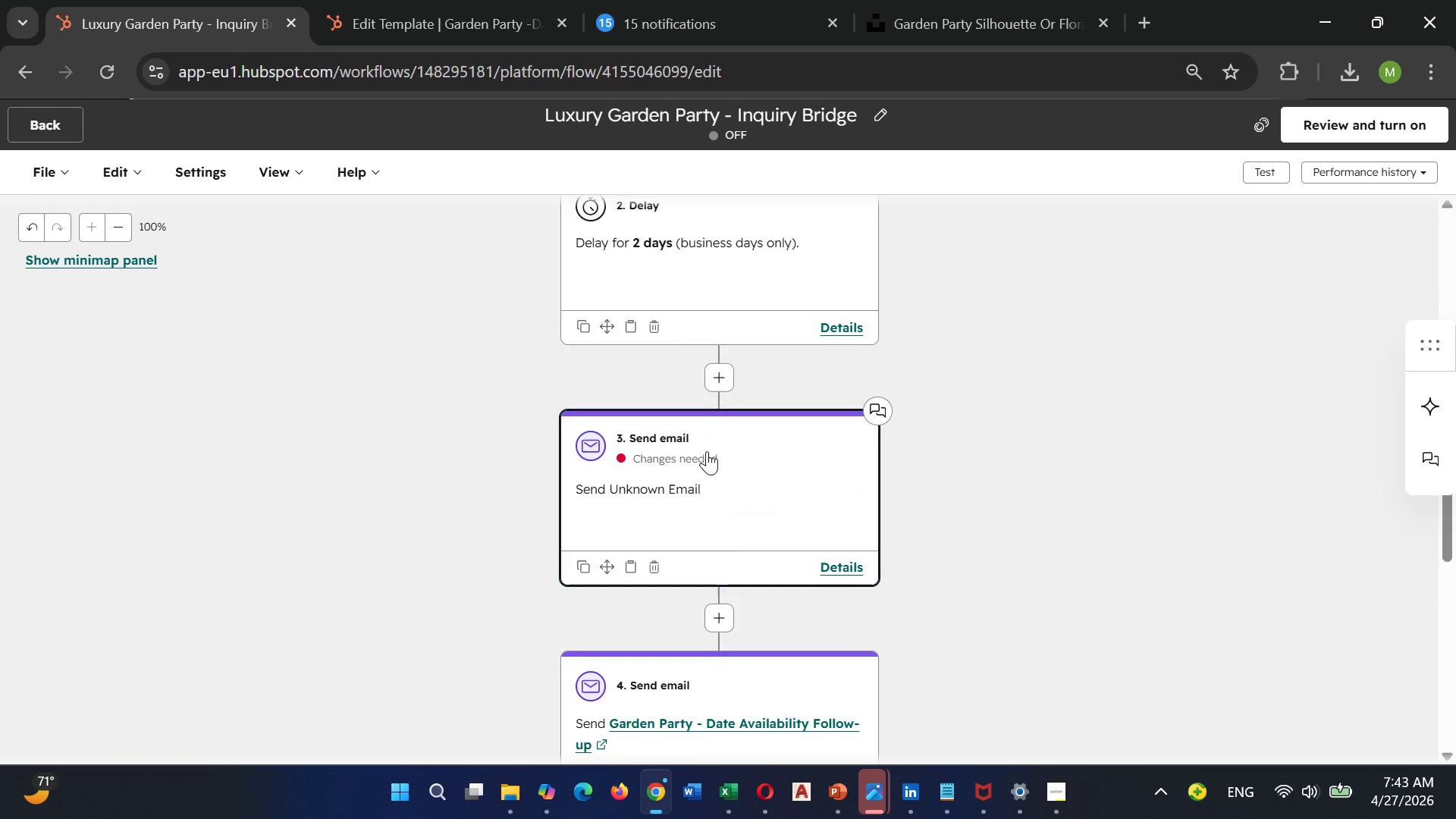 
left_click([651, 560])
 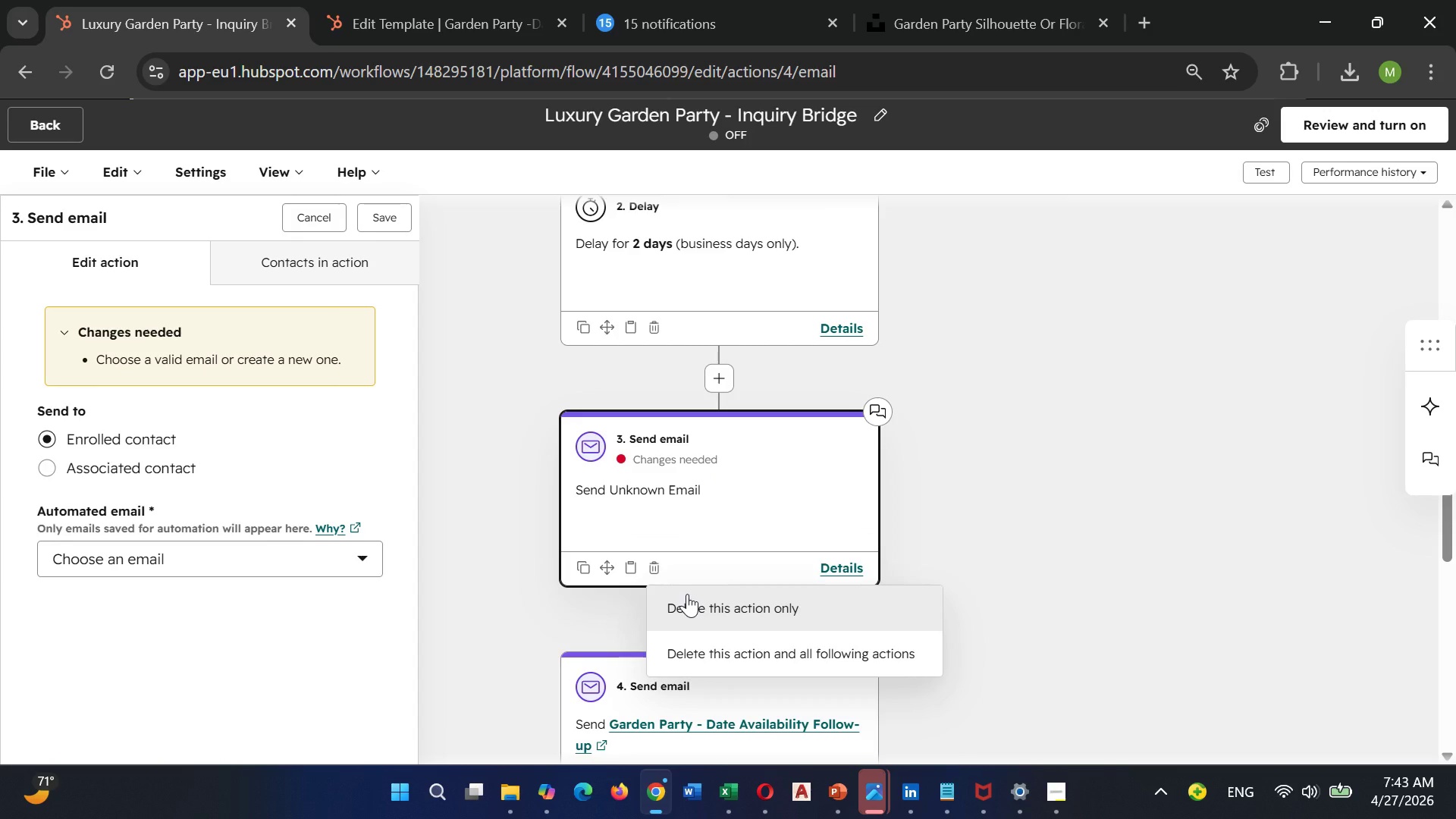 
left_click([687, 594])
 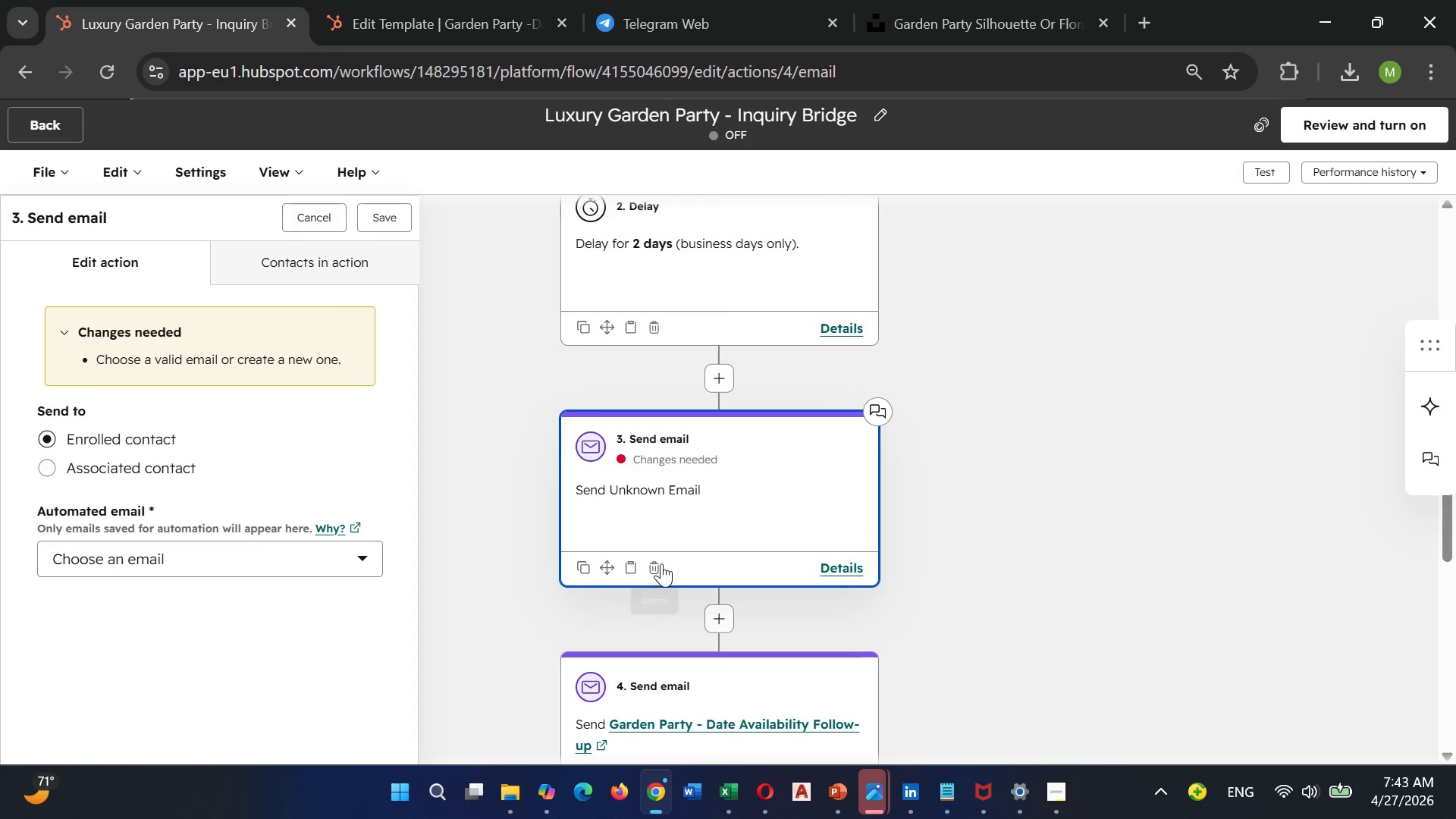 
left_click([654, 563])
 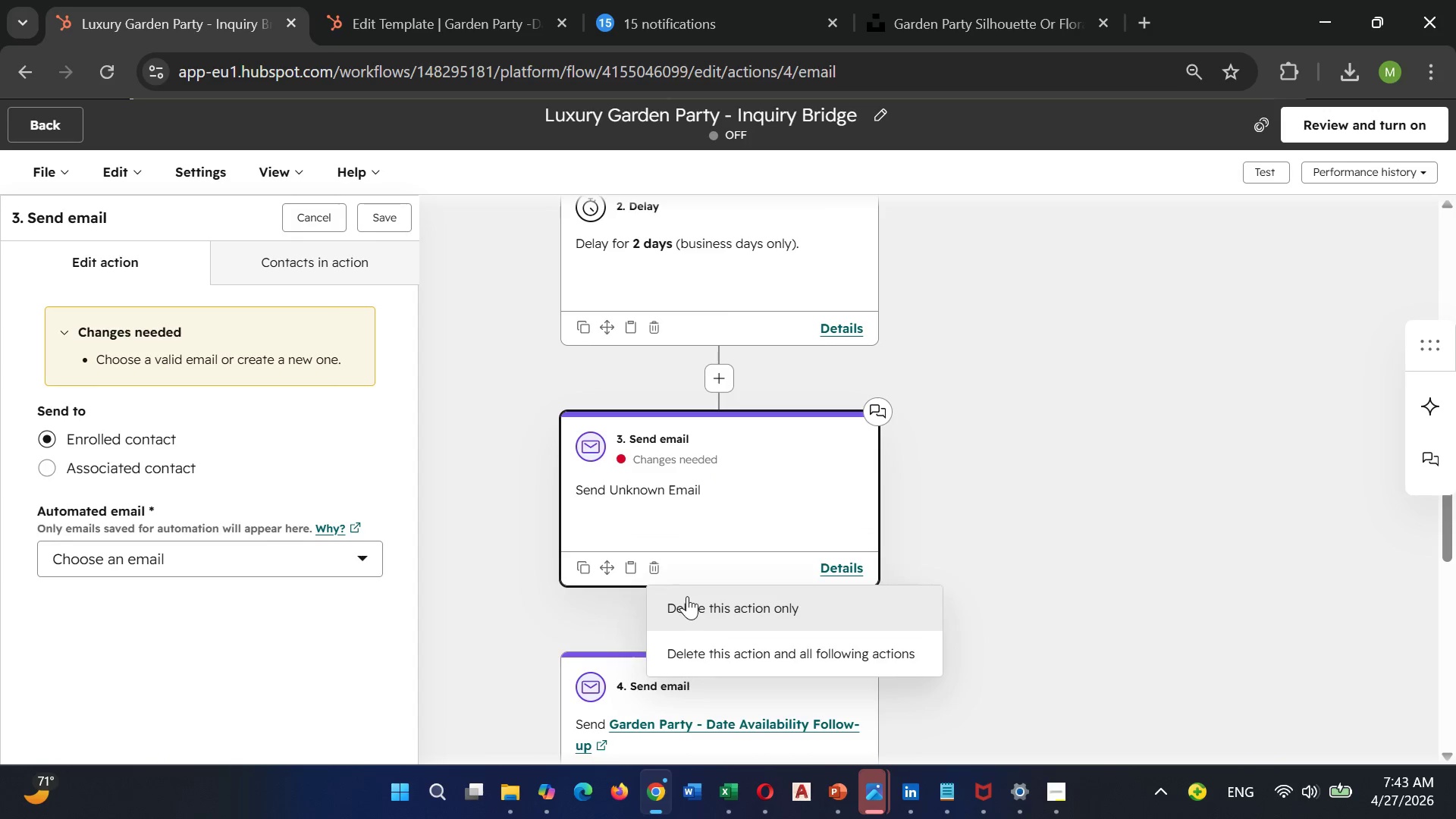 
left_click([687, 596])
 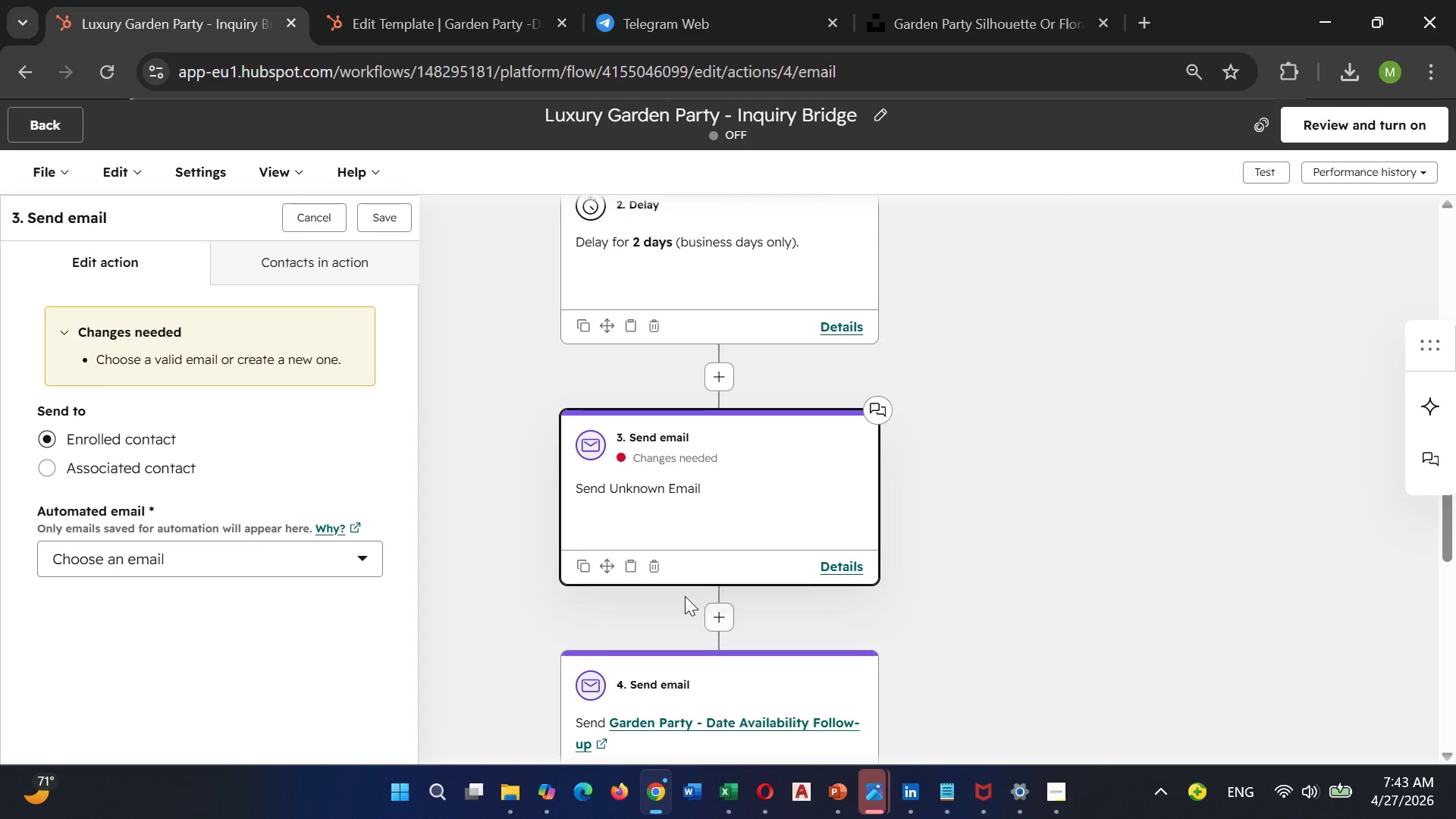 
wait(5.53)
 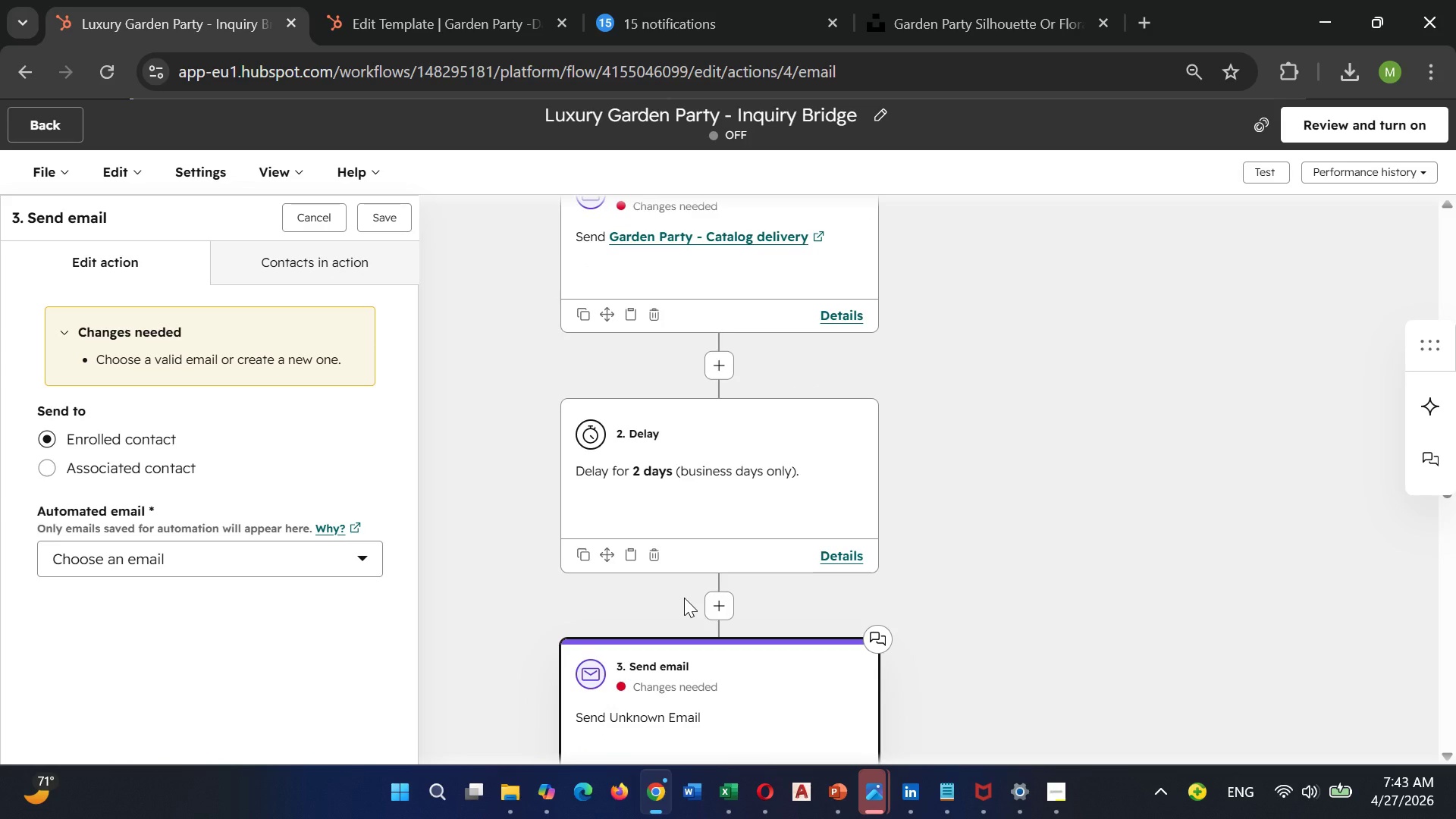 
left_click([650, 549])
 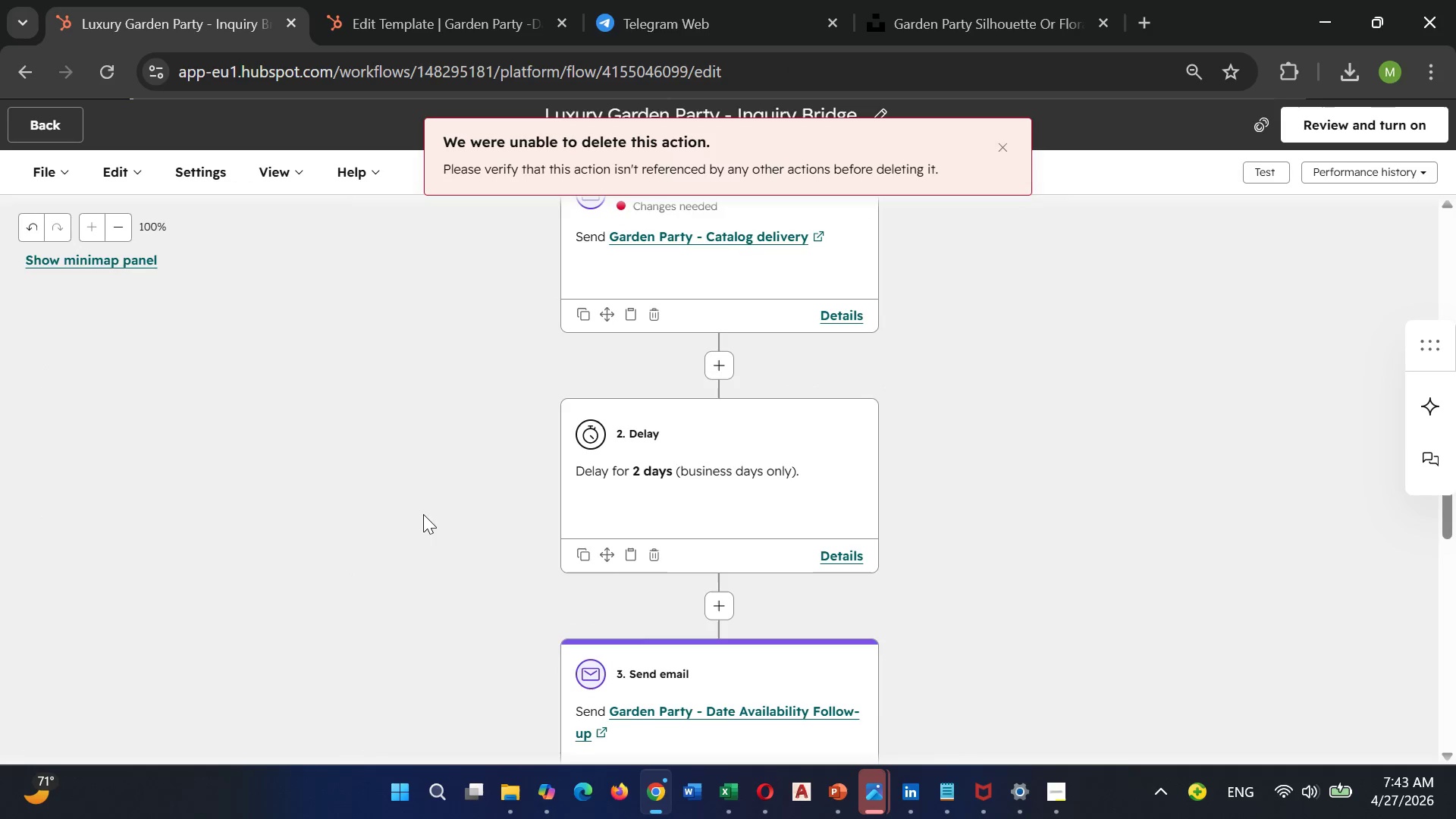 
scroll: coordinate [685, 596], scroll_direction: up, amount: 2.0
 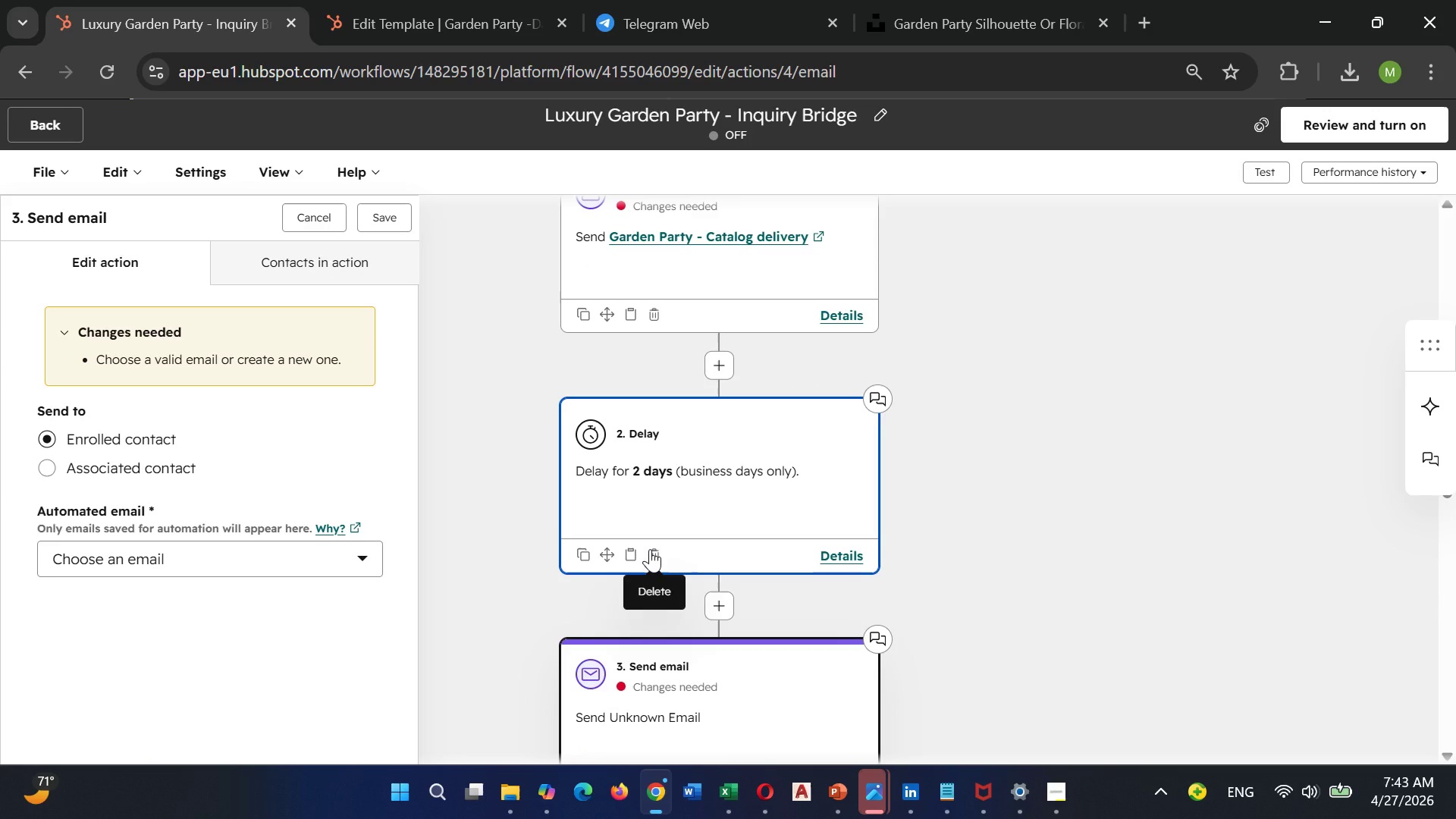 
wait(7.03)
 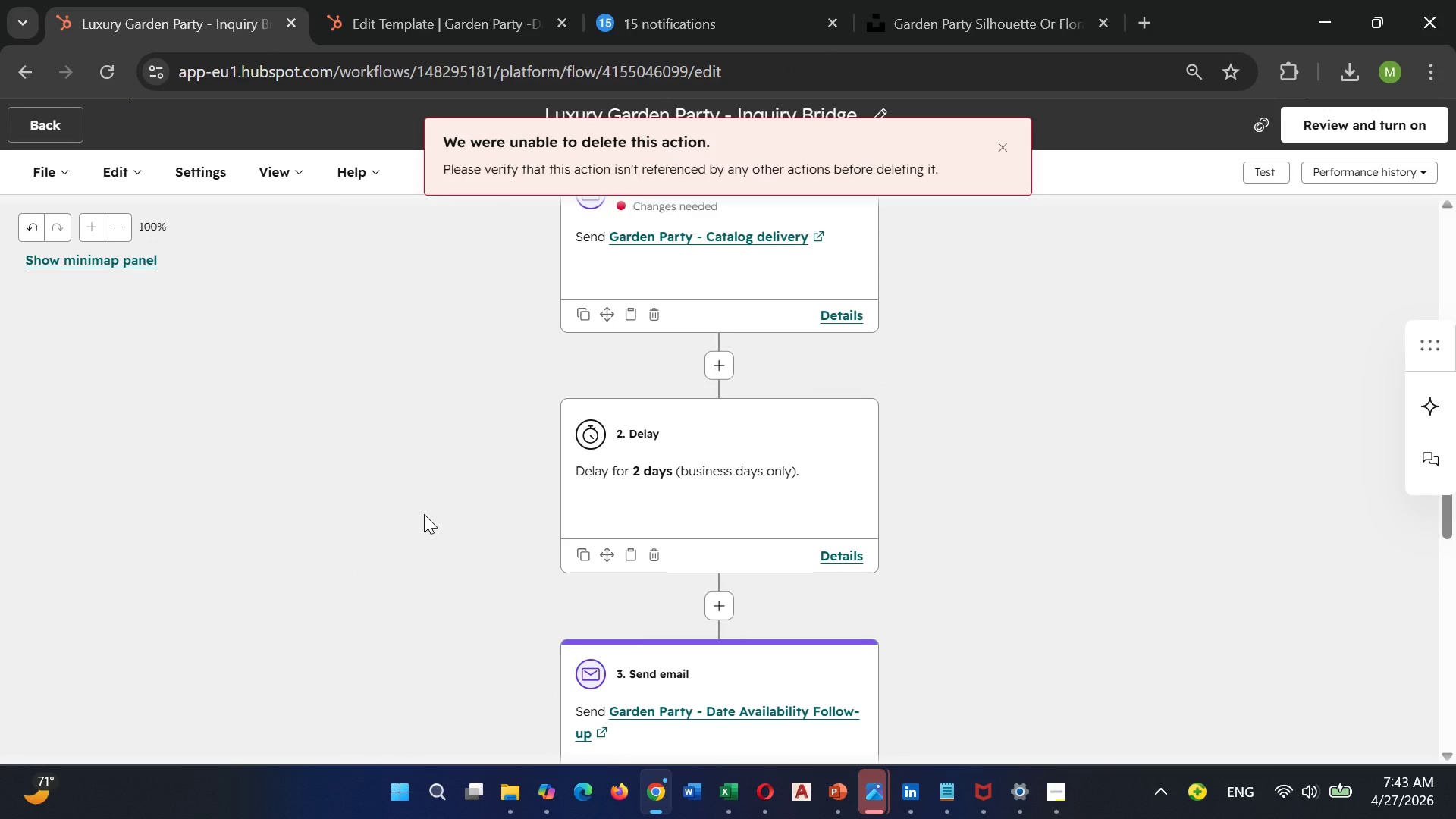 
left_click([661, 549])
 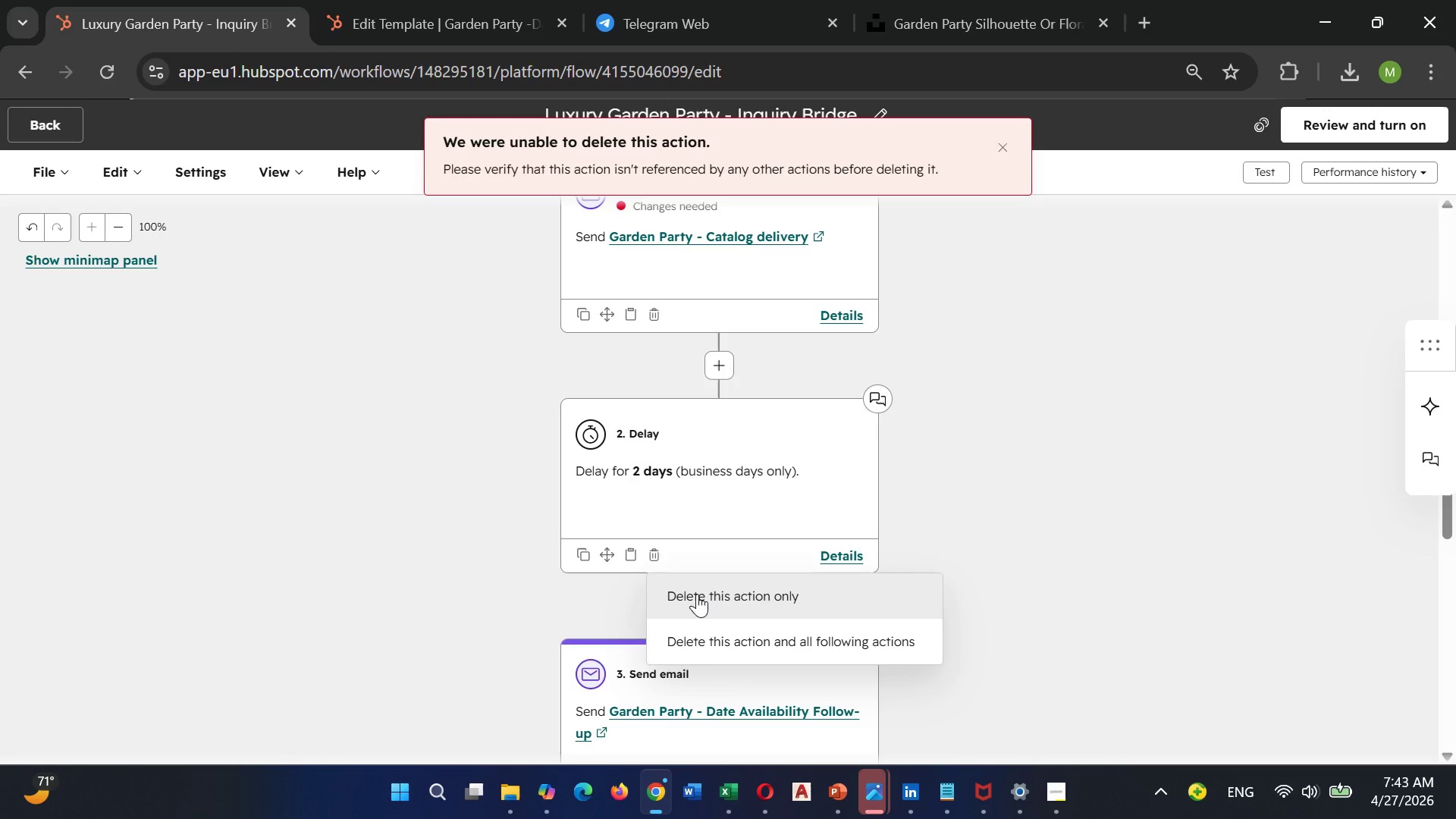 
left_click([697, 594])
 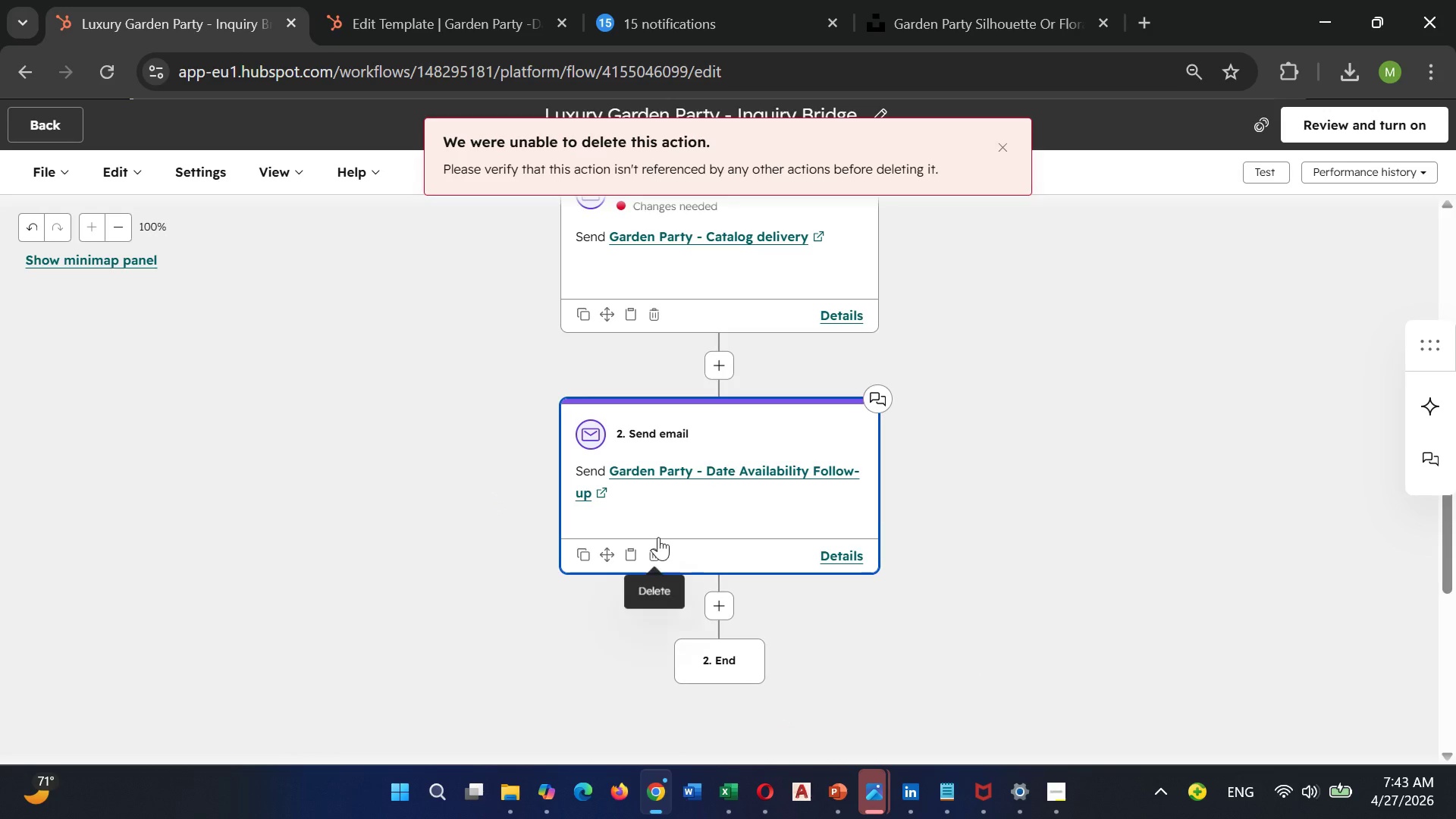 
scroll: coordinate [658, 535], scroll_direction: up, amount: 4.0
 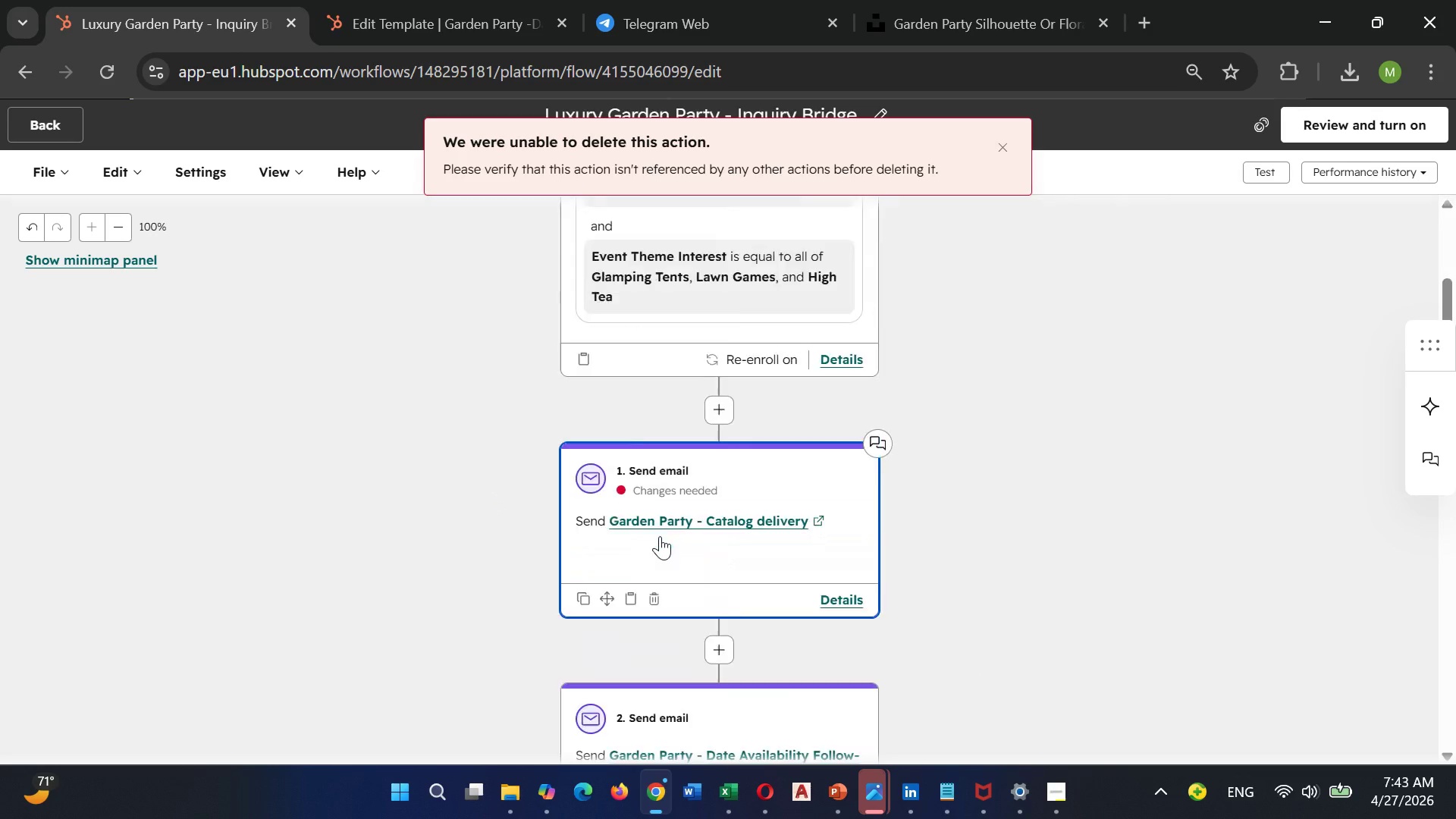 
left_click([717, 589])
 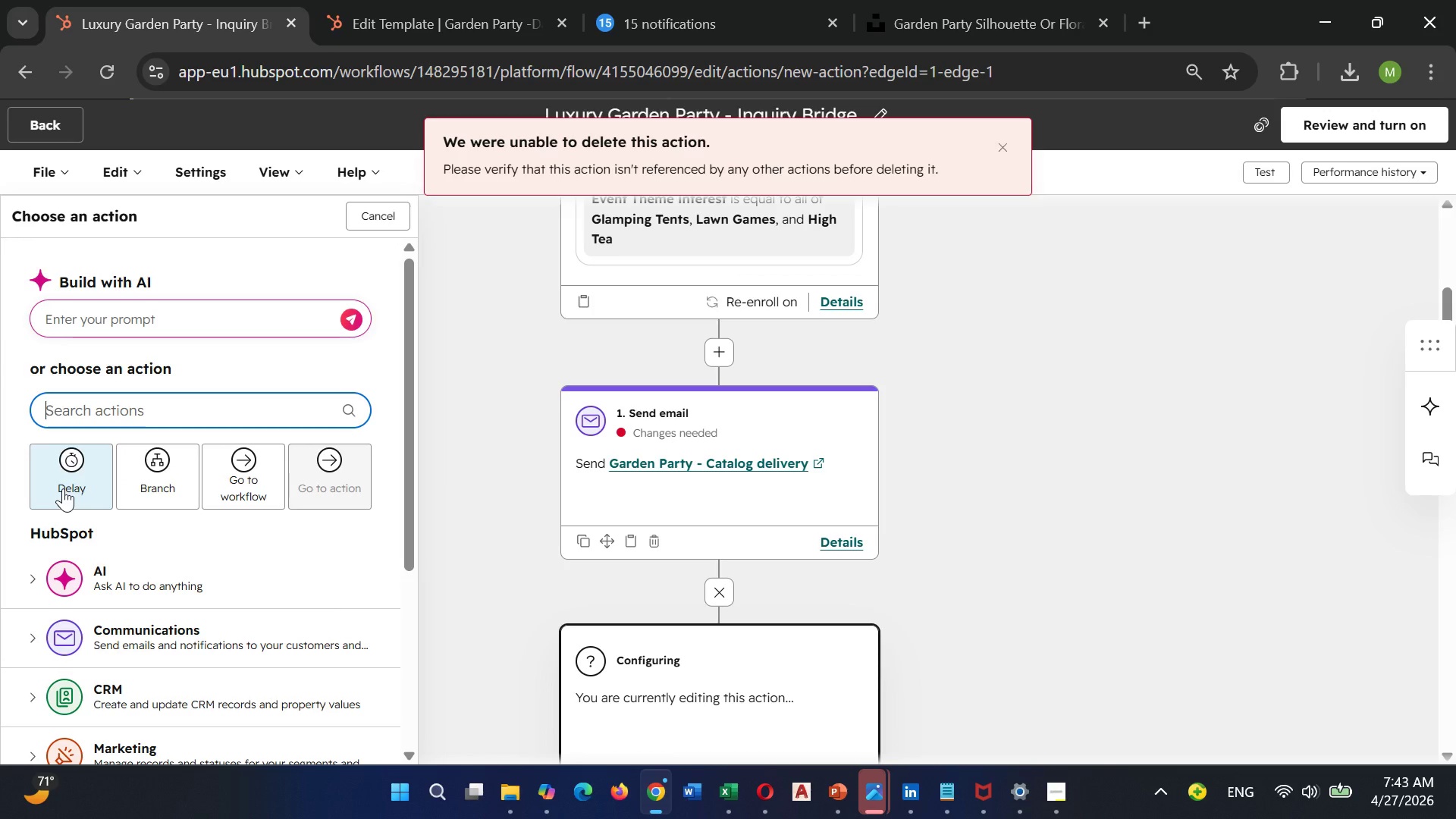 
scroll: coordinate [658, 535], scroll_direction: down, amount: 2.0
 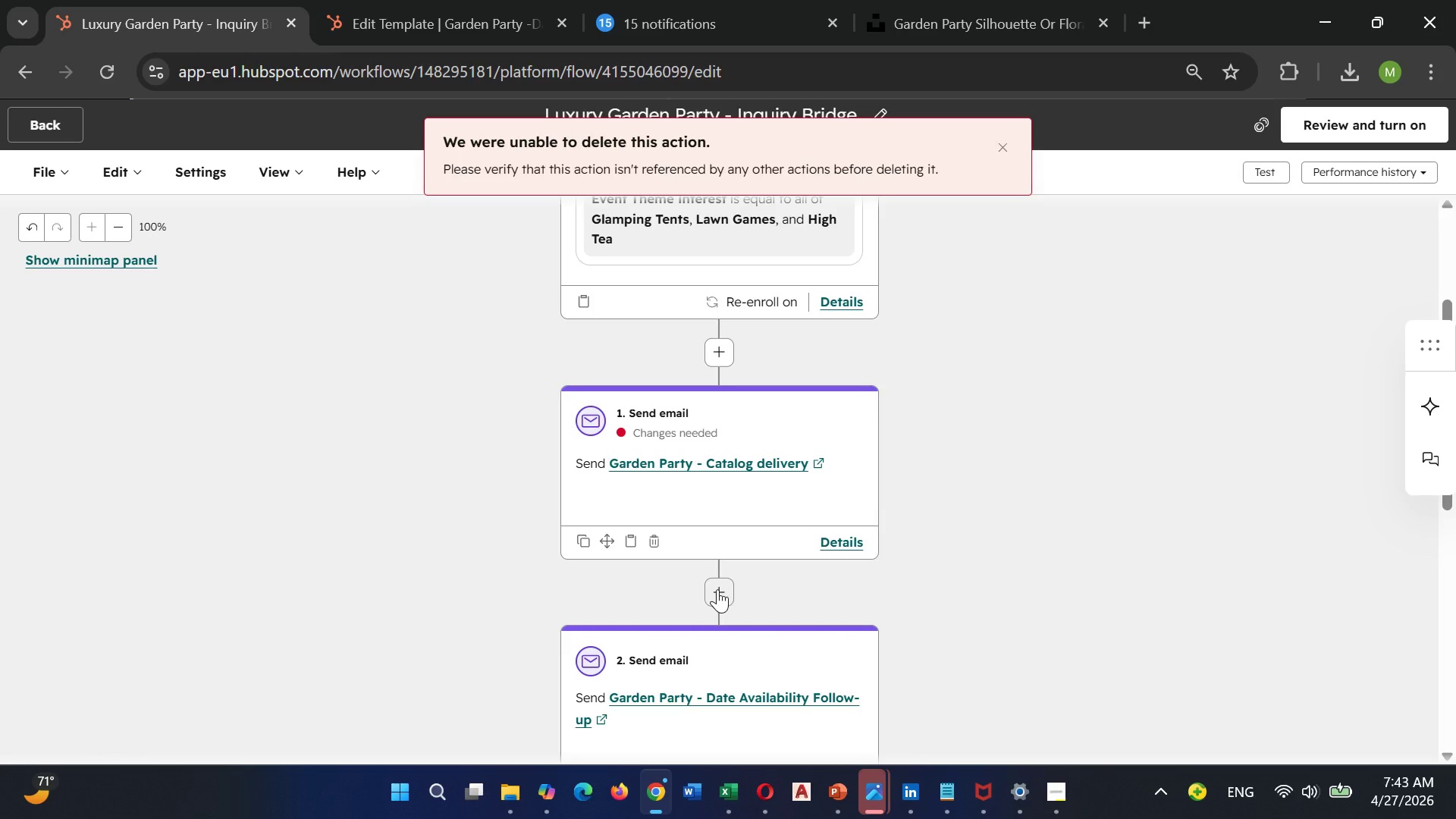 
left_click([58, 488])
 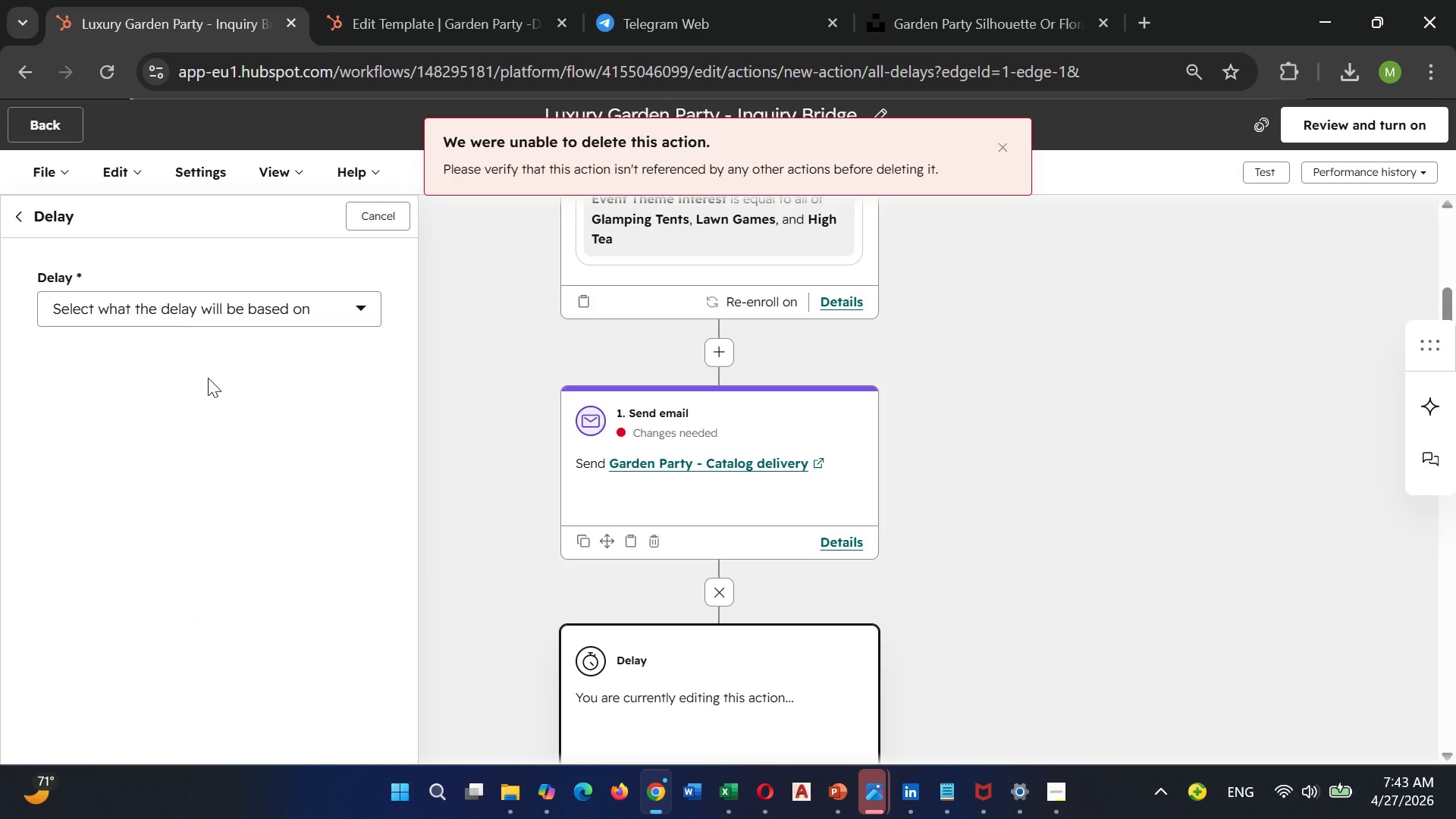 
left_click([212, 312])
 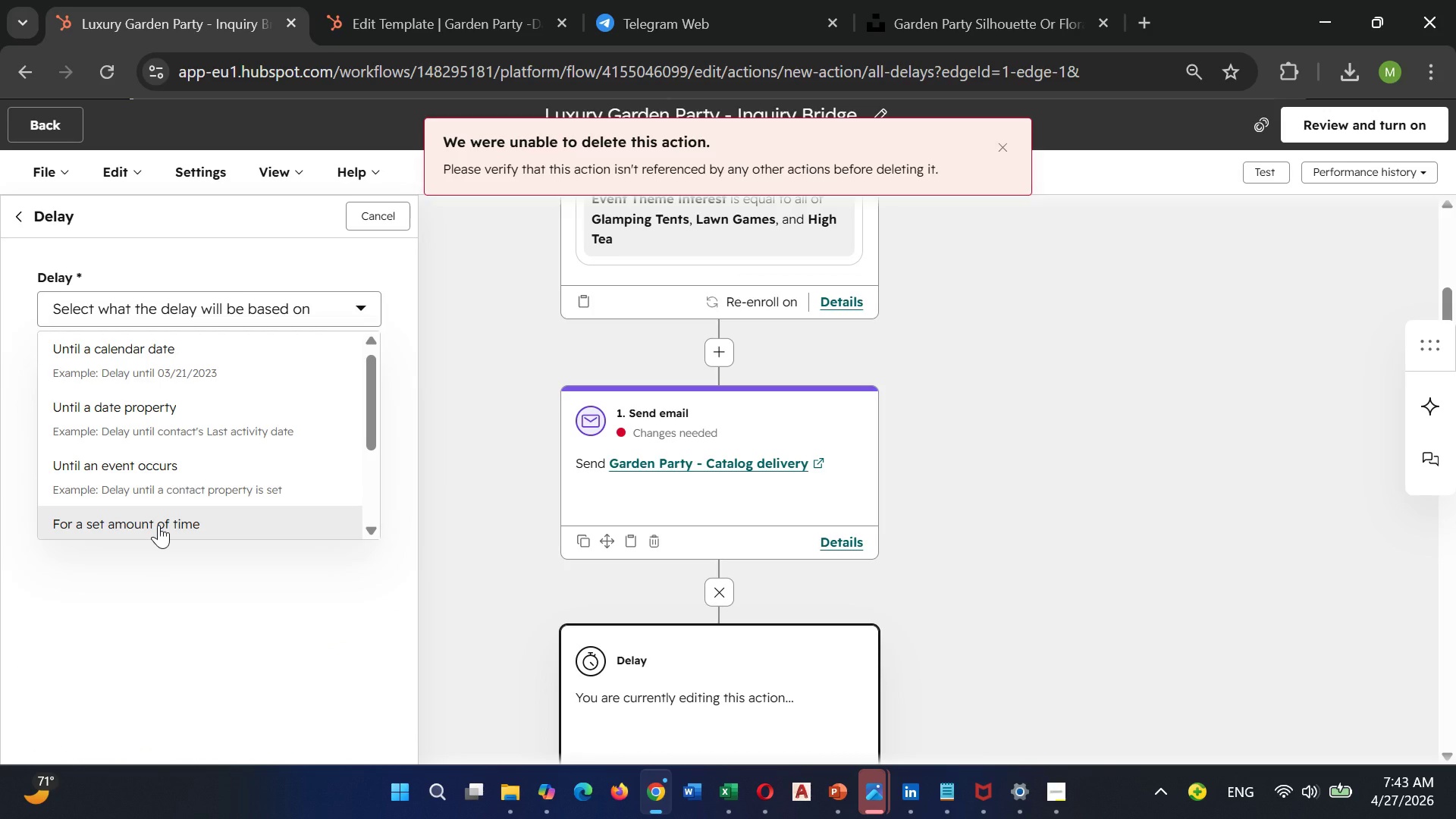 
left_click([158, 525])
 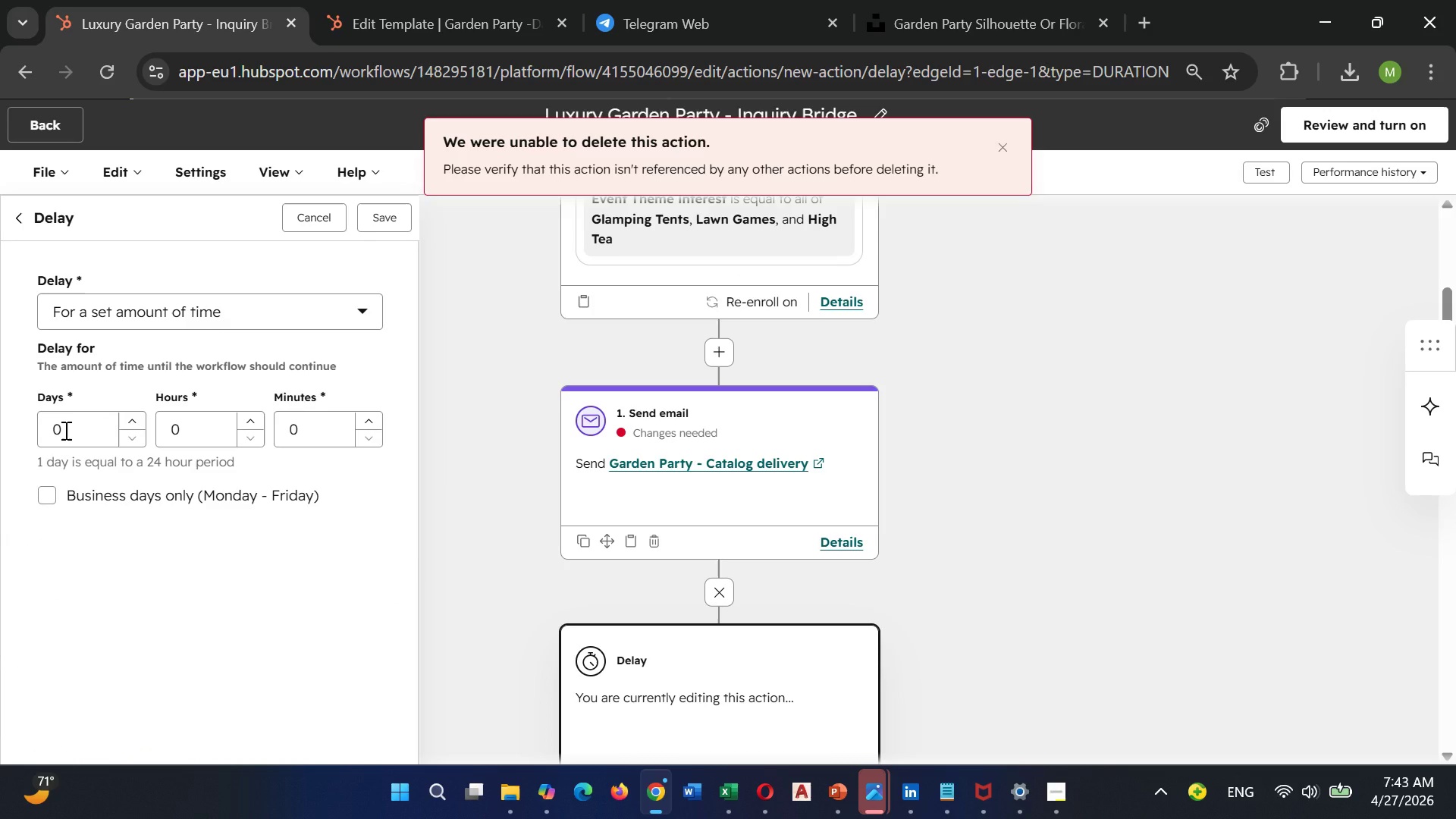 
left_click([64, 430])
 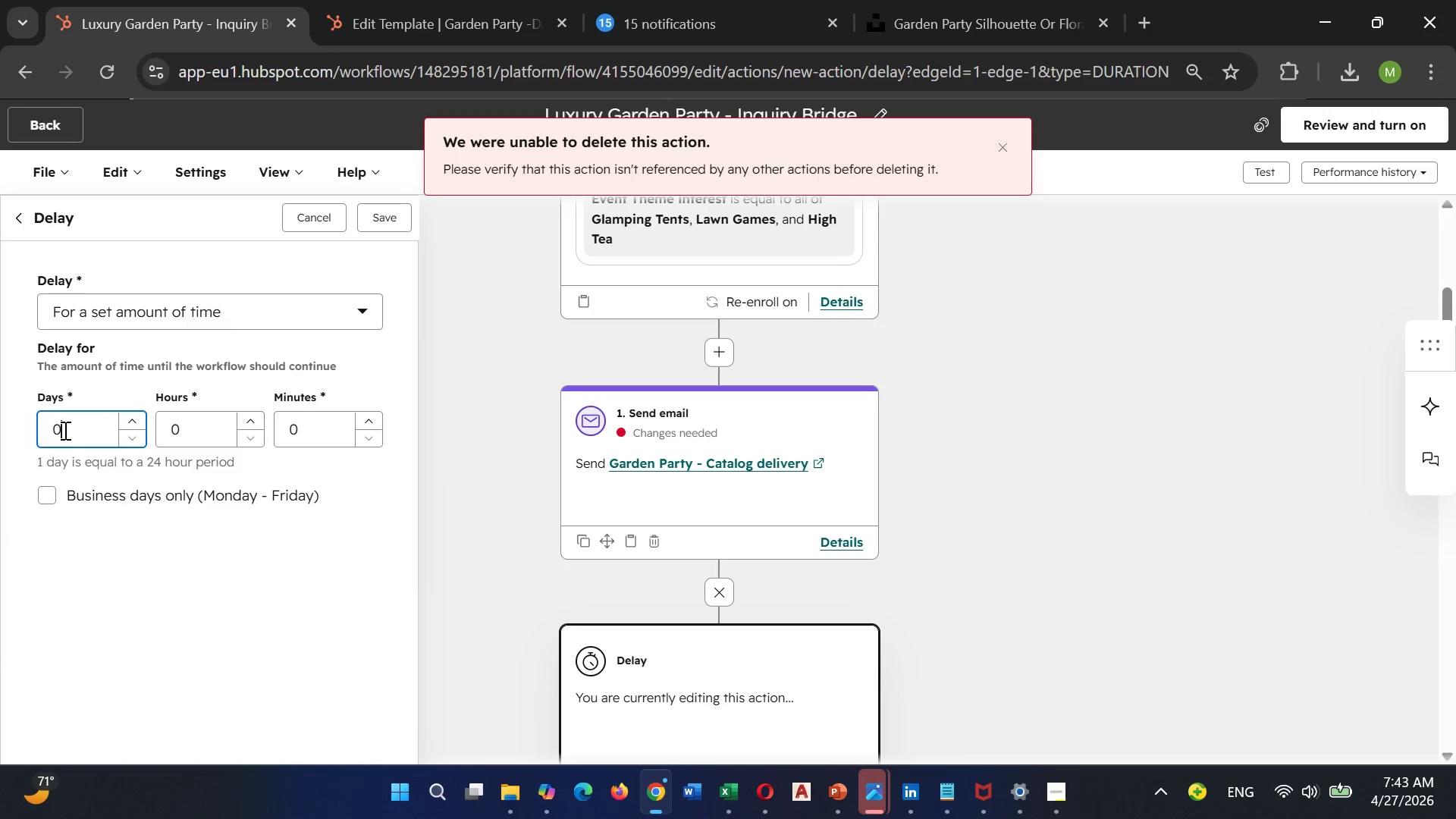 
key(Backspace)
 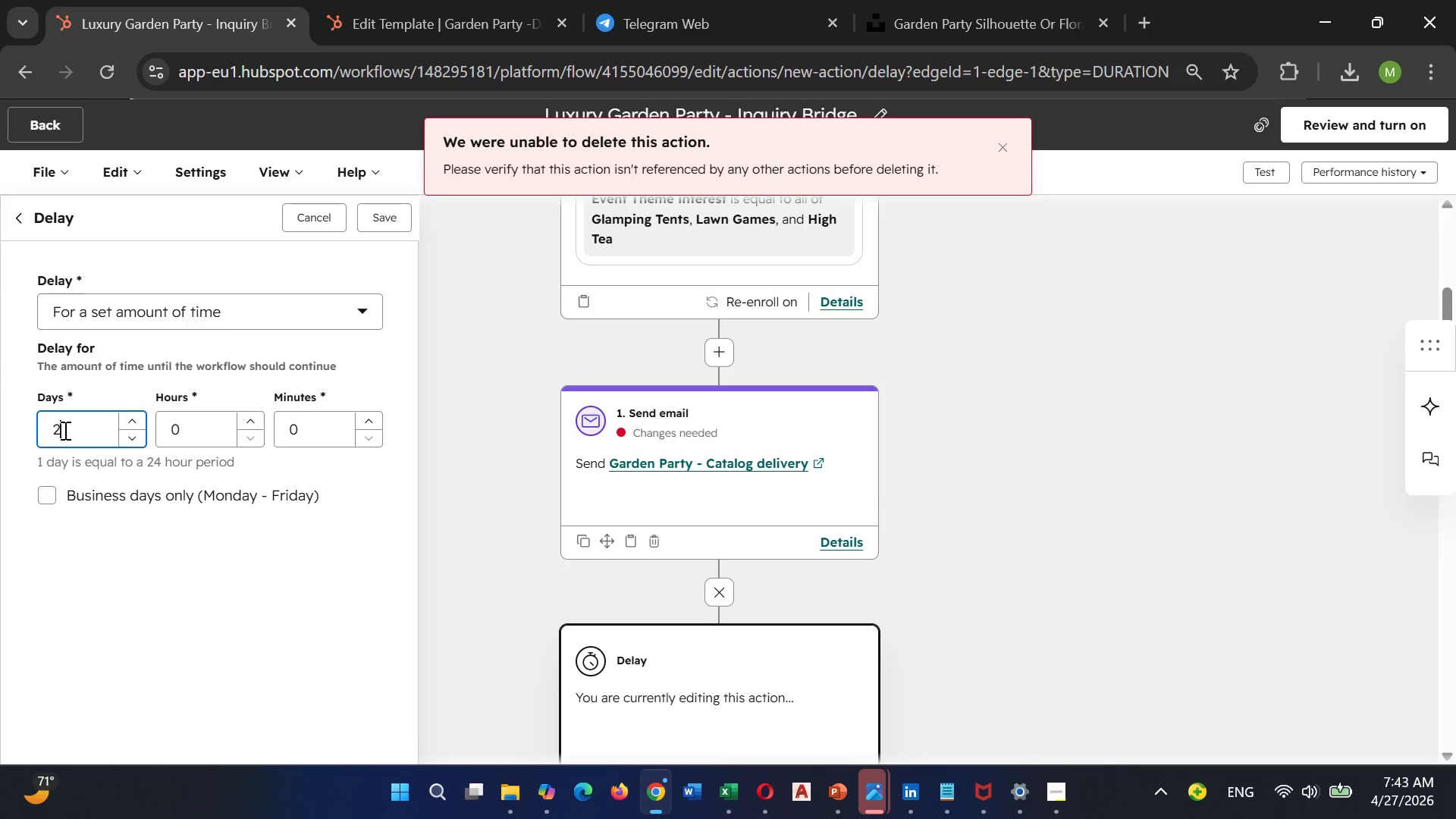 
key(2)
 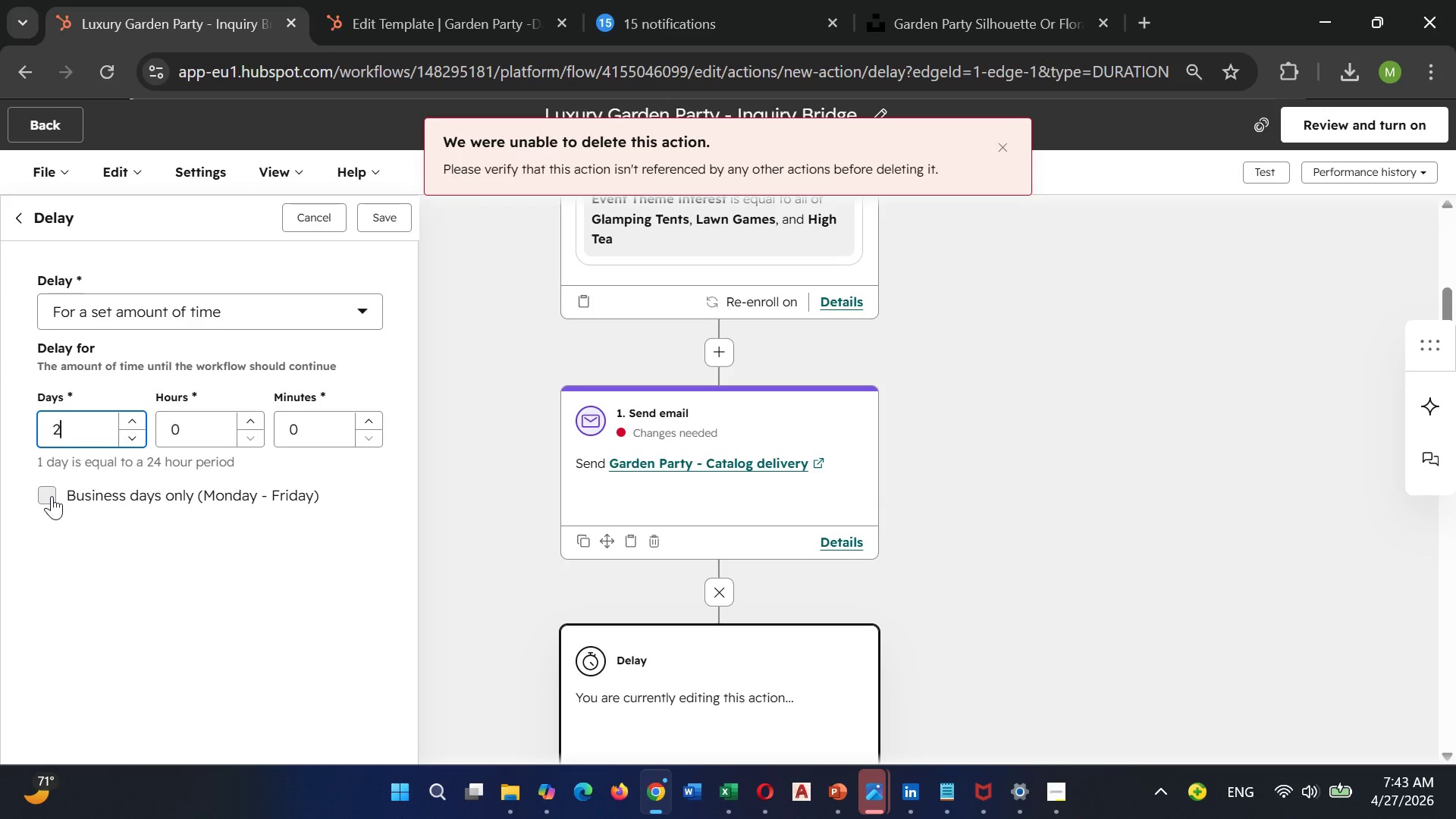 
left_click([52, 496])
 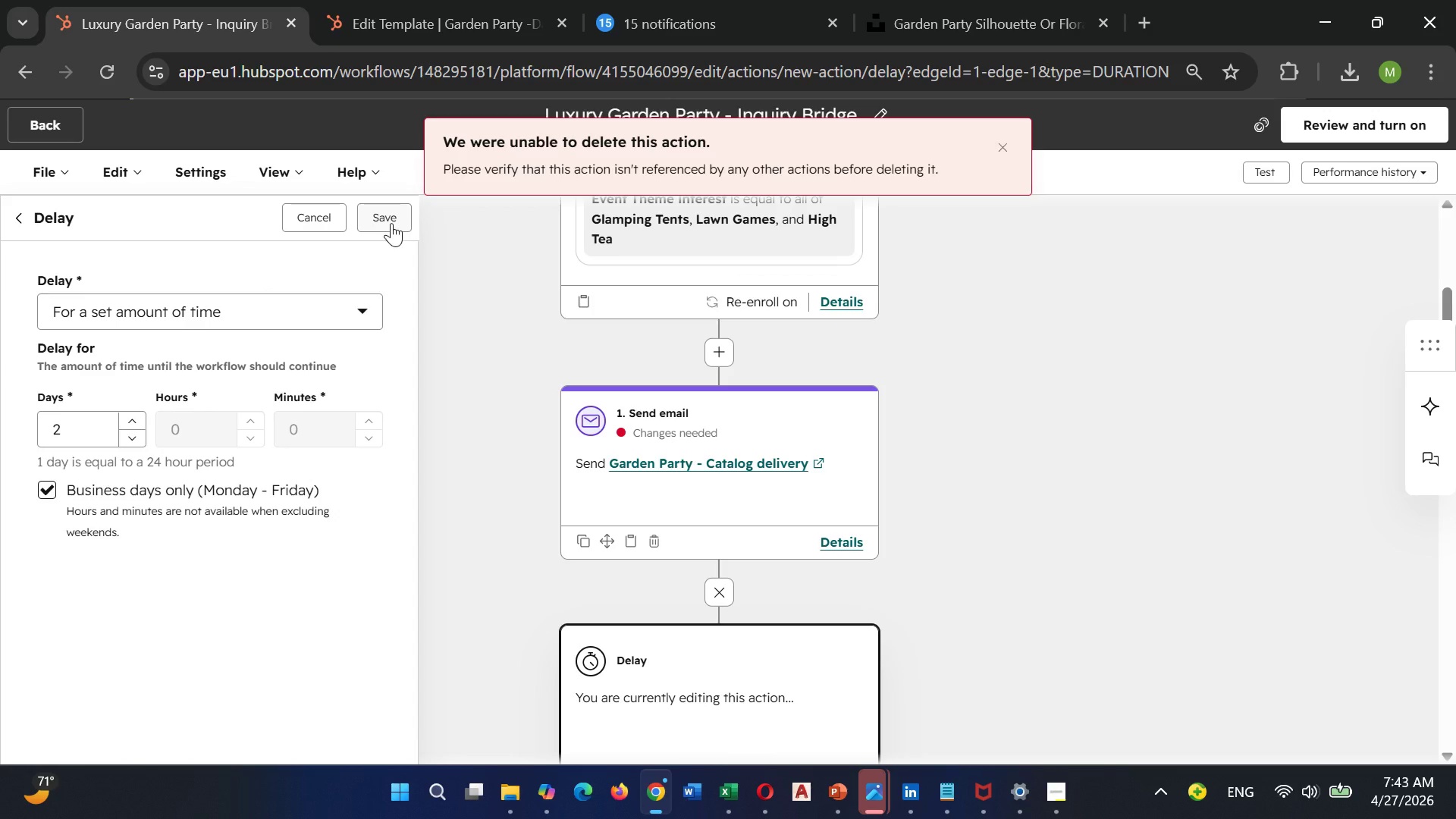 
left_click([387, 220])
 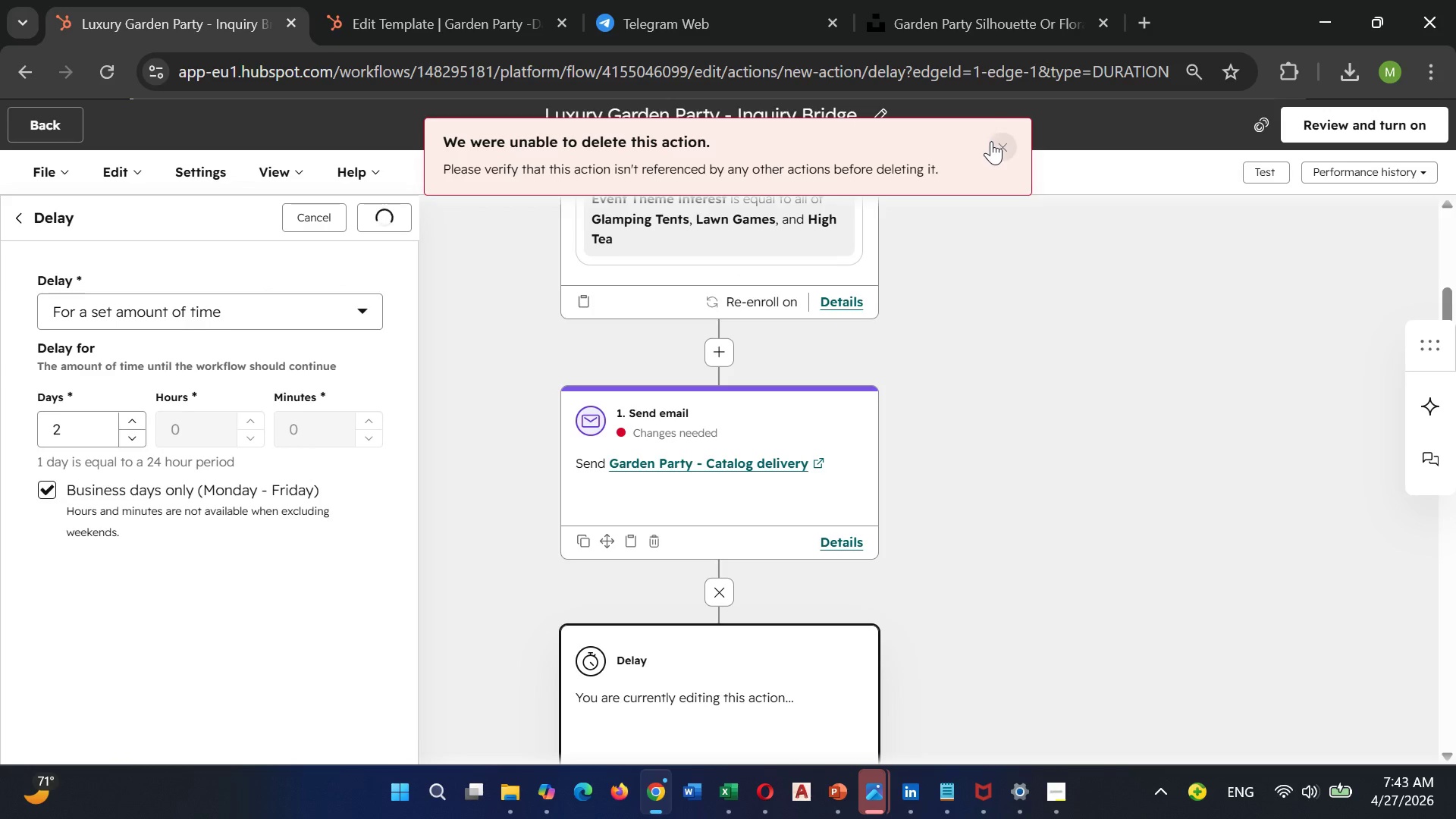 
left_click([991, 141])
 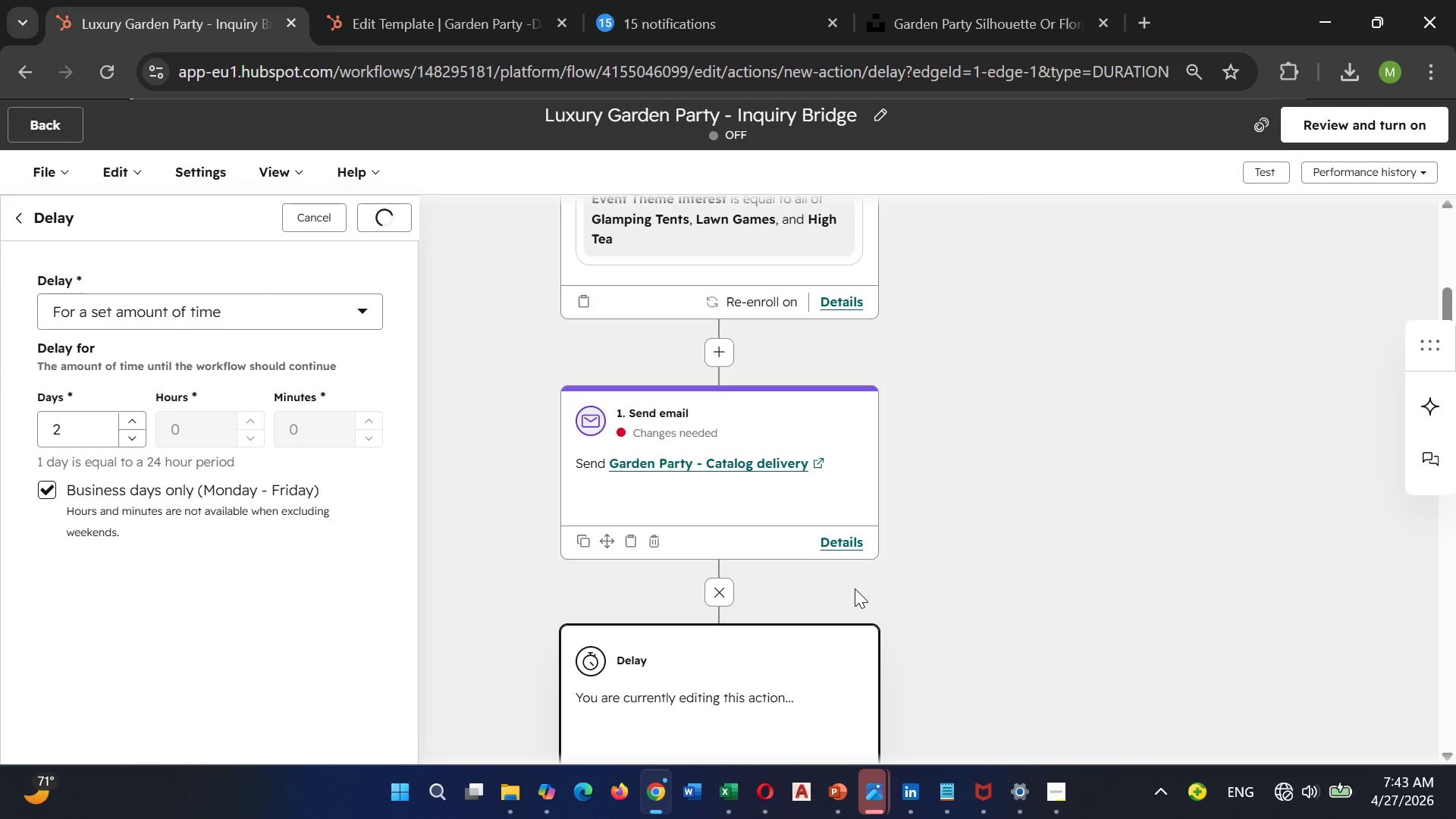 
scroll: coordinate [601, 541], scroll_direction: up, amount: 3.0
 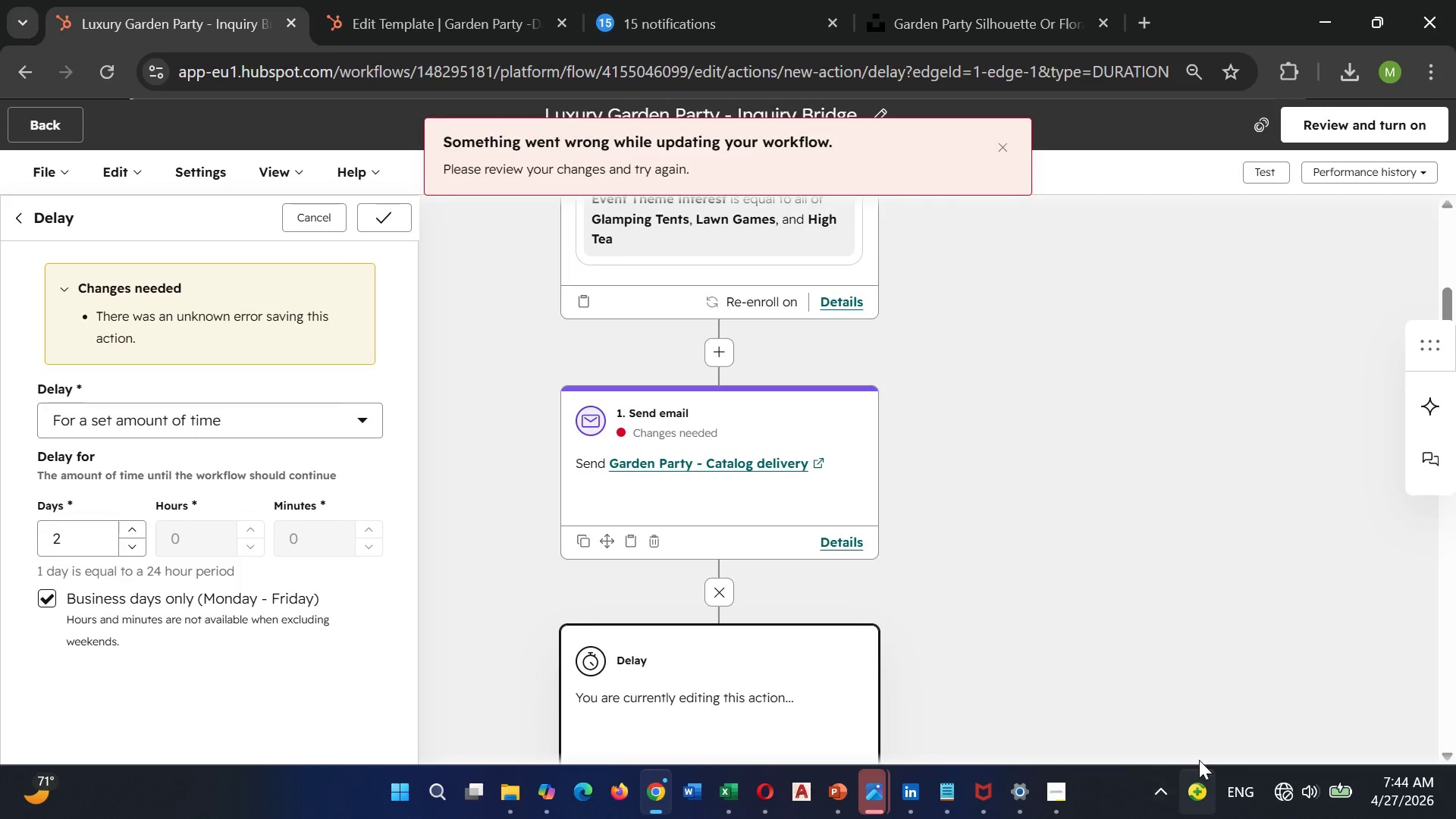 
left_click([1291, 796])
 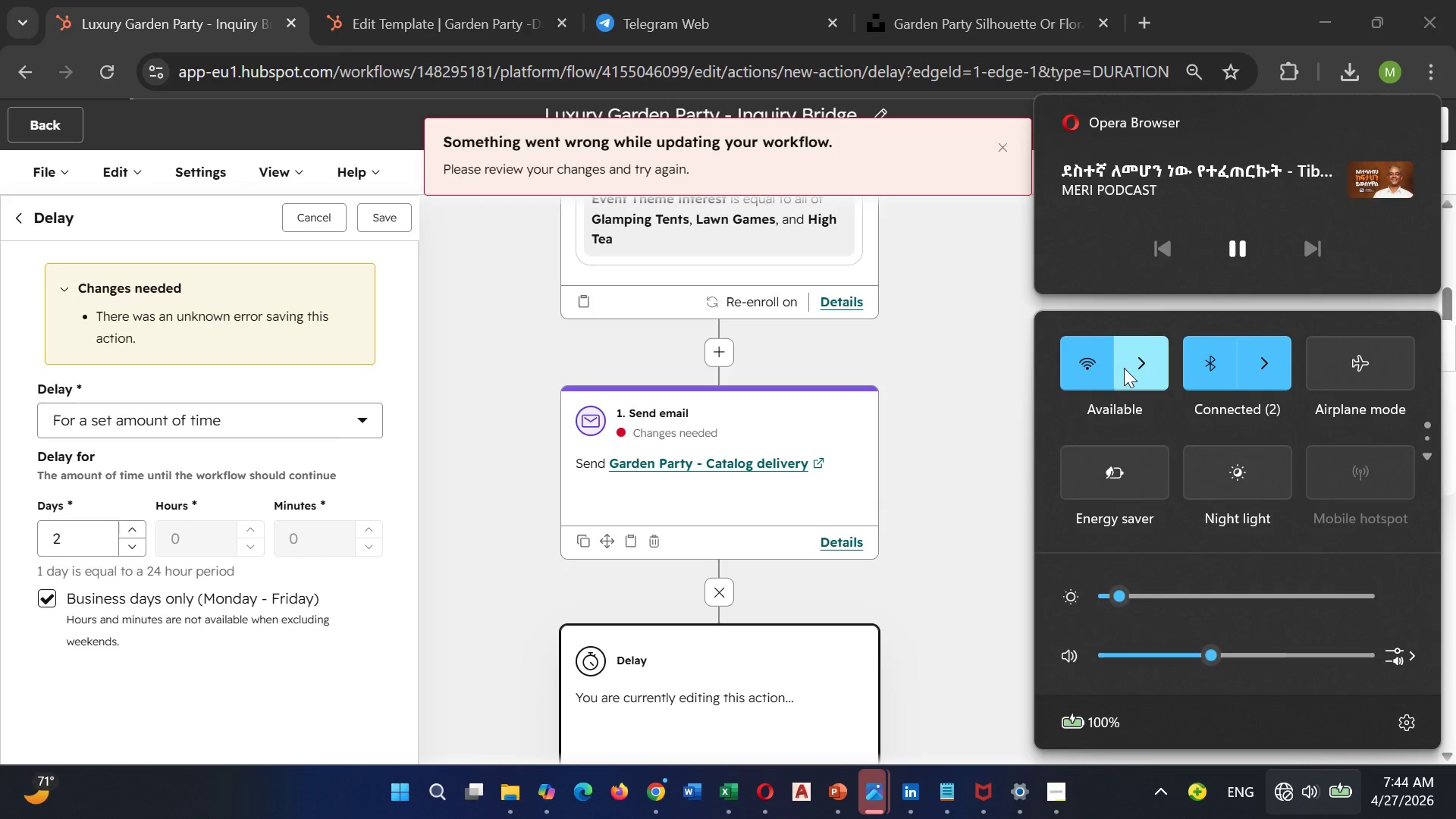 
left_click([1125, 367])
 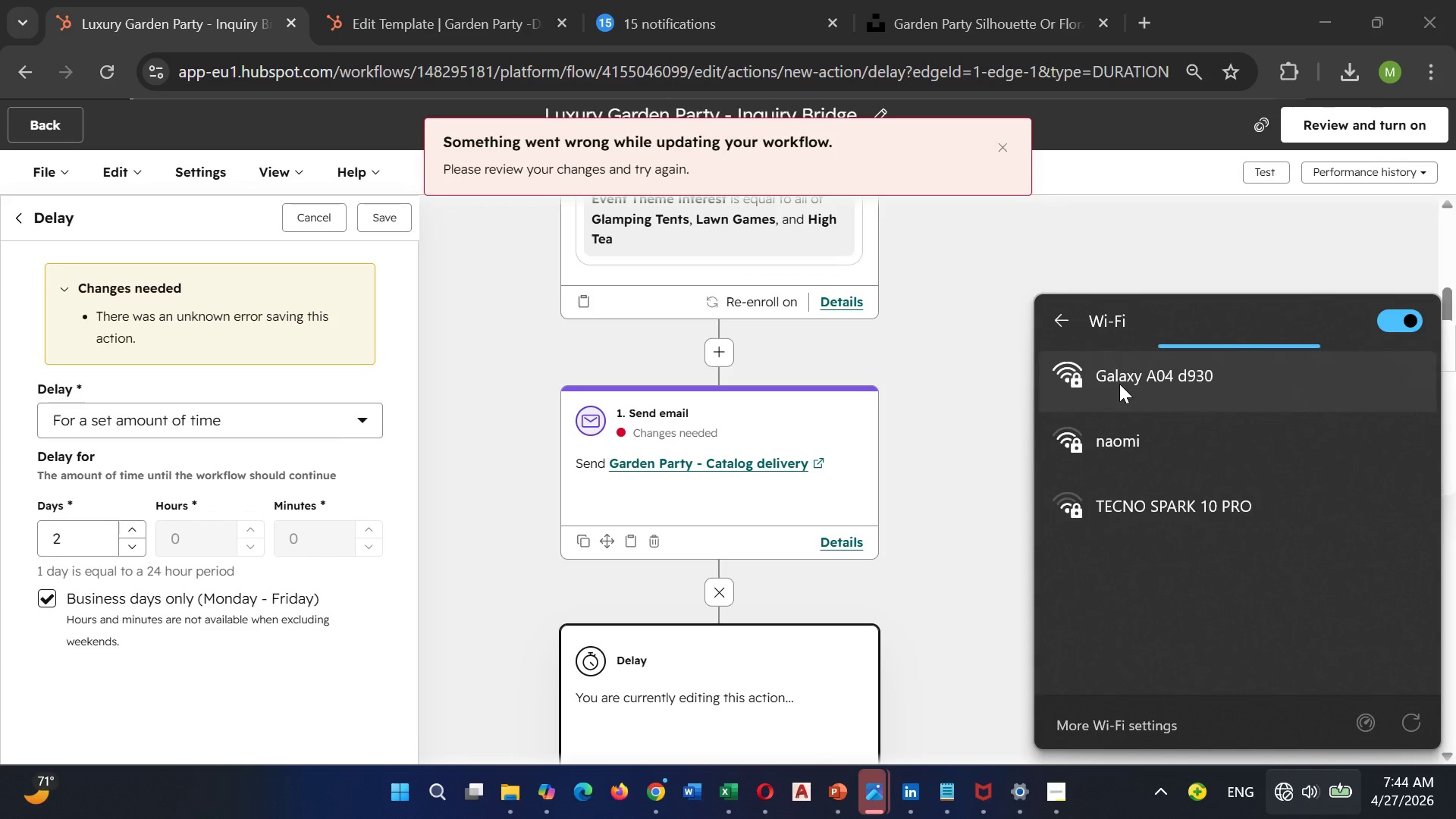 
left_click([1119, 384])
 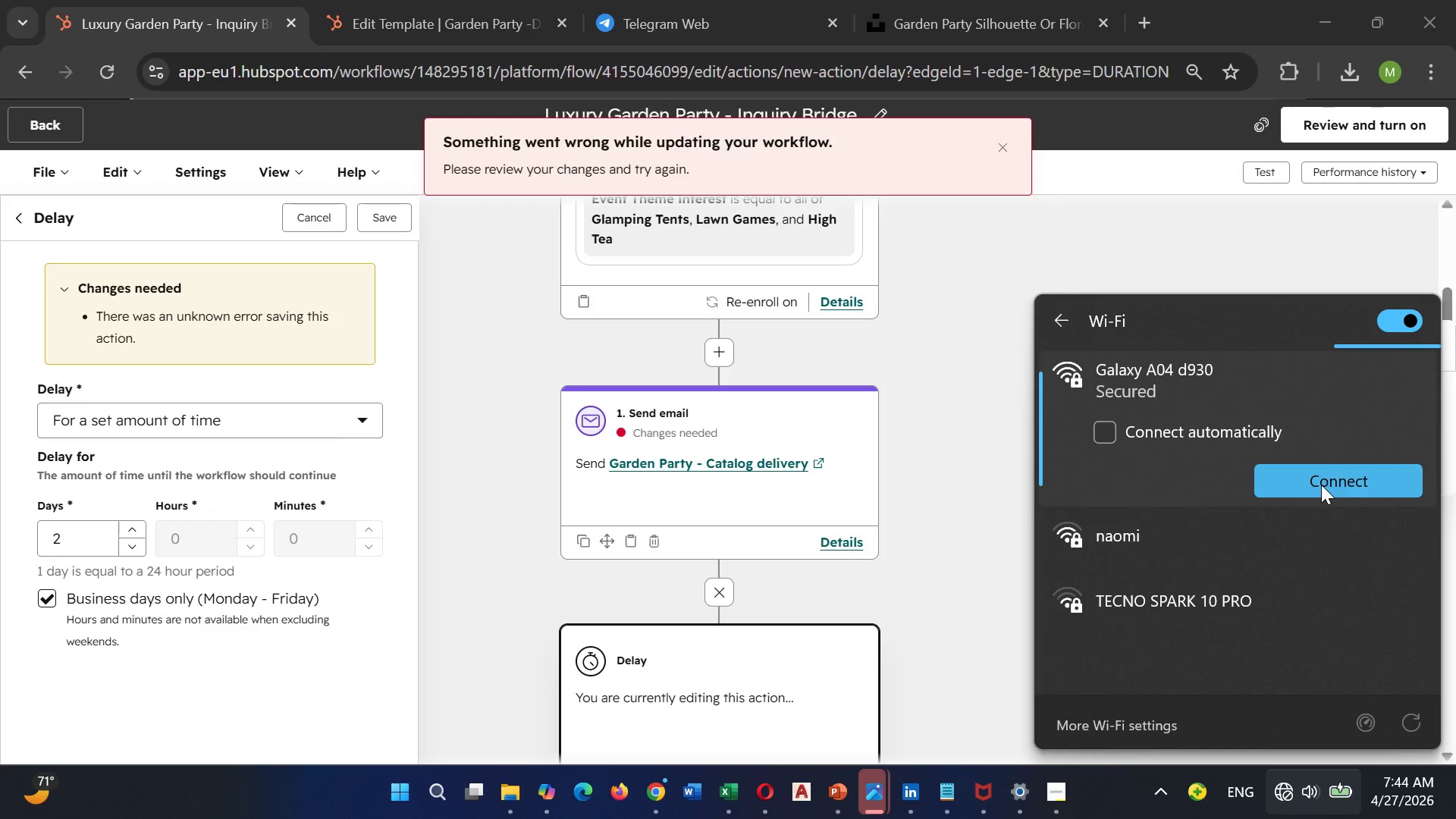 
left_click([1321, 485])
 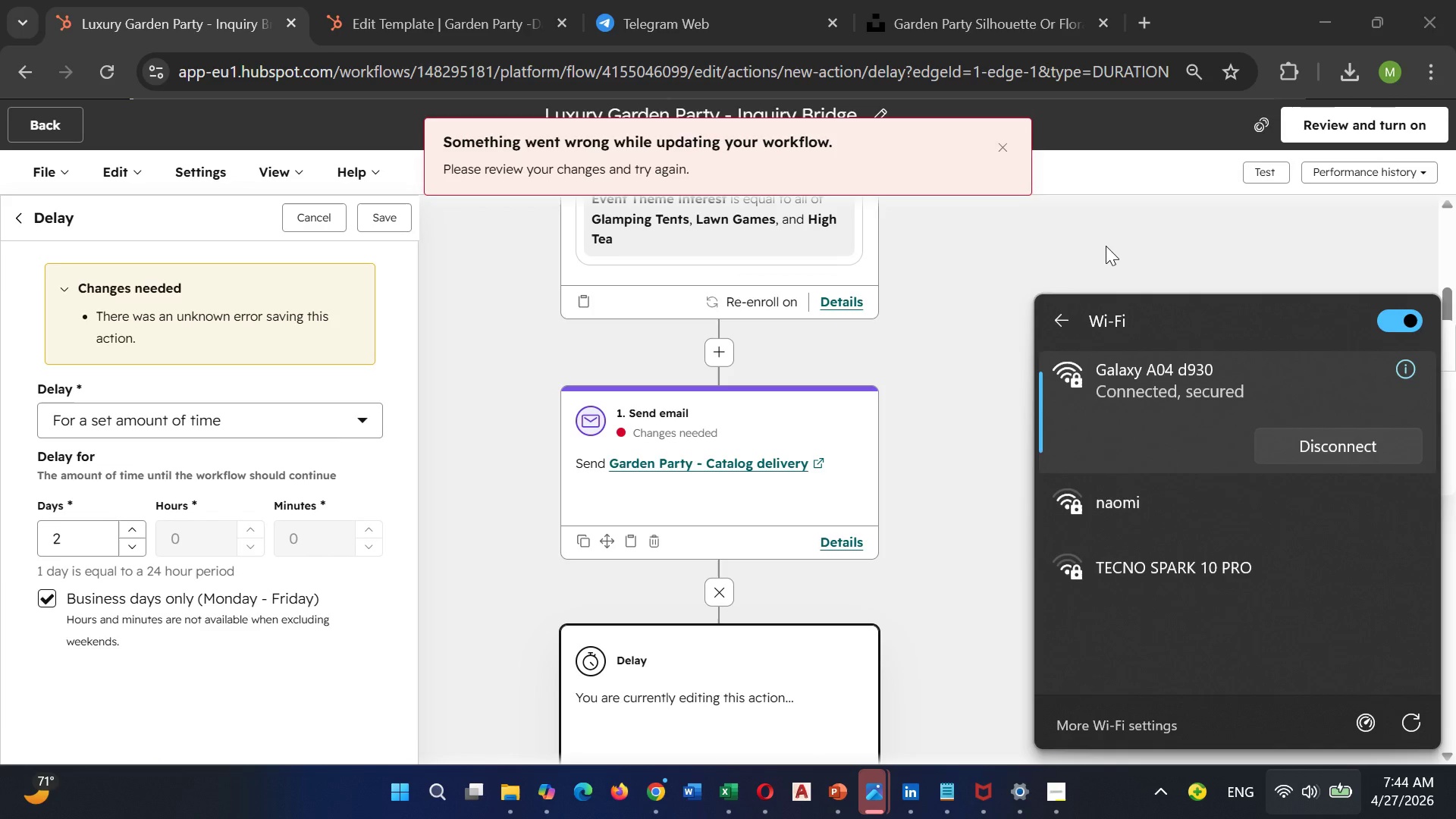 
left_click([1103, 246])
 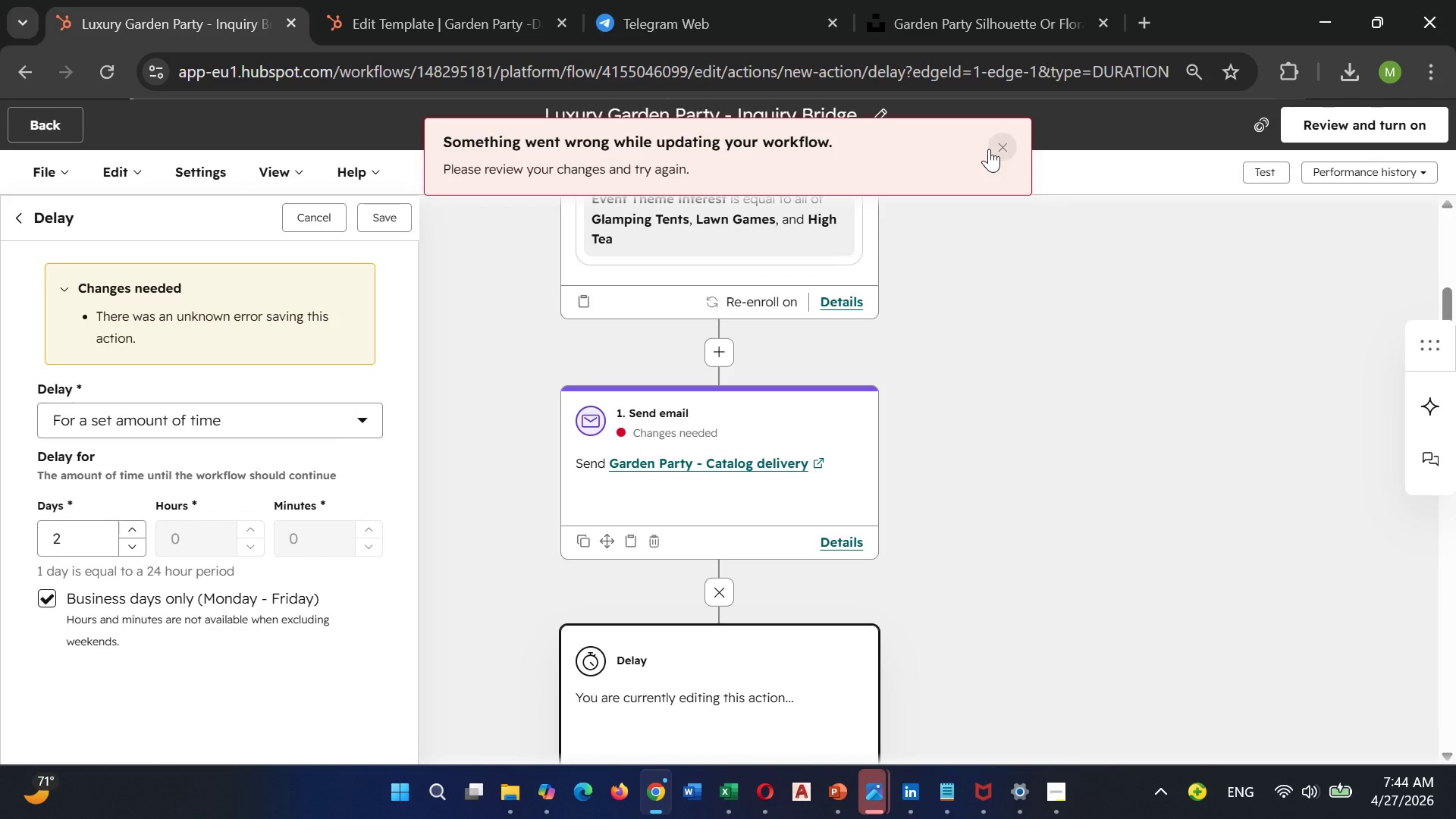 
left_click([989, 149])
 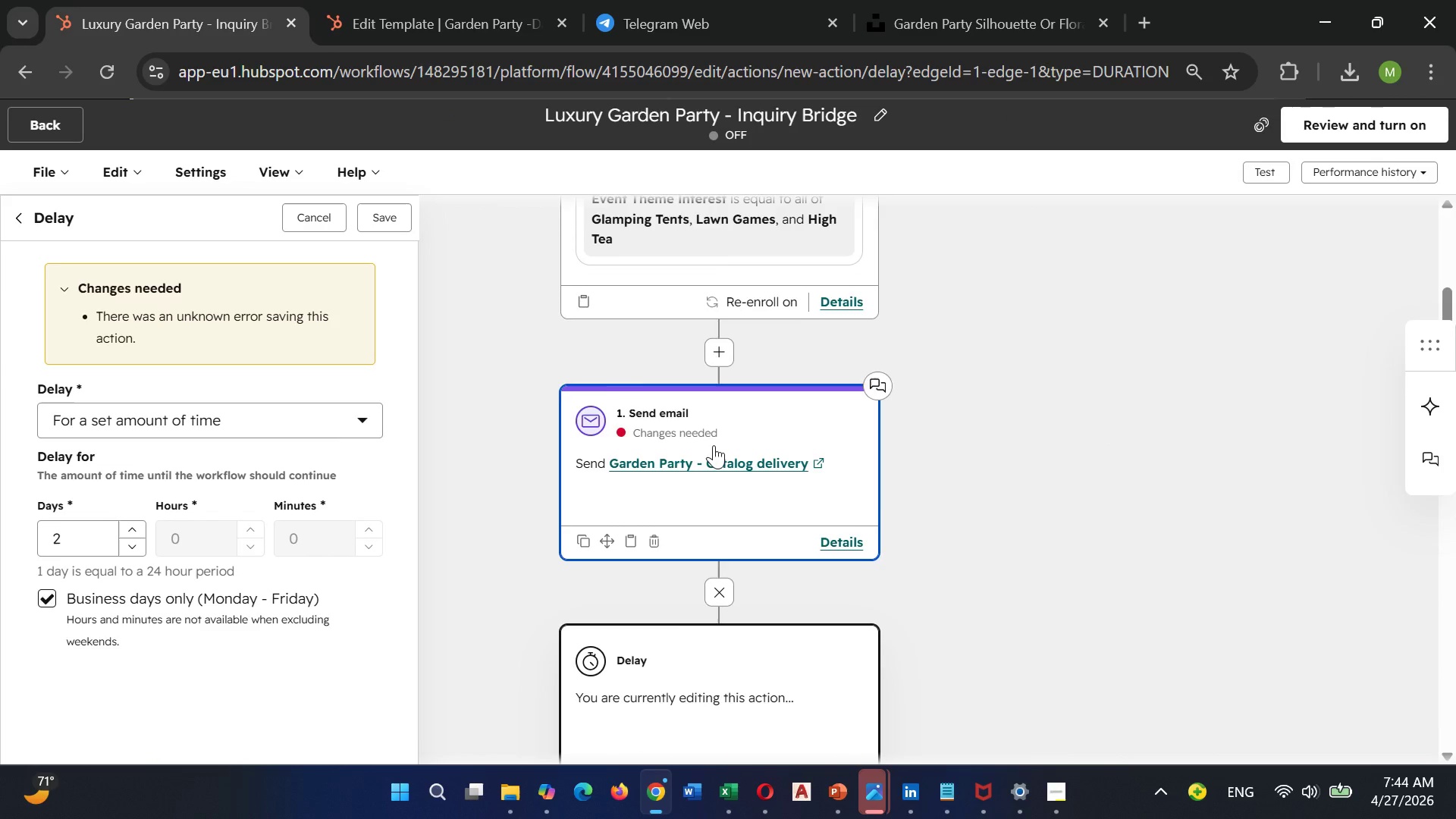 
scroll: coordinate [714, 445], scroll_direction: down, amount: 1.0
 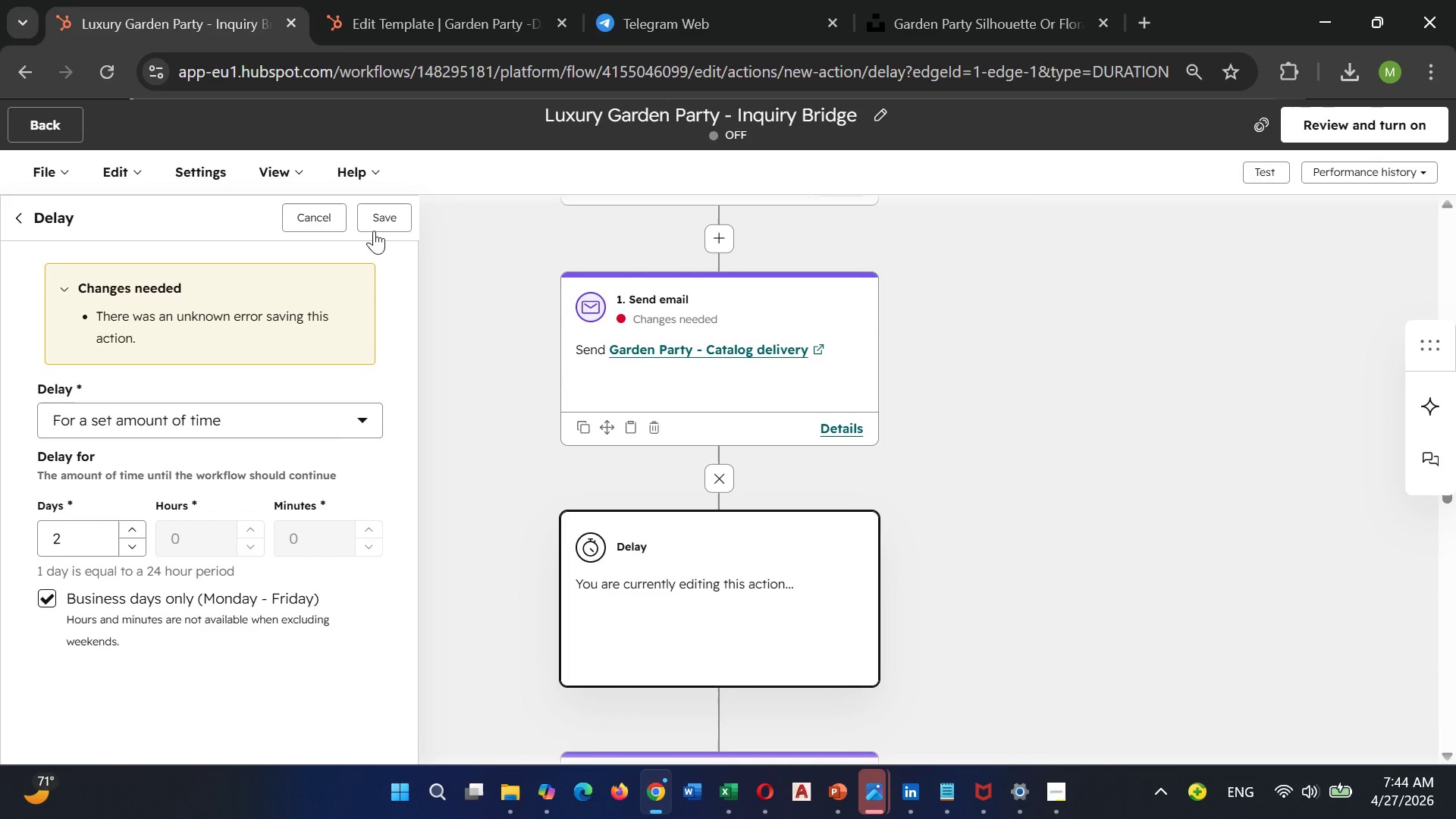 
left_click([375, 227])
 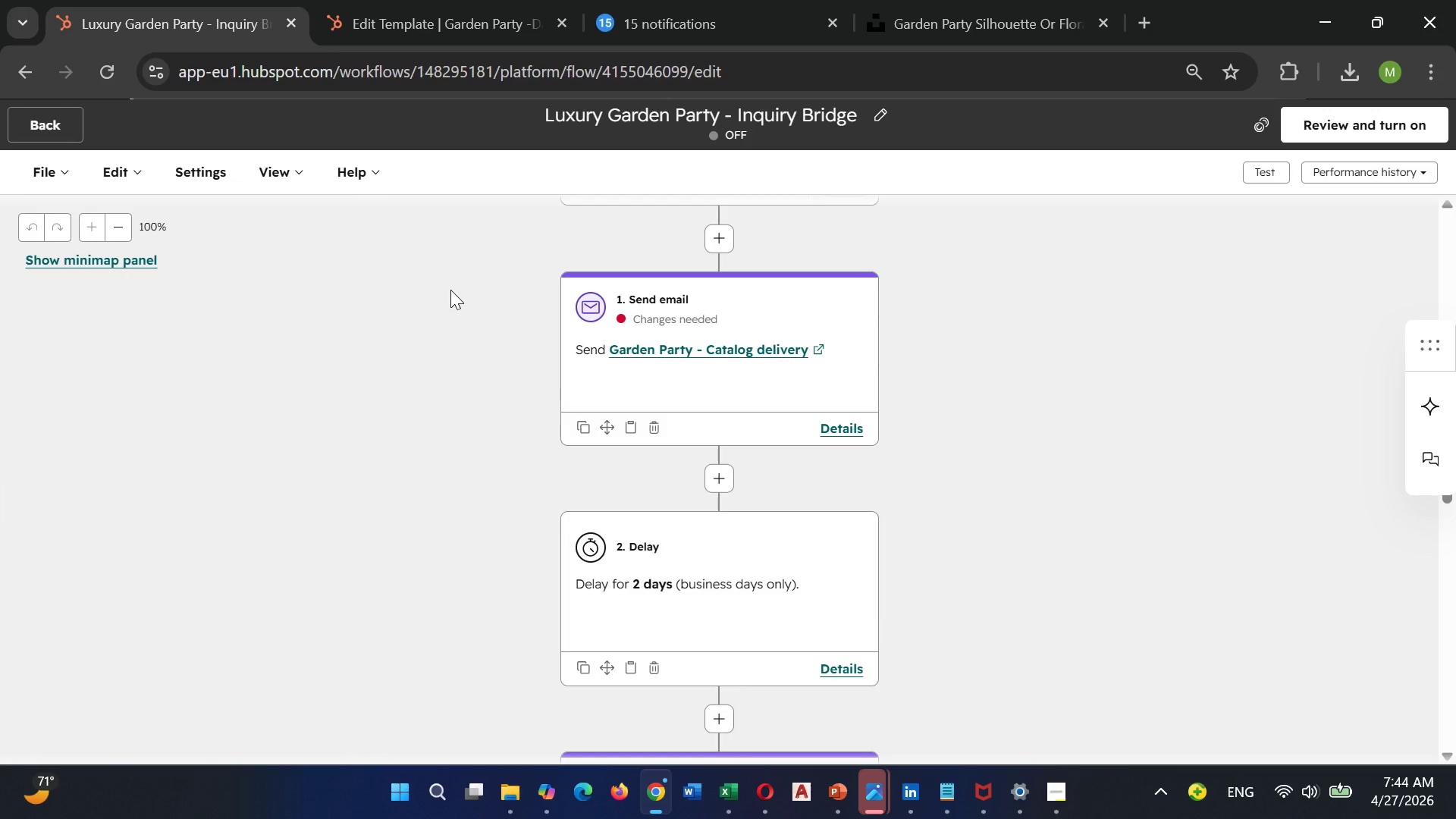 
scroll: coordinate [695, 510], scroll_direction: up, amount: 6.0
 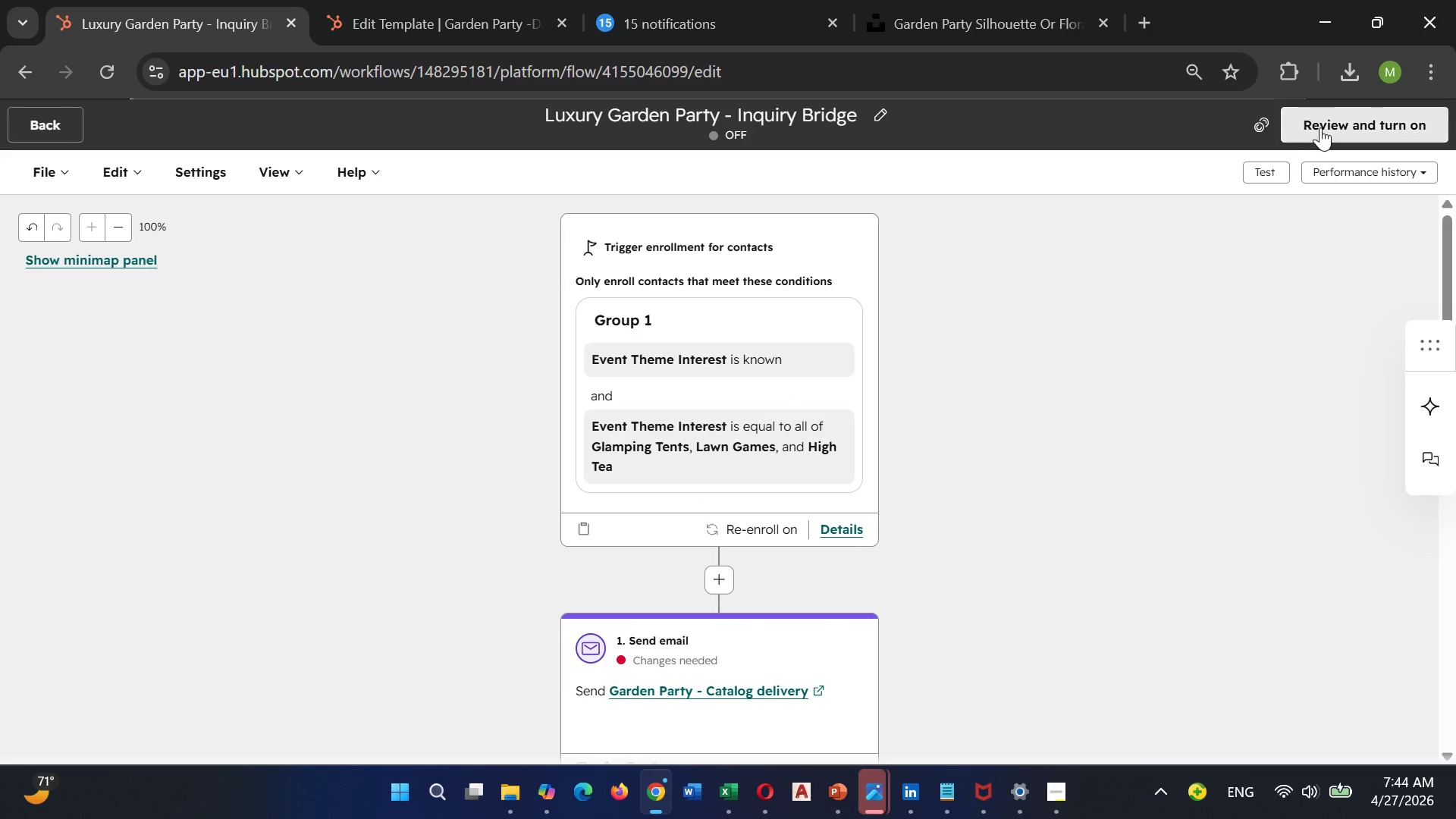 
left_click([1320, 127])
 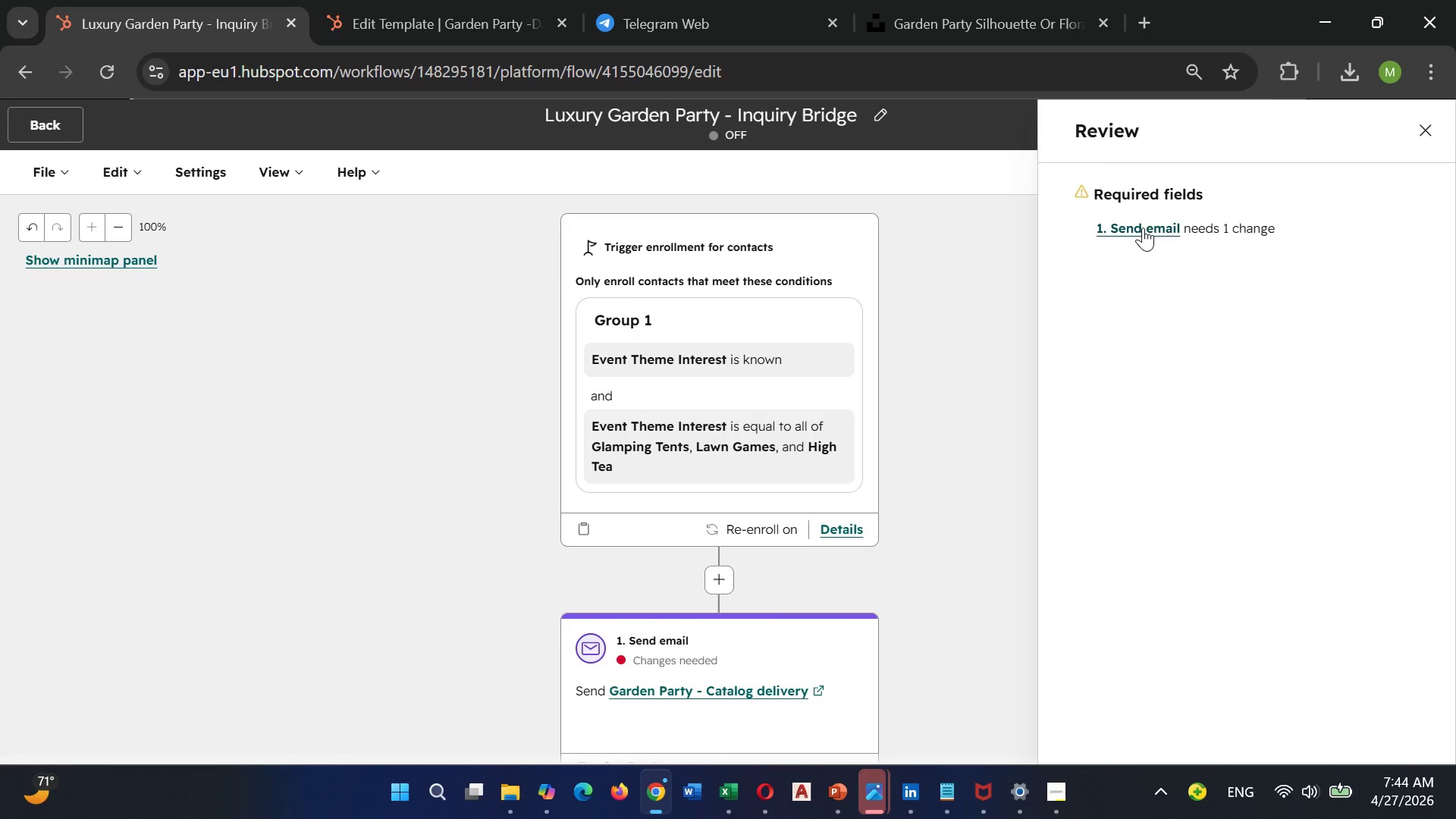 
left_click([1143, 228])
 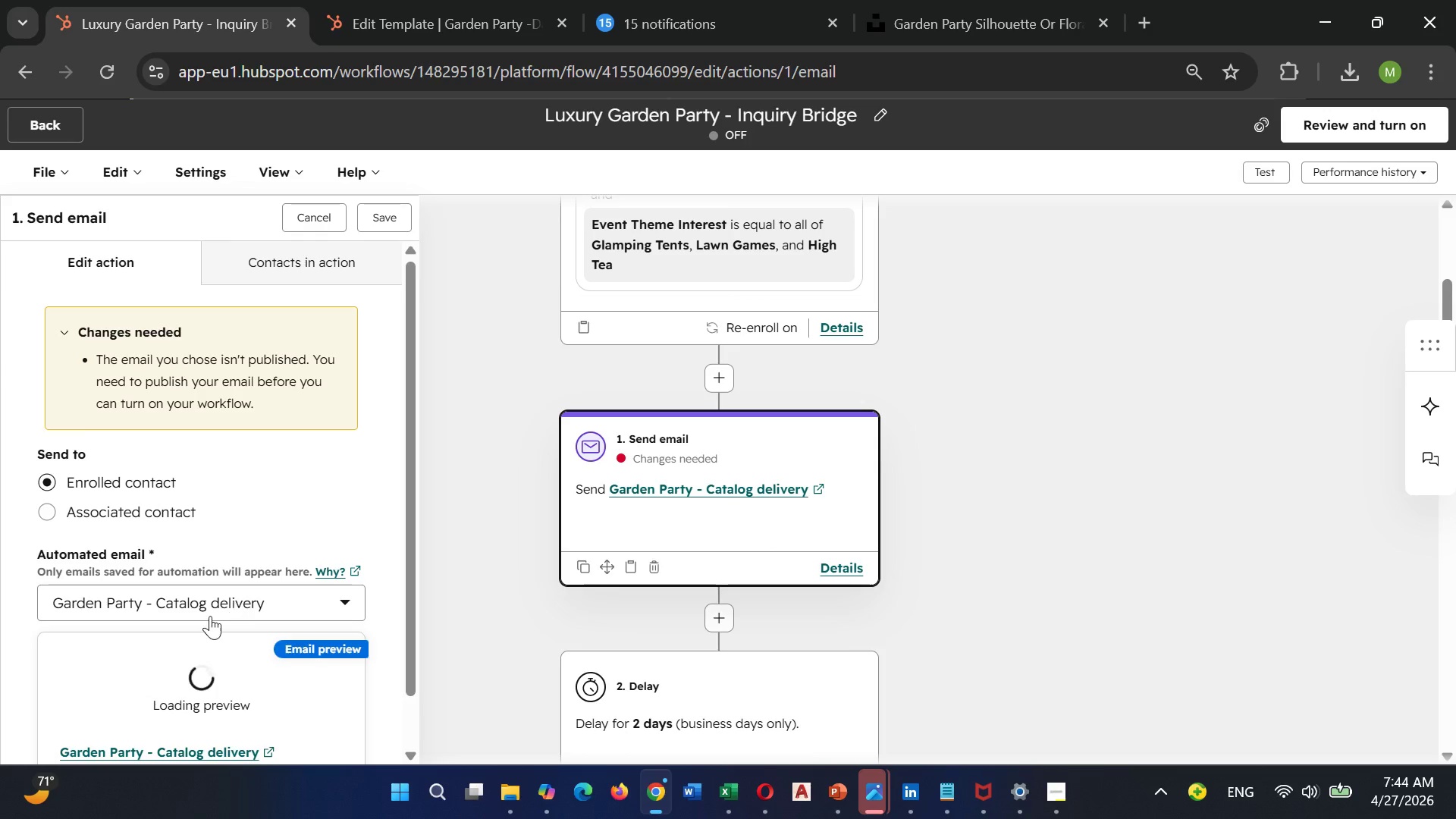 
scroll: coordinate [129, 642], scroll_direction: down, amount: 8.0
 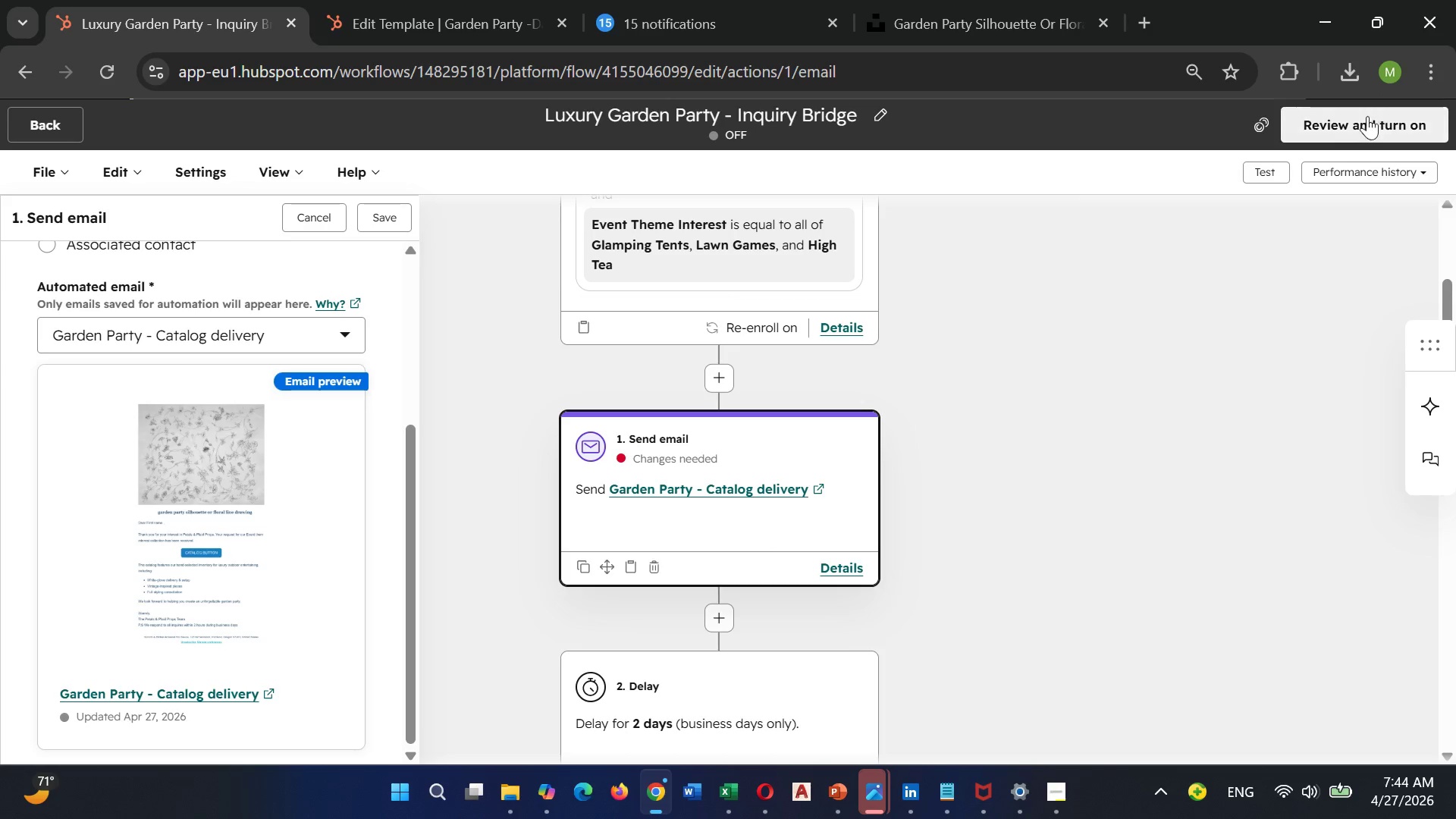 
left_click([1367, 116])
 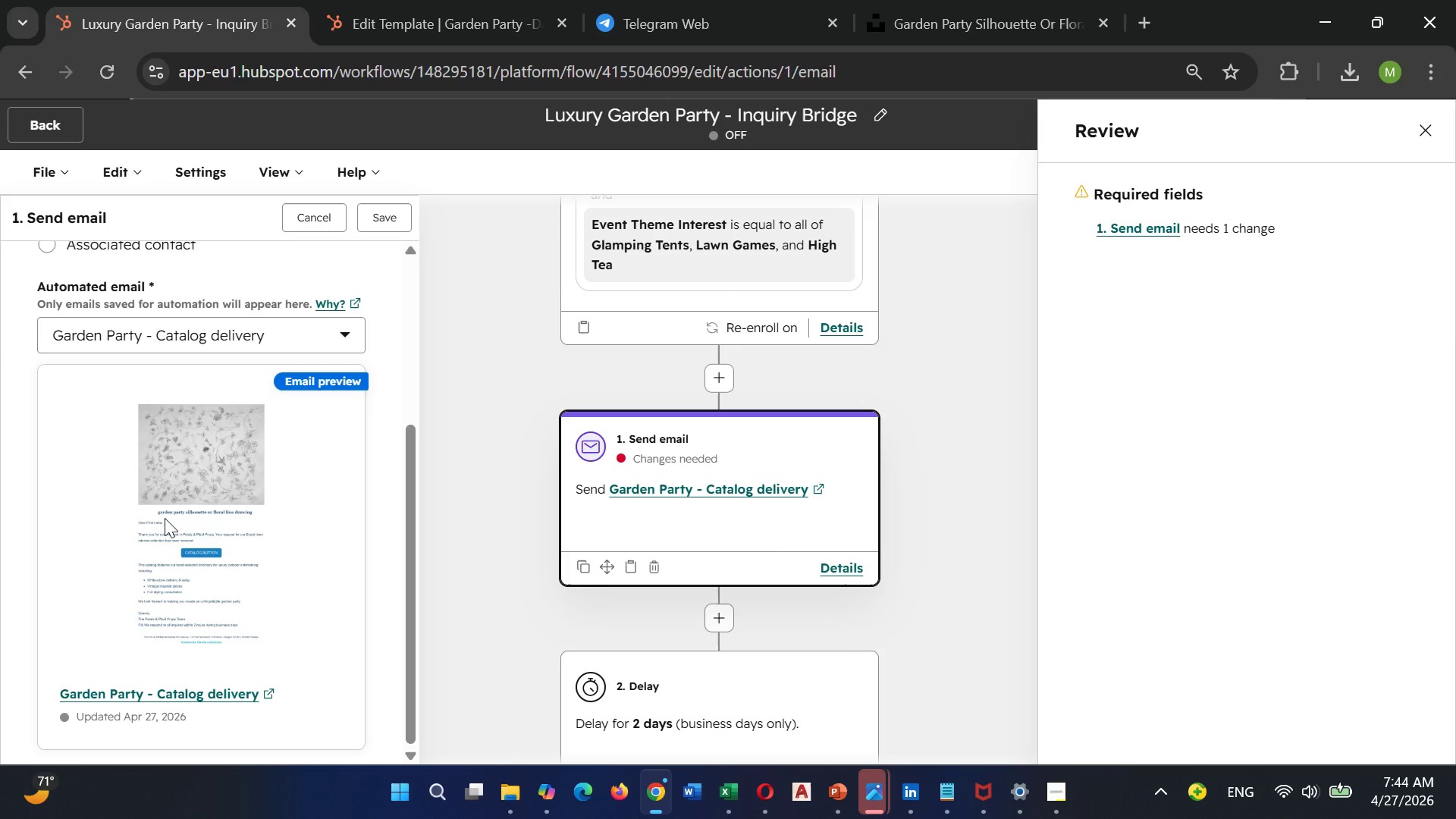 
left_click([167, 518])
 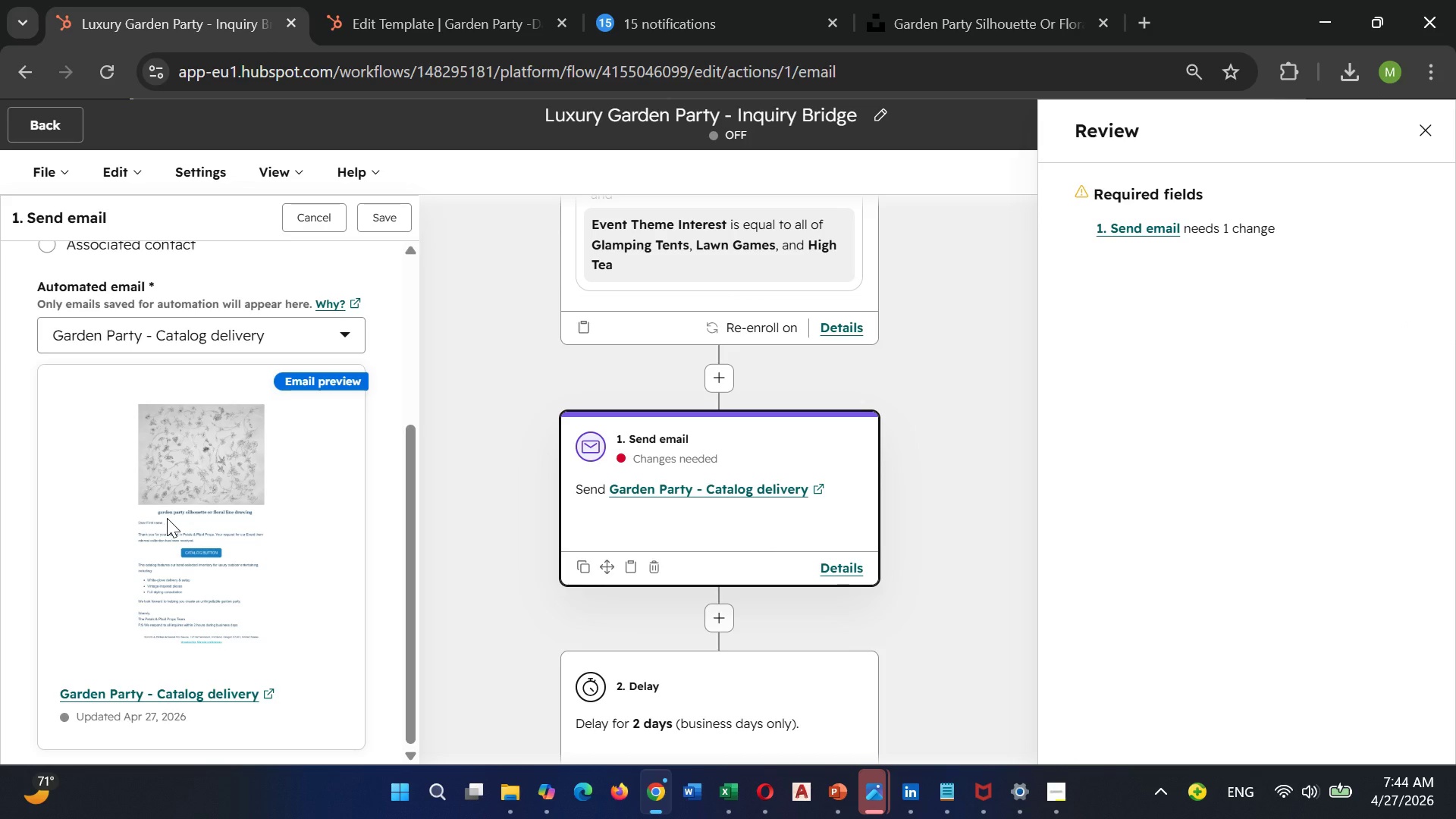 
scroll: coordinate [594, 502], scroll_direction: down, amount: 3.0
 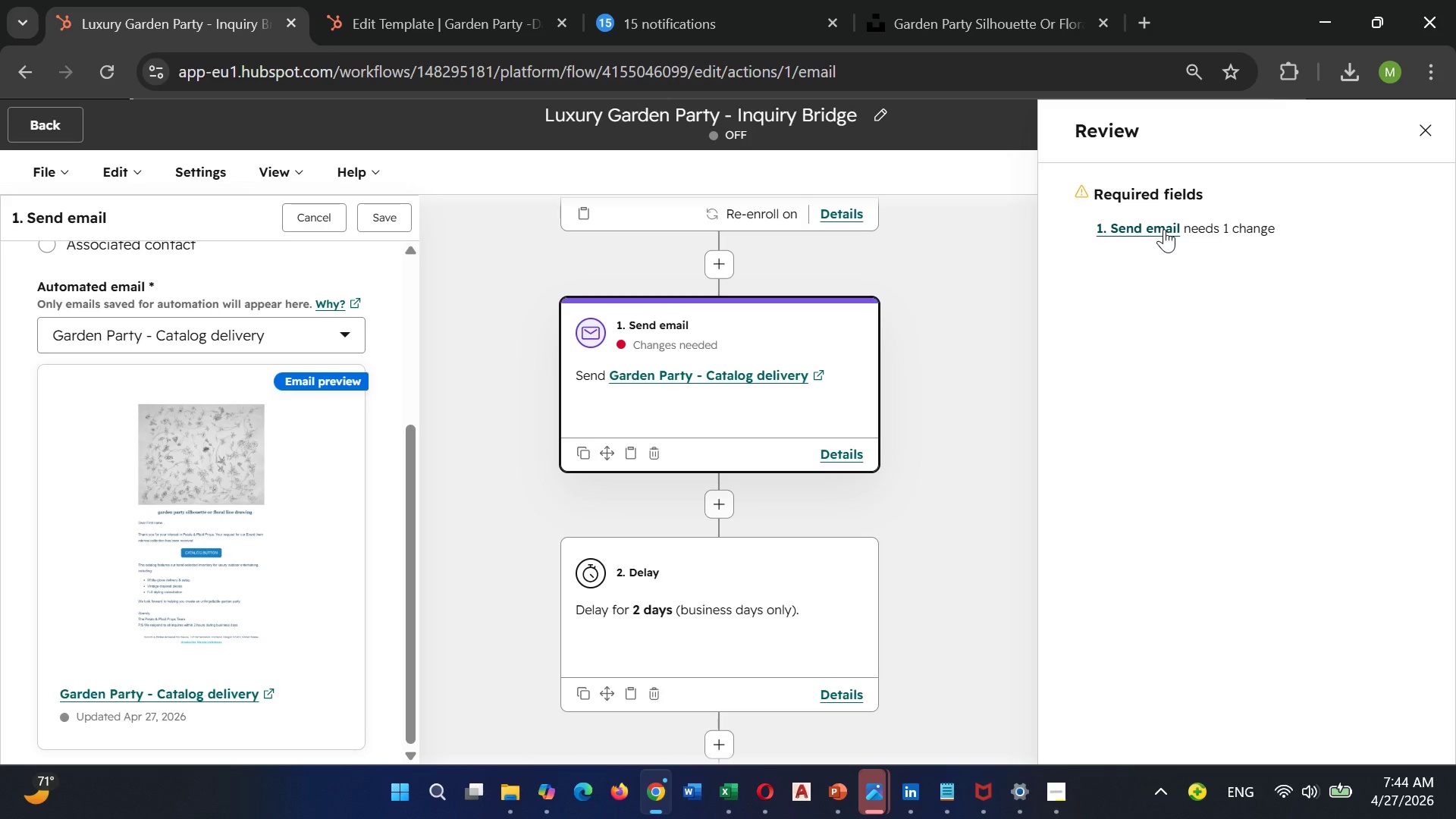 
left_click([1164, 229])
 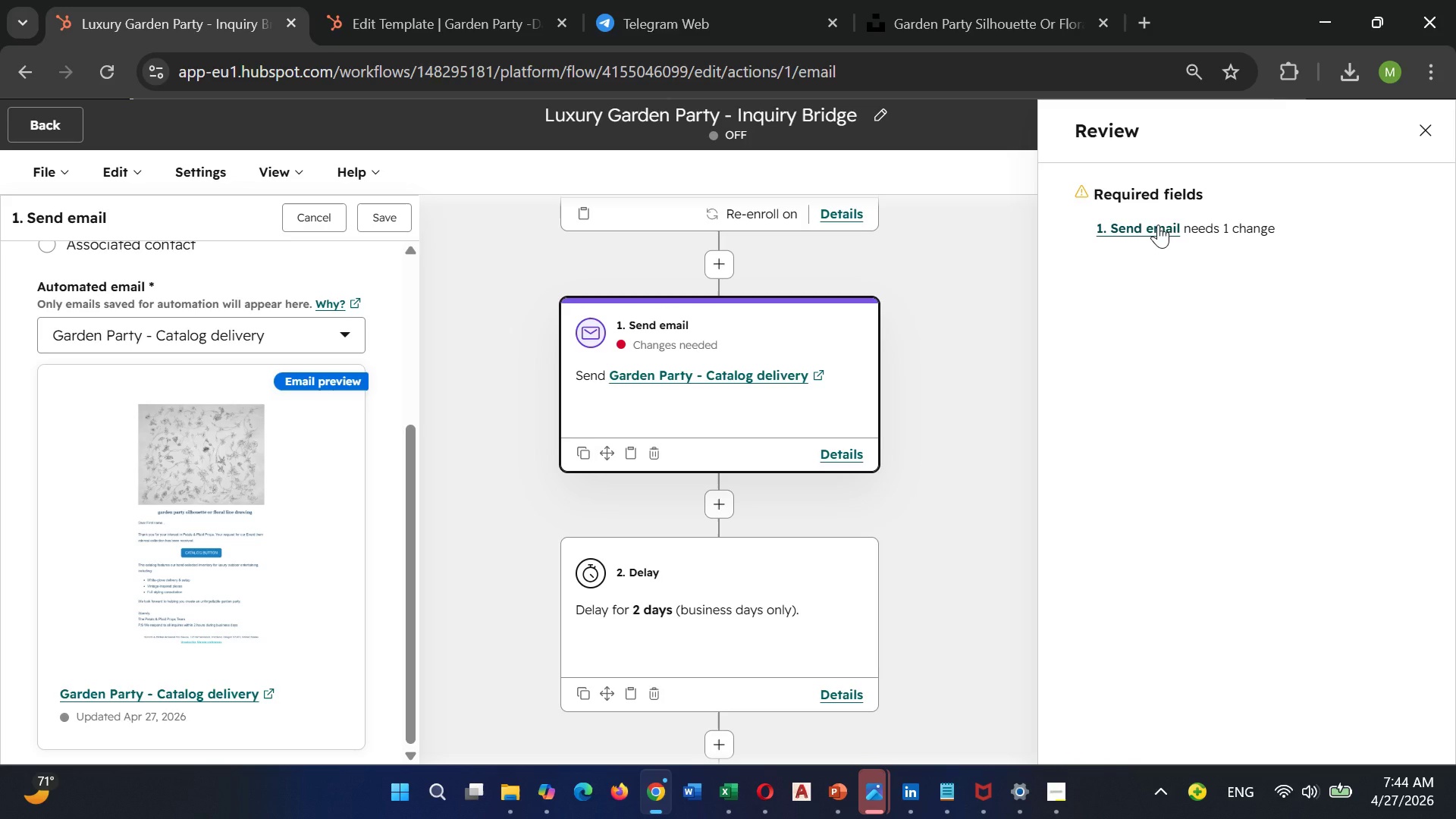 
left_click([1150, 219])
 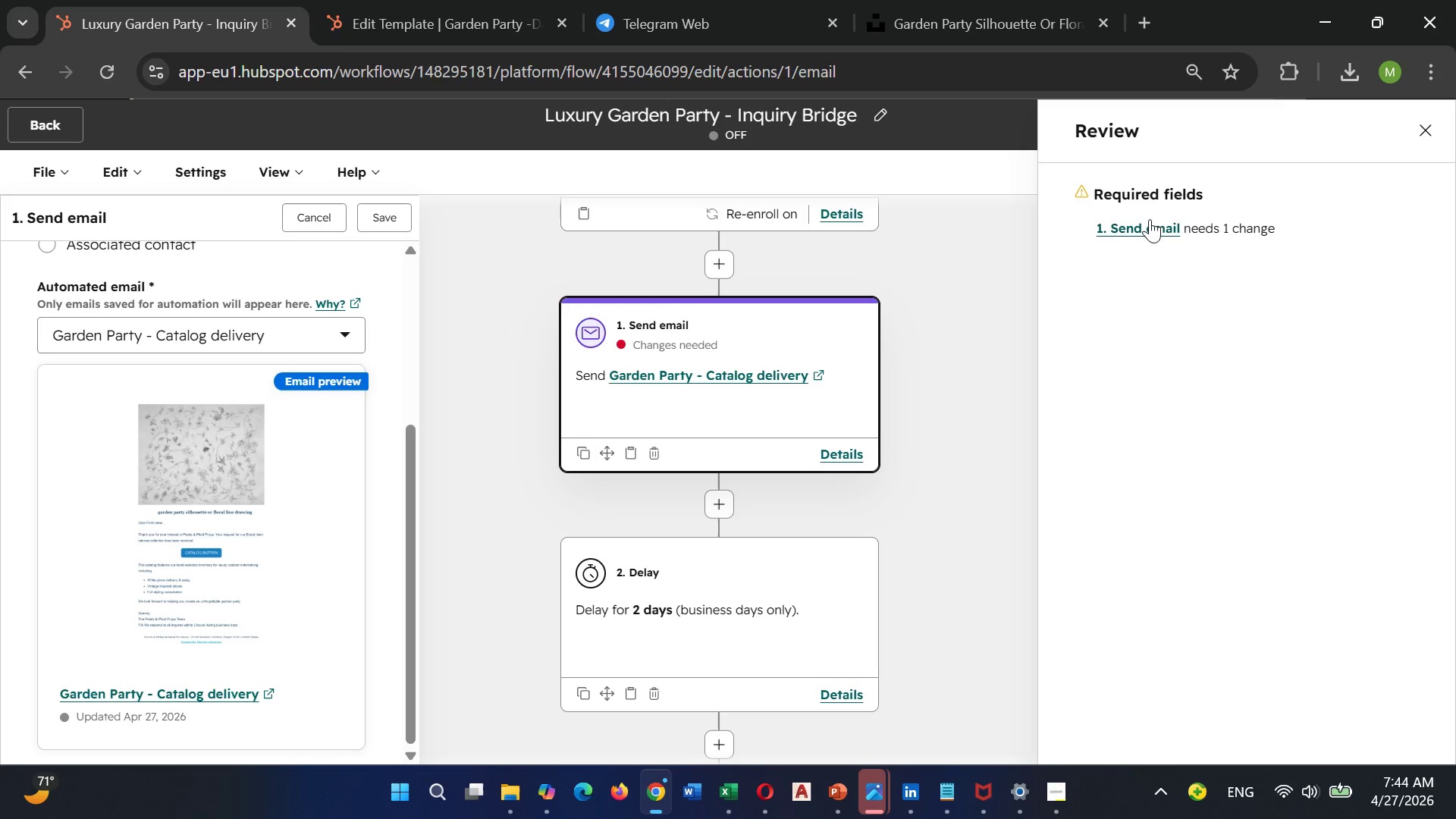 
double_click([1150, 219])
 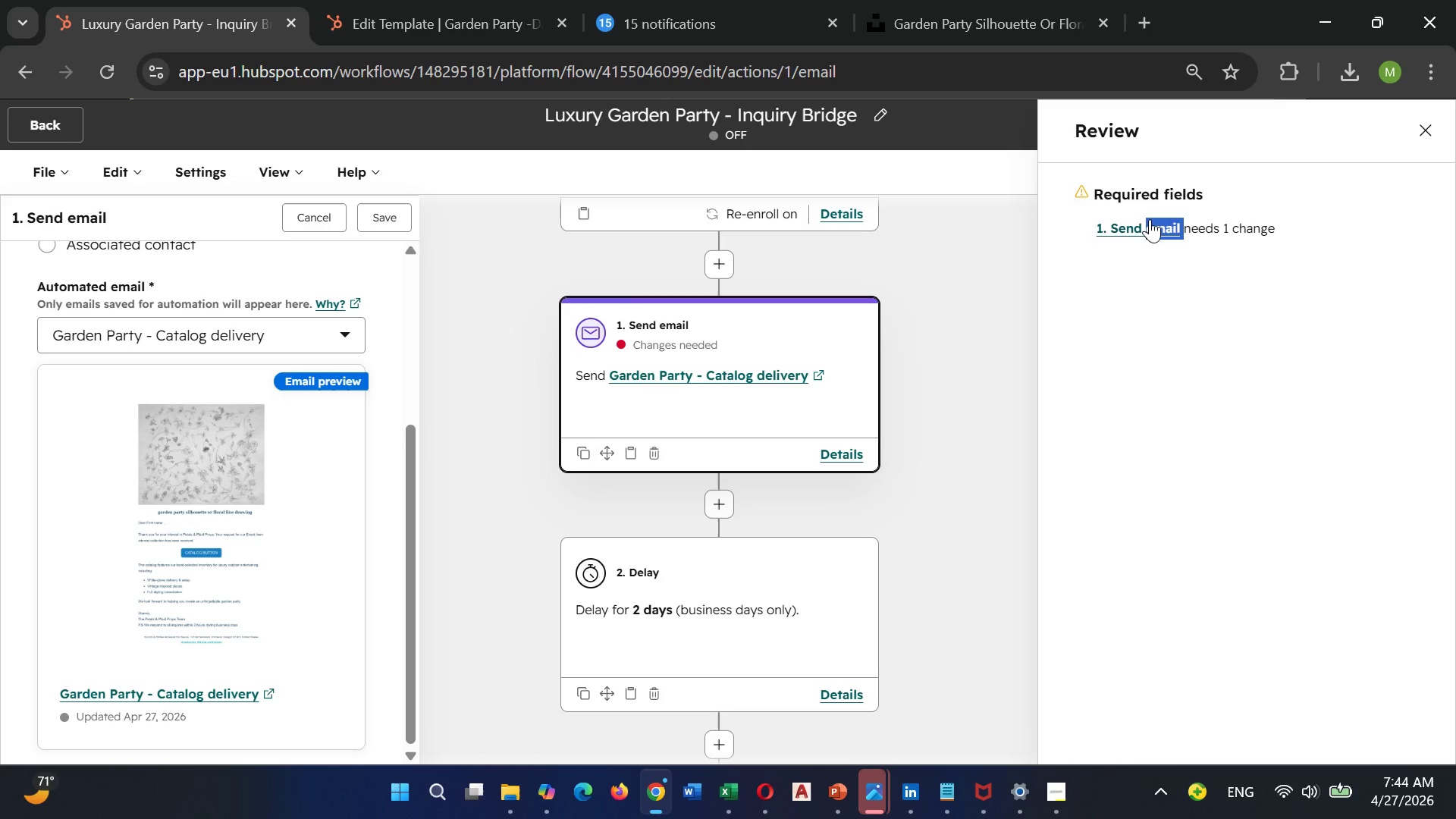 
double_click([1150, 219])
 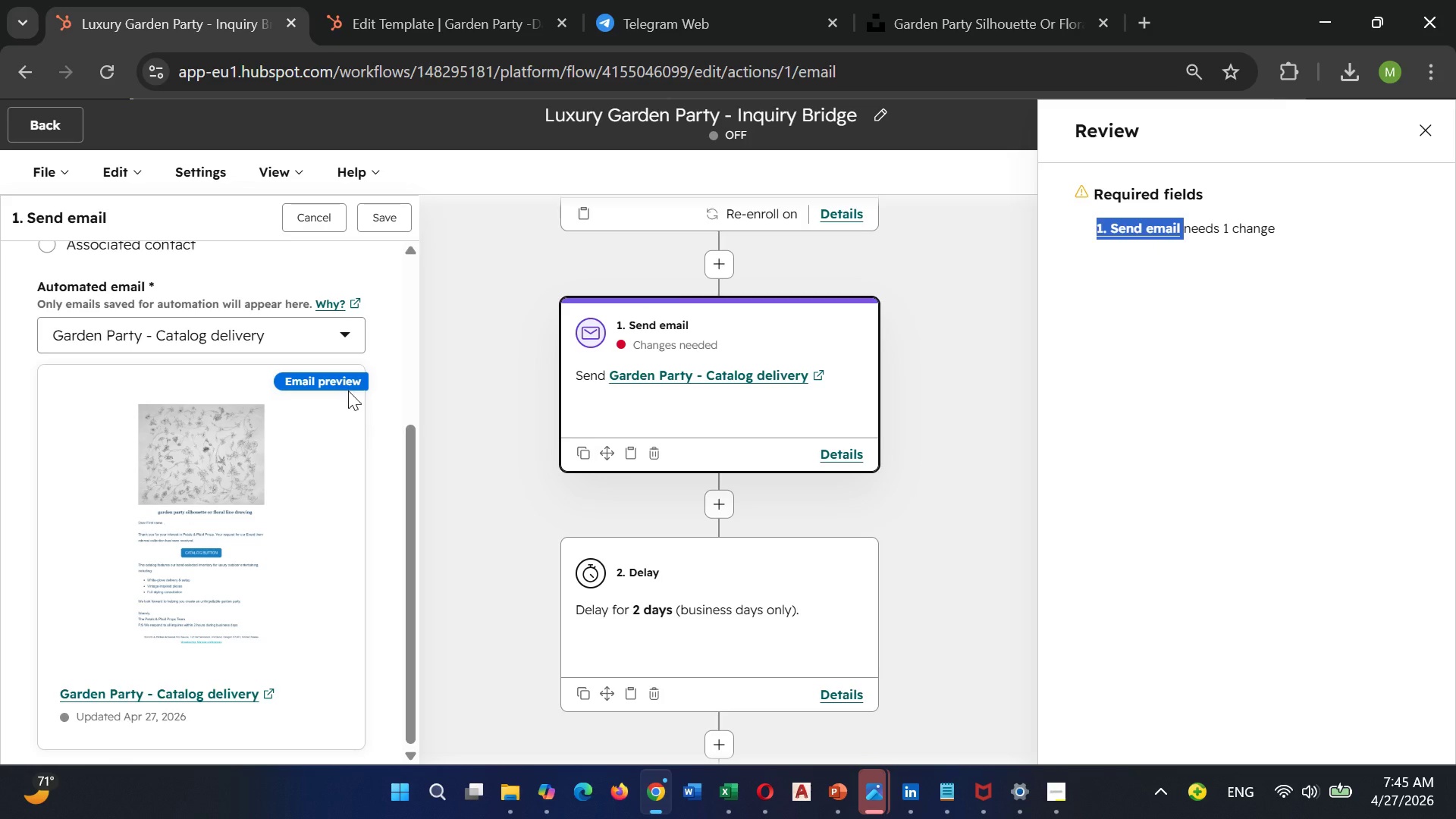 
left_click([344, 386])
 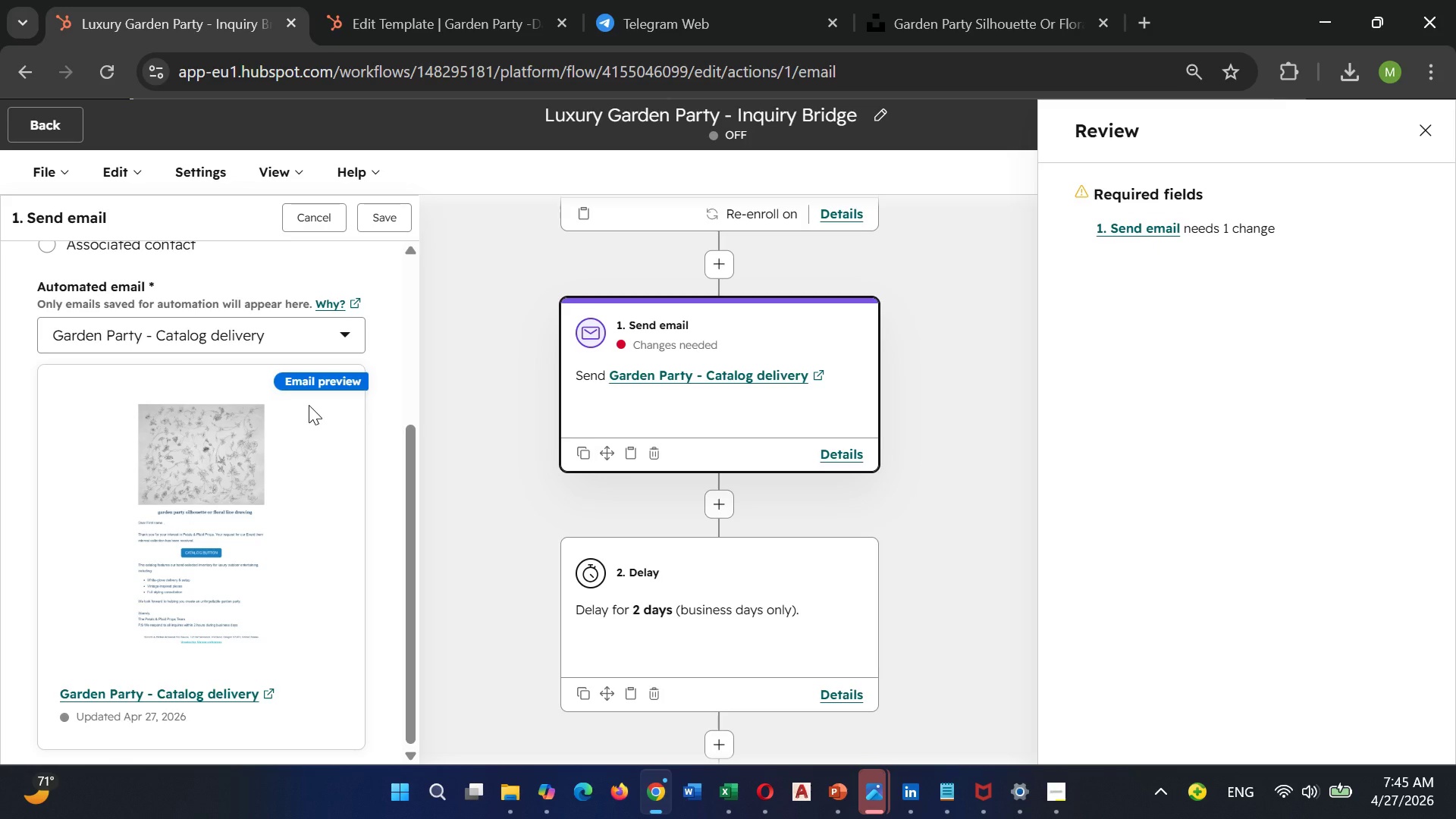 
scroll: coordinate [309, 405], scroll_direction: down, amount: 3.0
 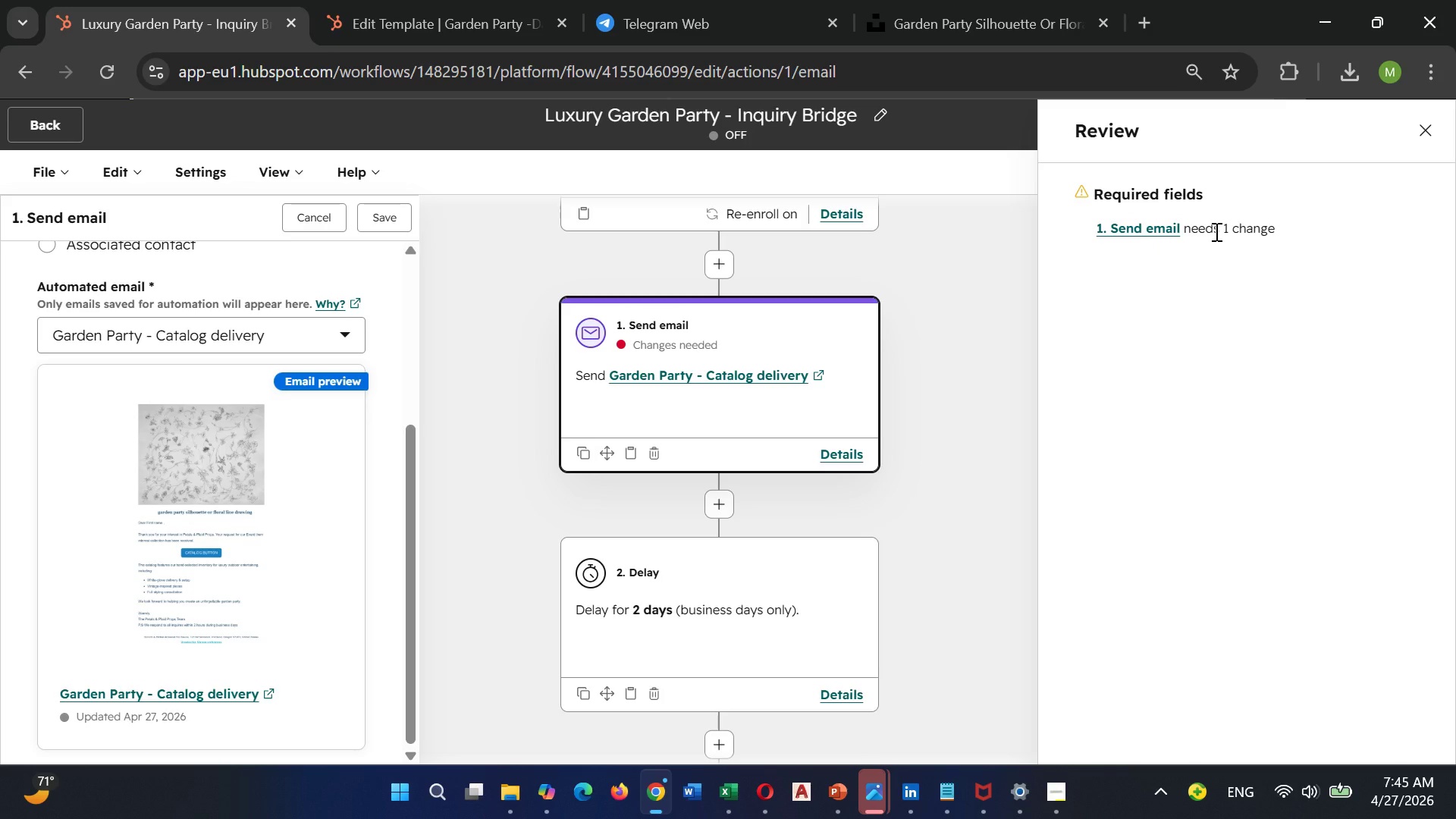 
left_click([1215, 231])
 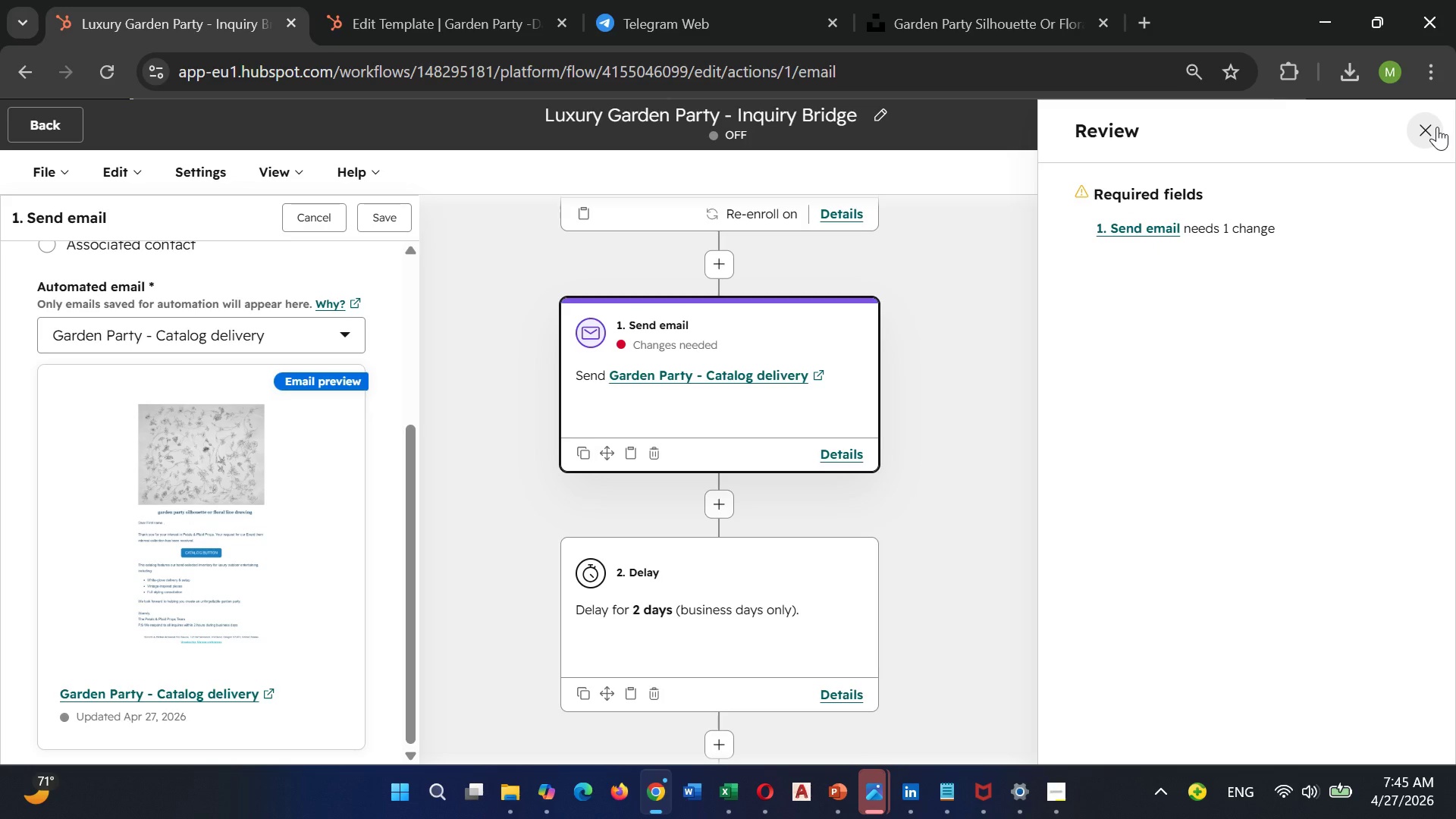 
left_click([1437, 127])
 